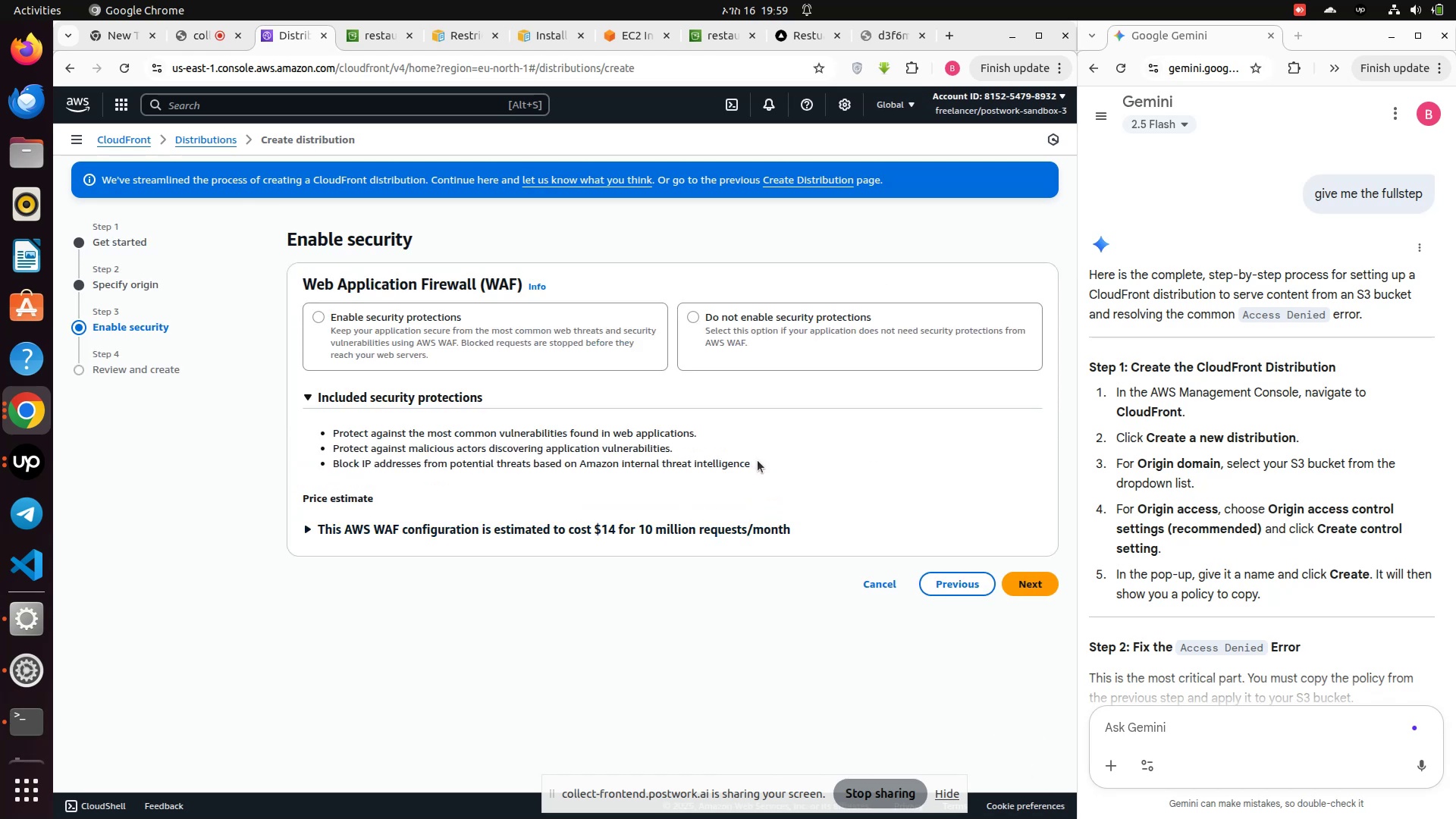 
wait(11.95)
 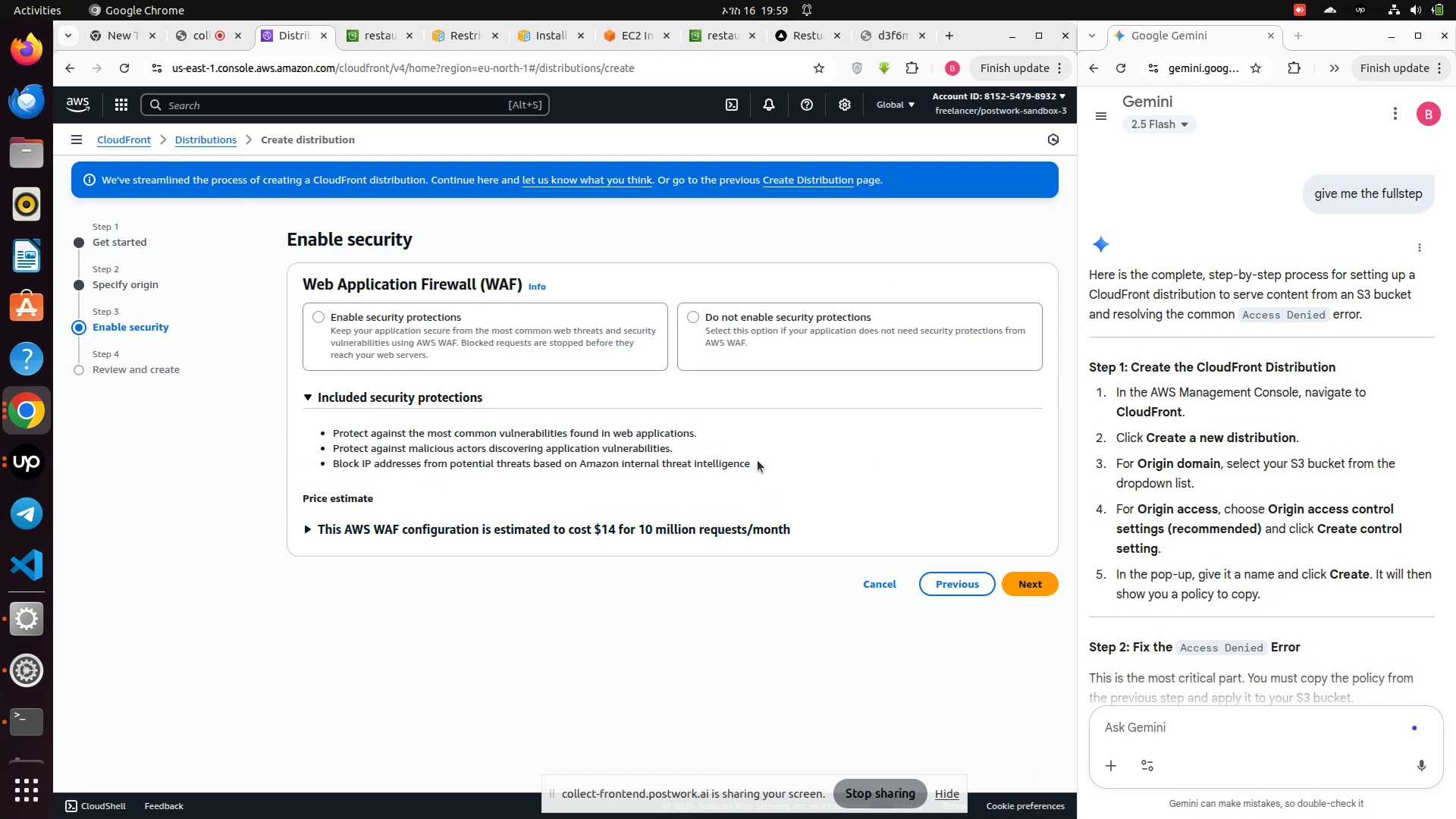 
left_click([925, 592])
 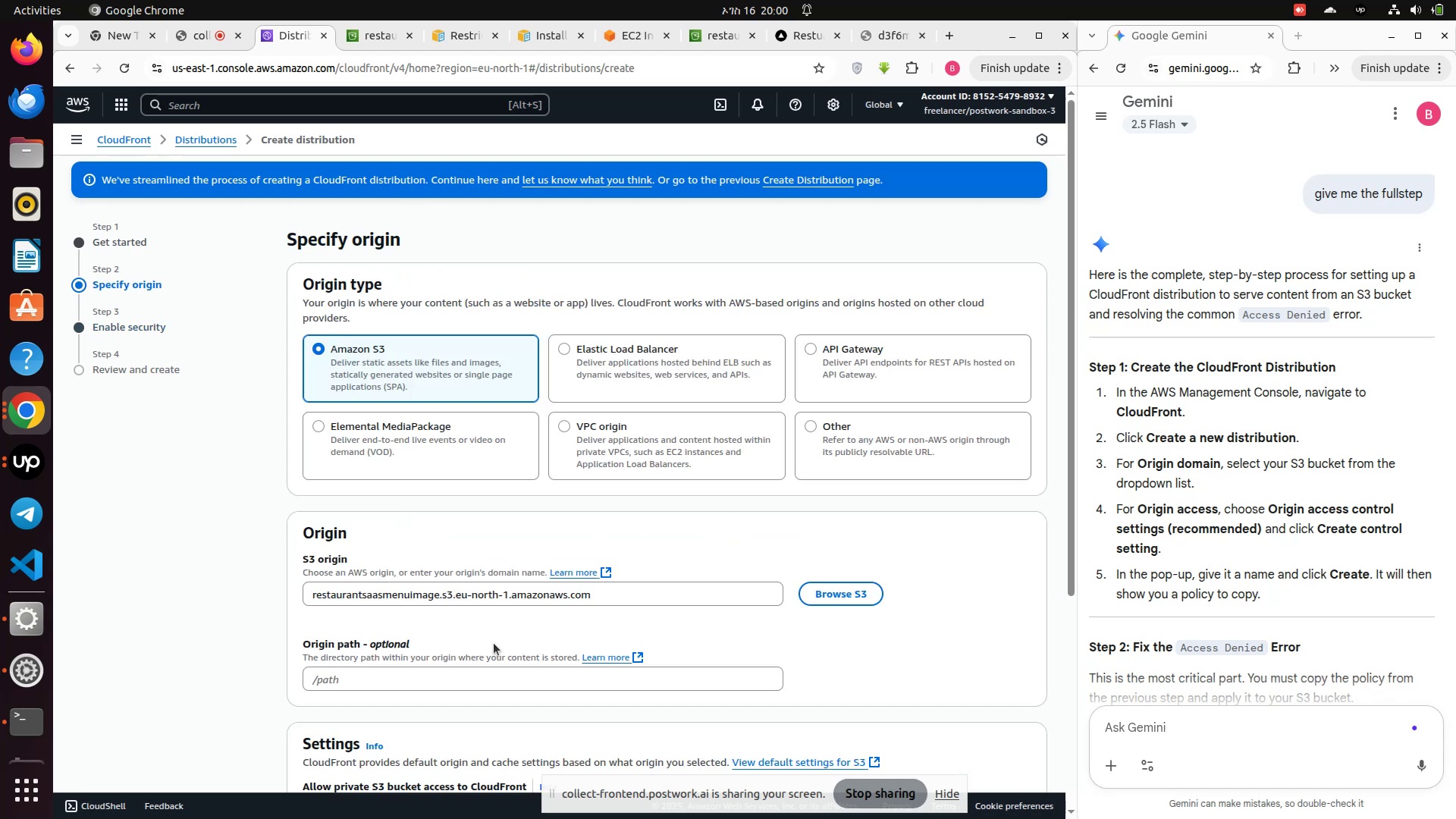 
scroll: coordinate [682, 547], scroll_direction: down, amount: 4.0
 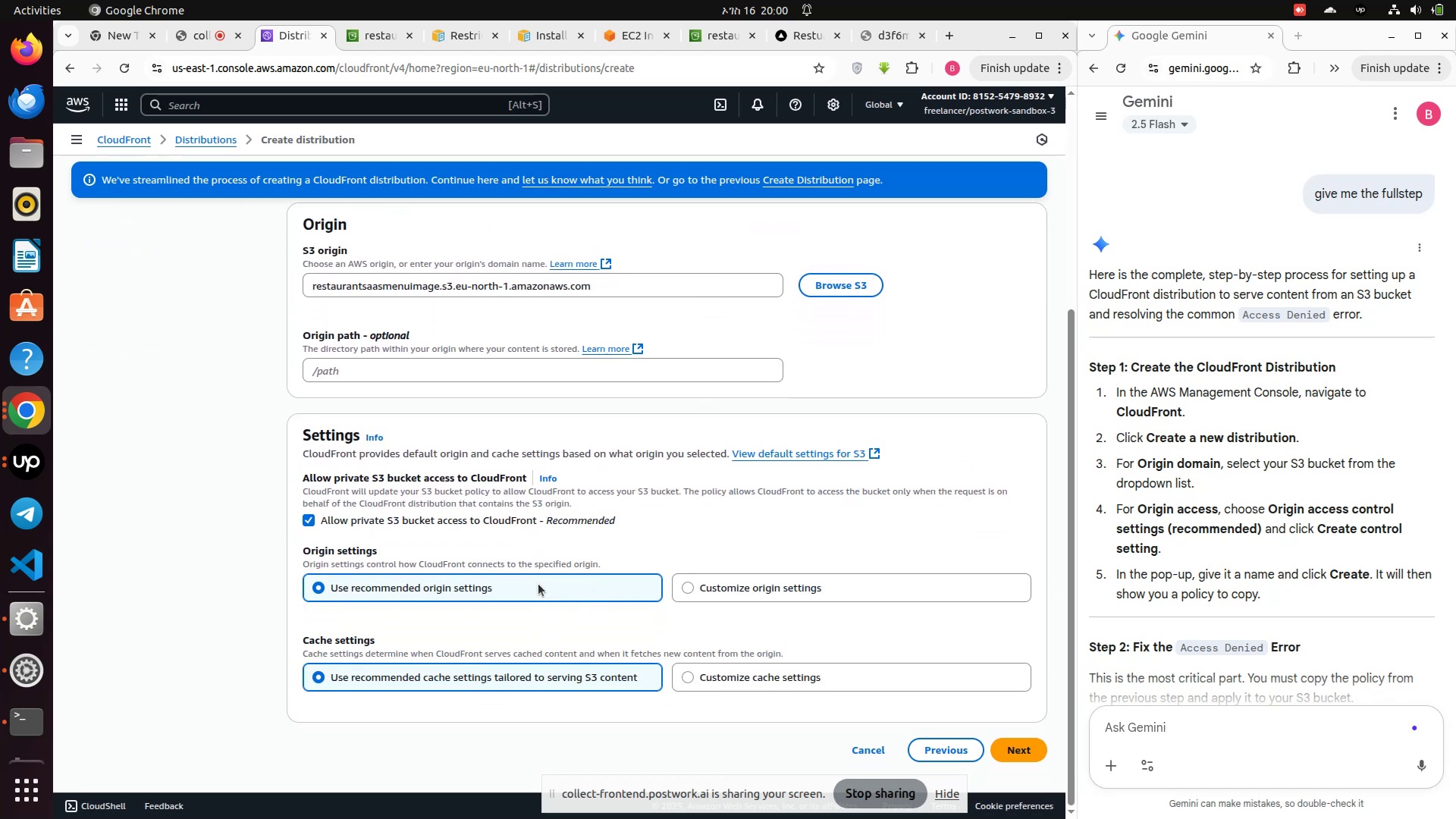 
left_click([538, 582])
 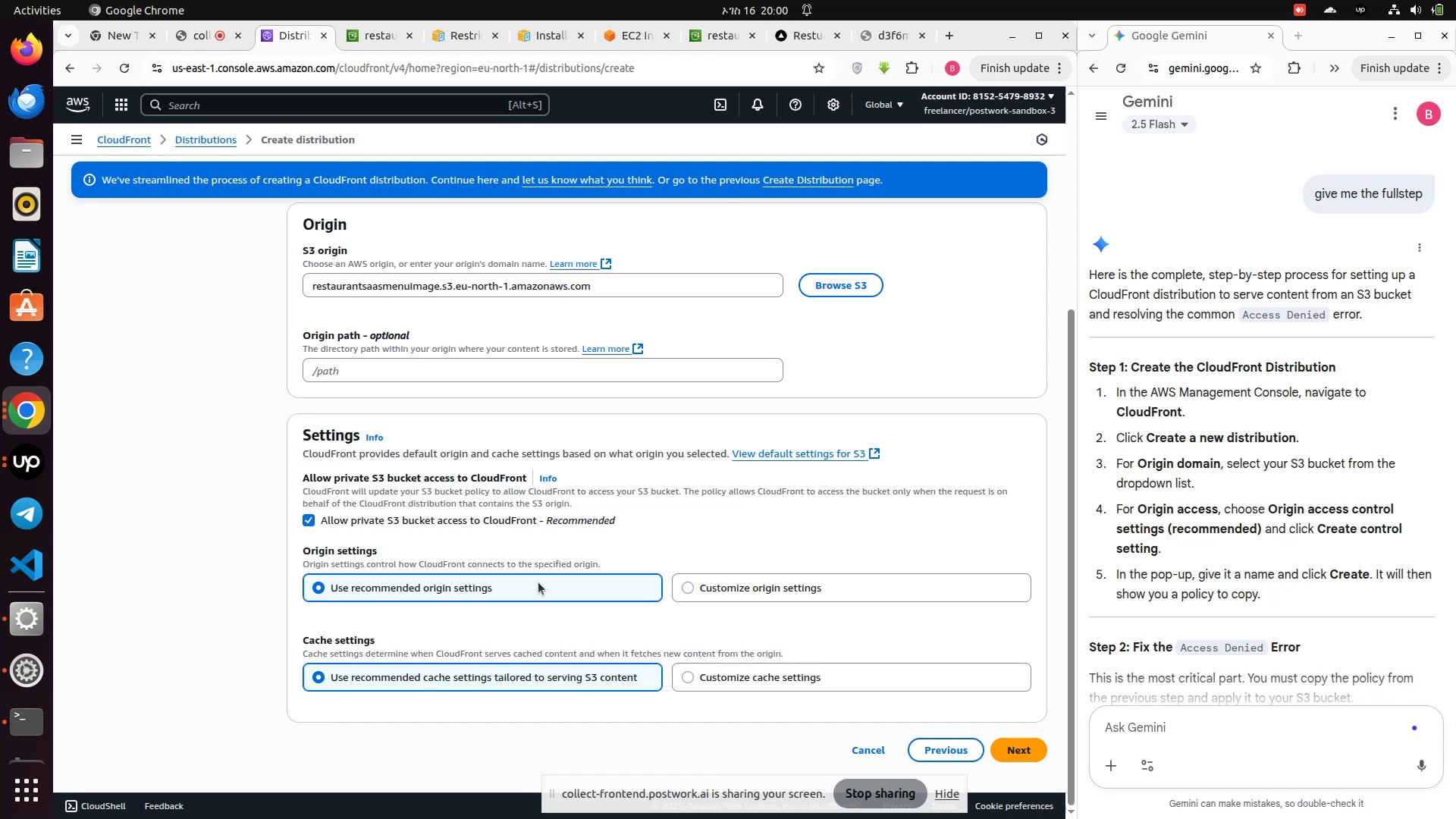 
wait(10.76)
 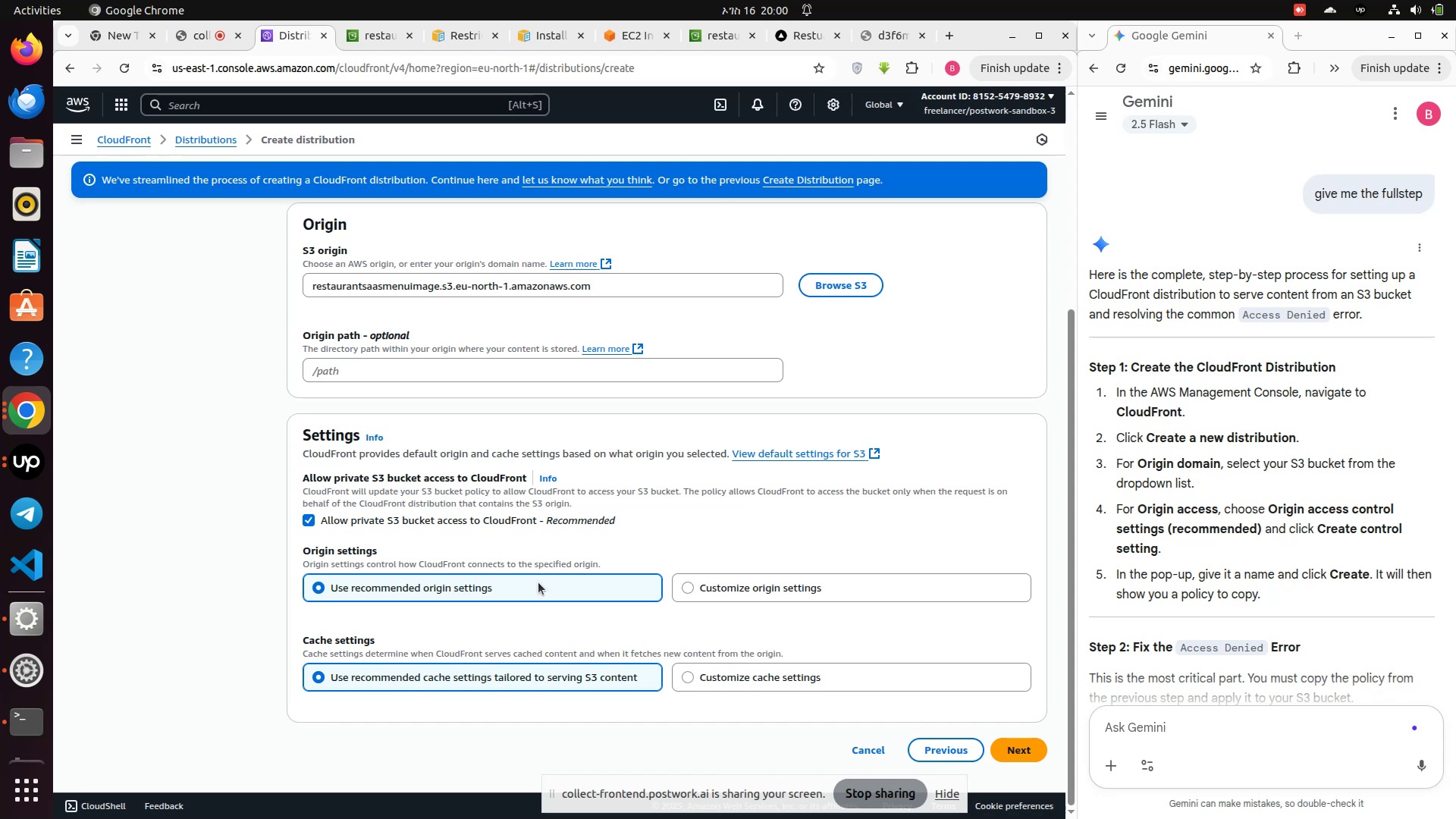 
scroll: coordinate [526, 582], scroll_direction: down, amount: 1.0
 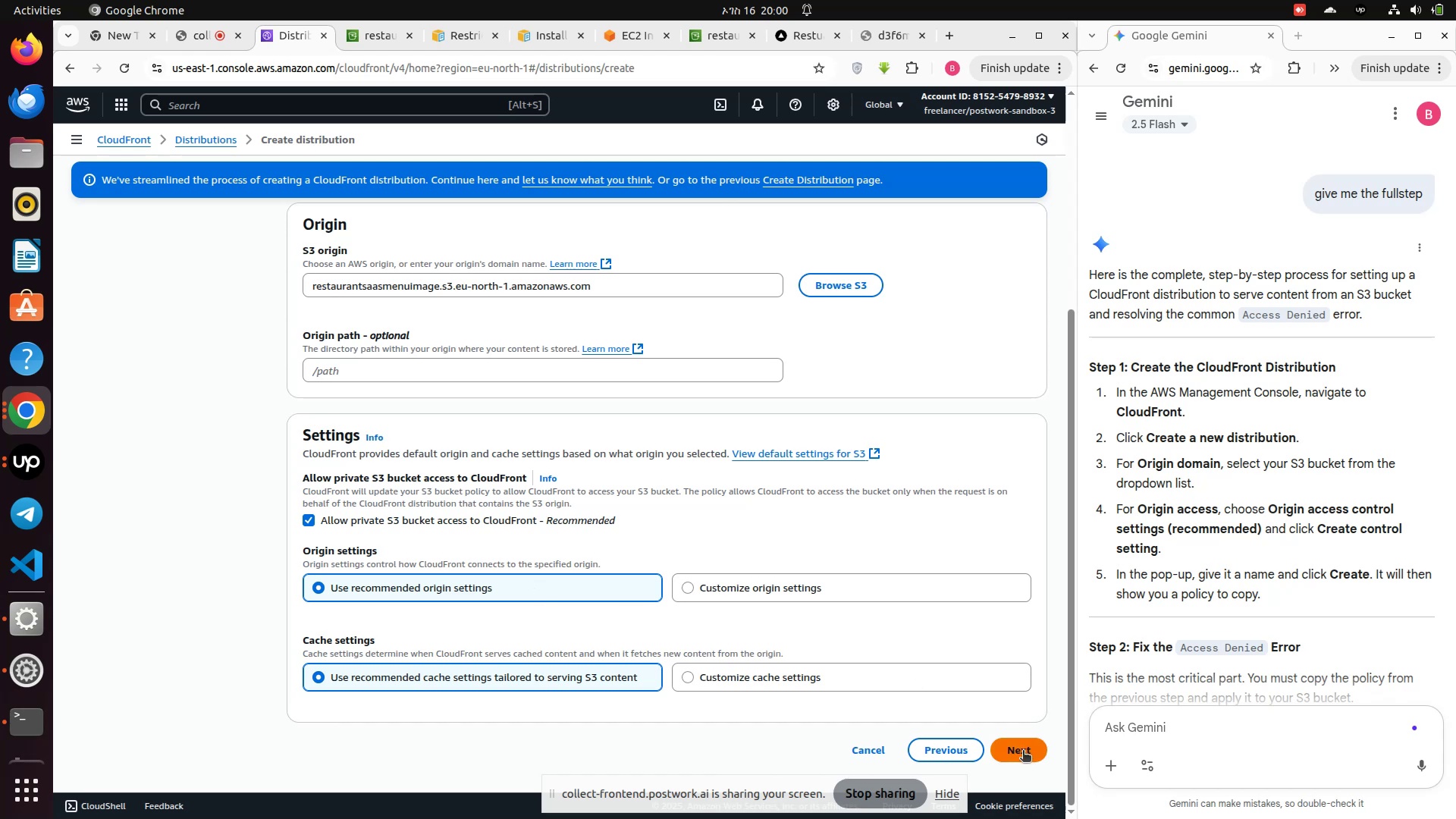 
left_click([1023, 752])
 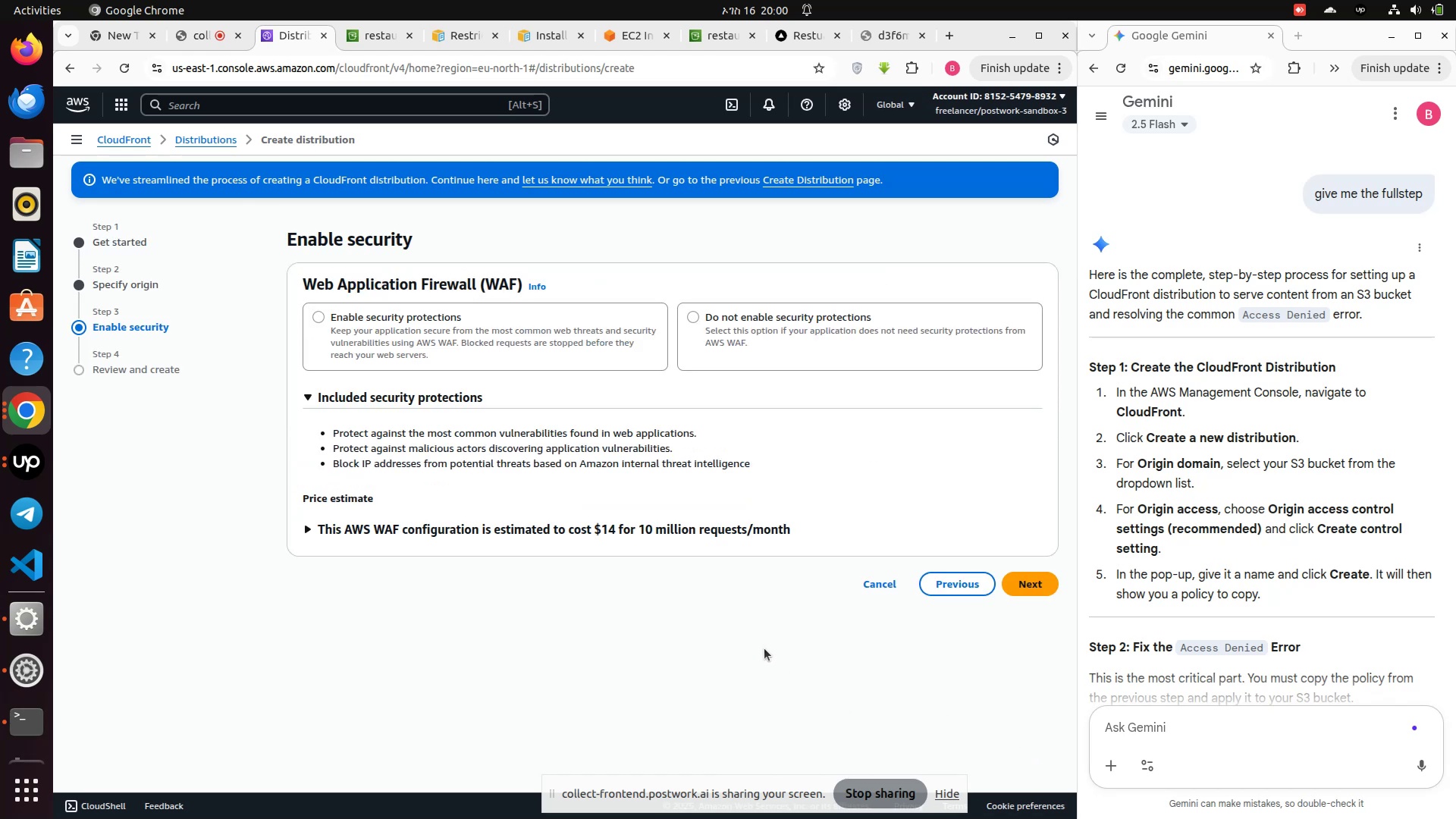 
wait(7.63)
 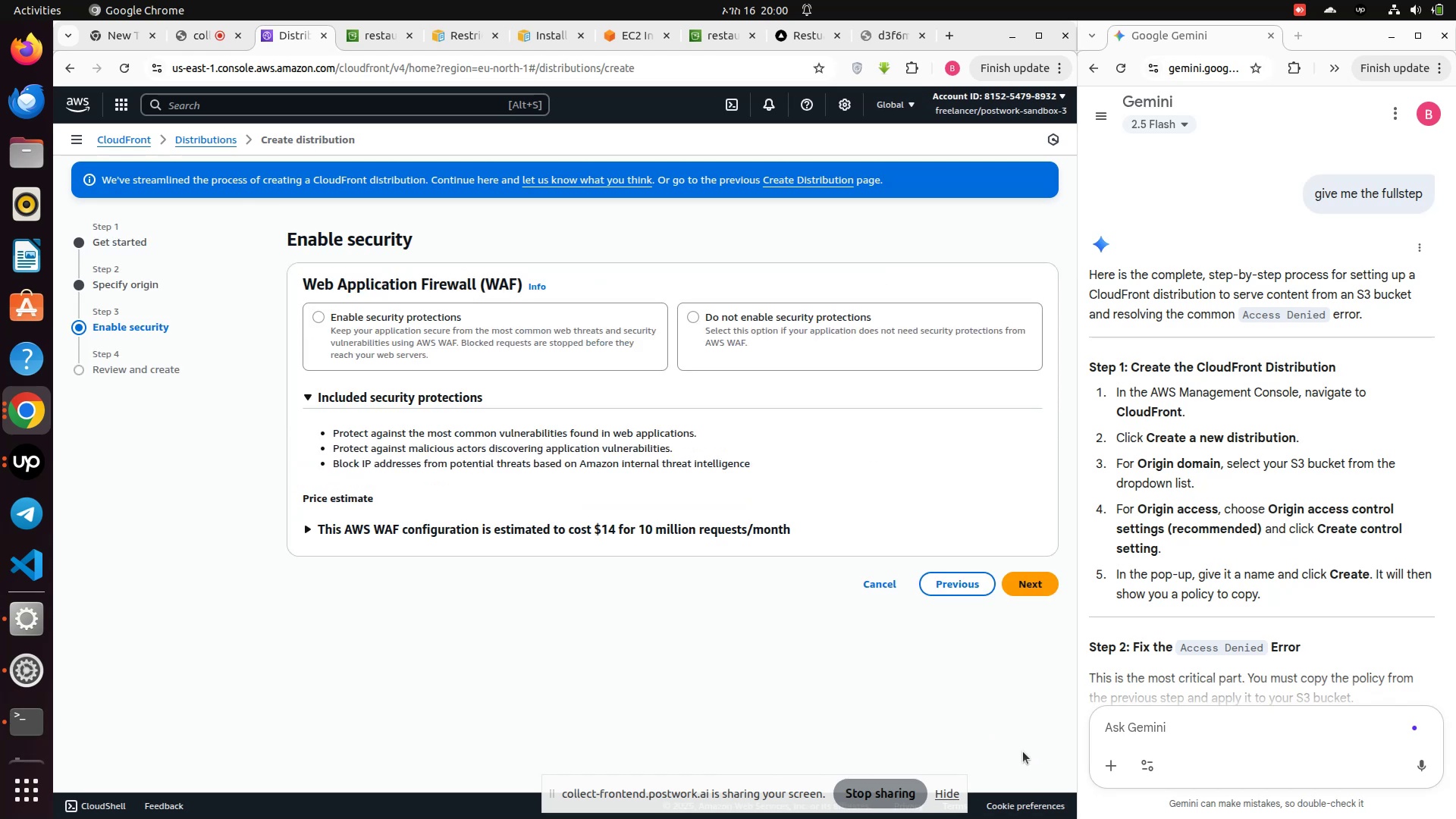 
scroll: coordinate [1143, 642], scroll_direction: down, amount: 2.0
 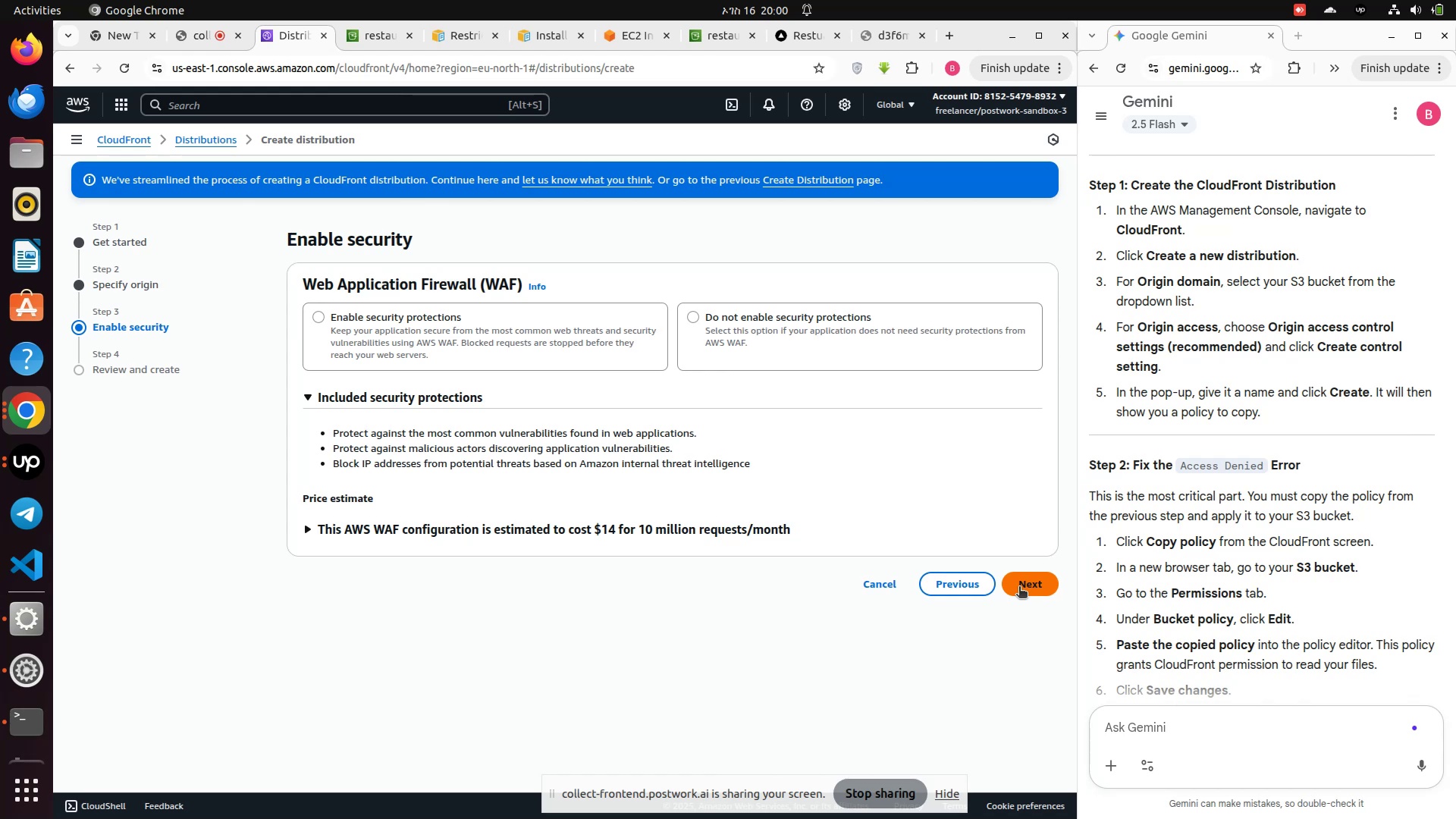 
left_click([1019, 588])
 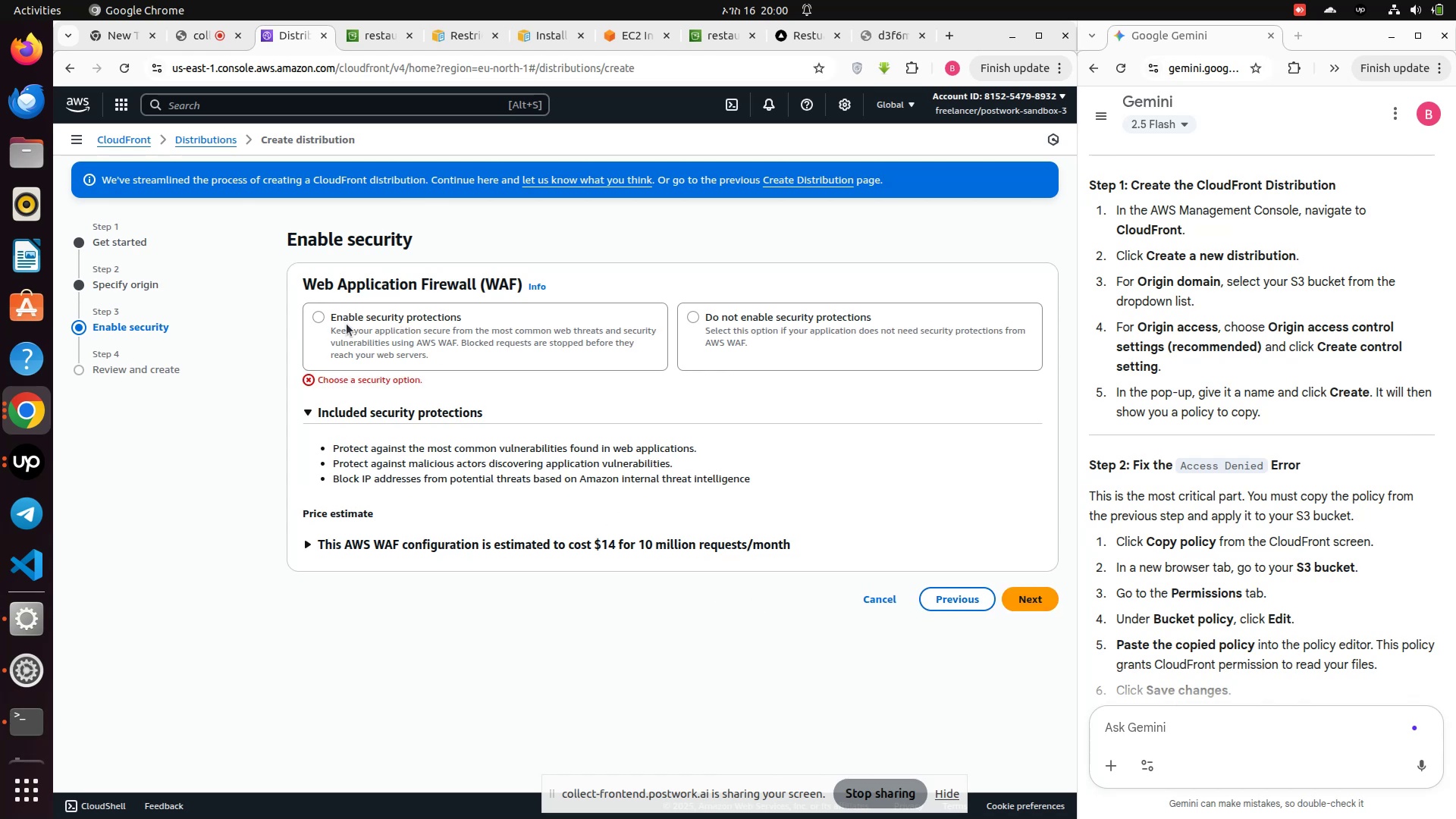 
wait(6.31)
 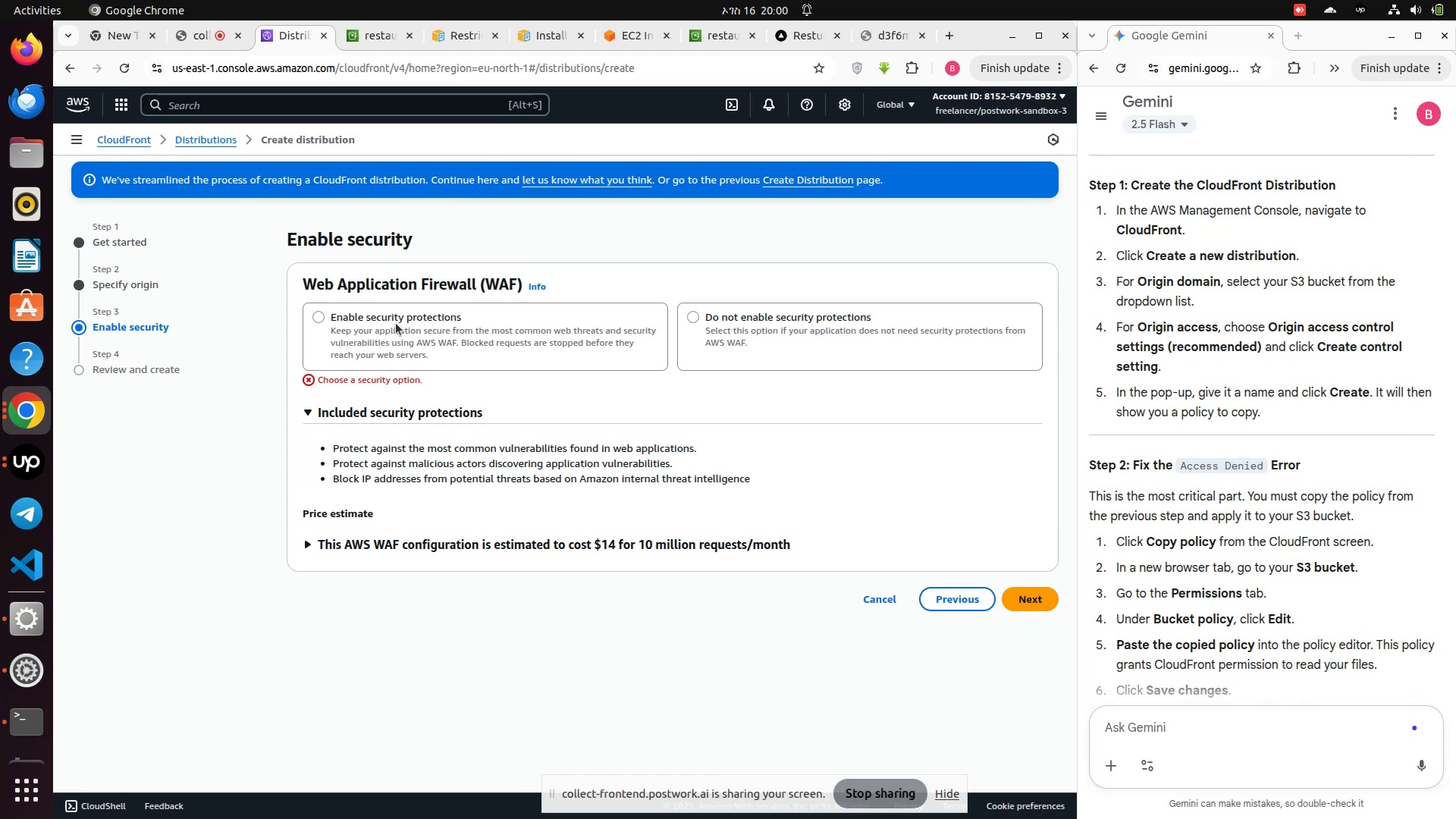 
left_click([316, 320])
 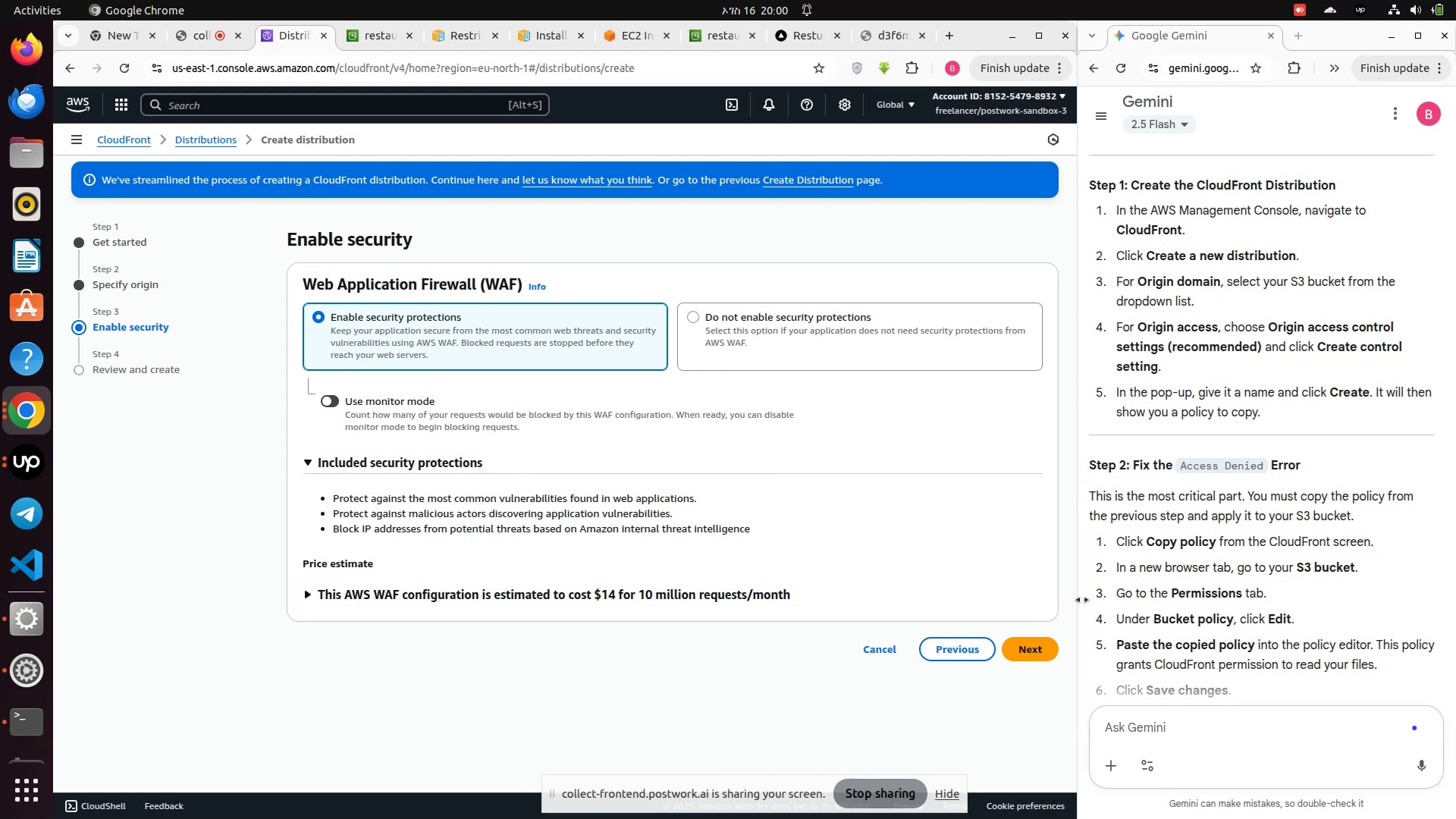 
left_click([1014, 652])
 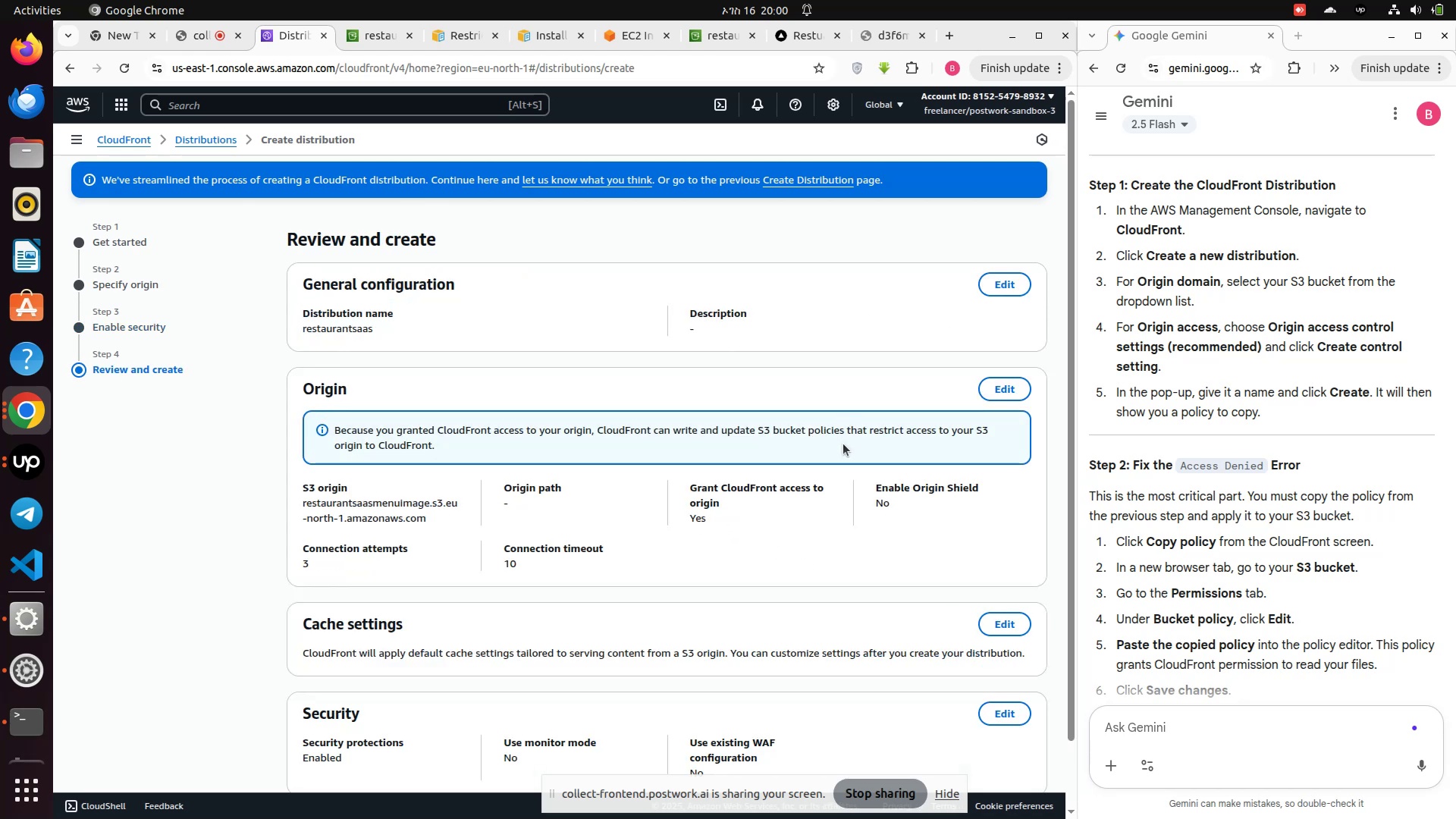 
wait(5.61)
 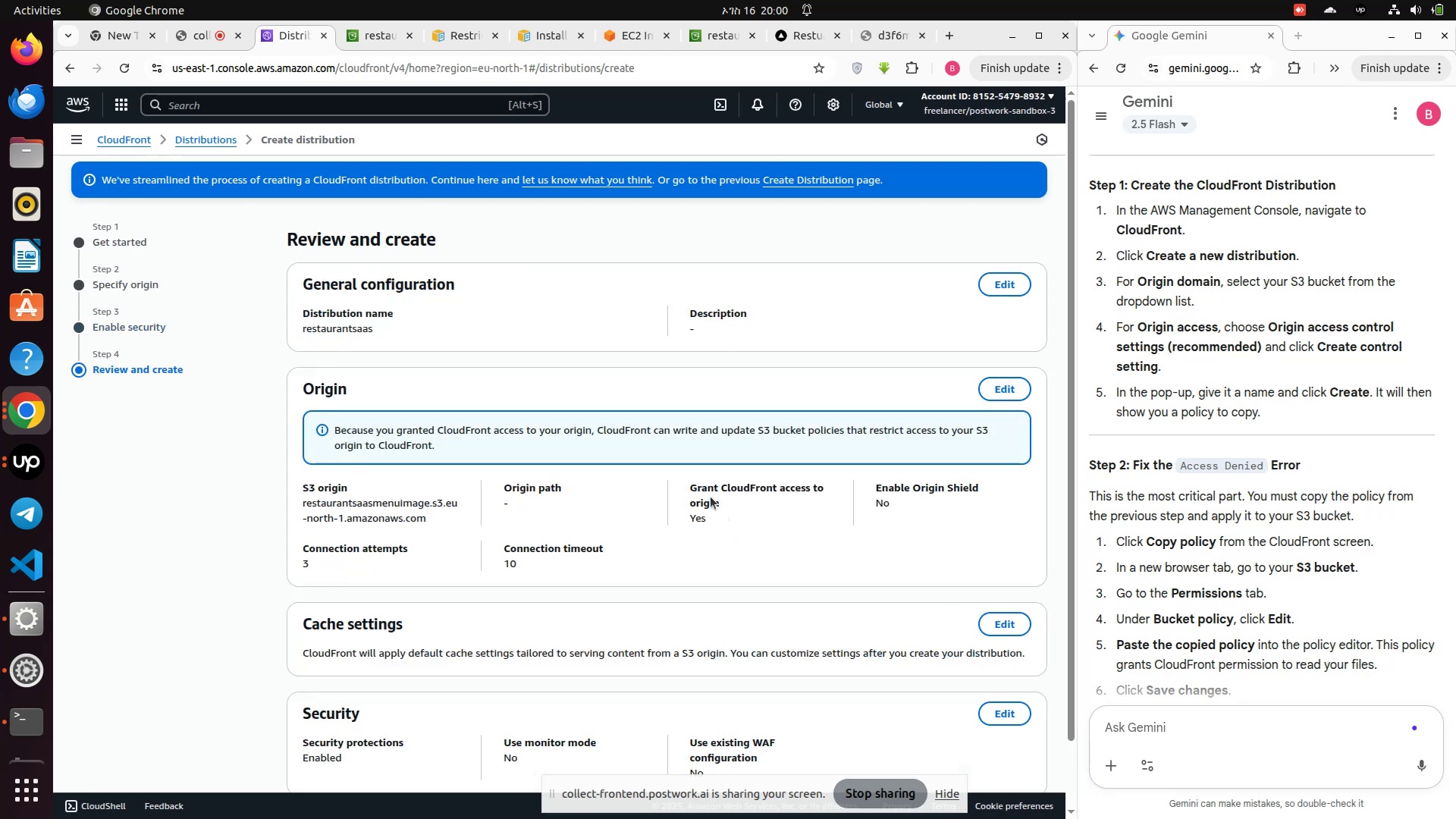 
scroll: coordinate [720, 421], scroll_direction: down, amount: 2.0
 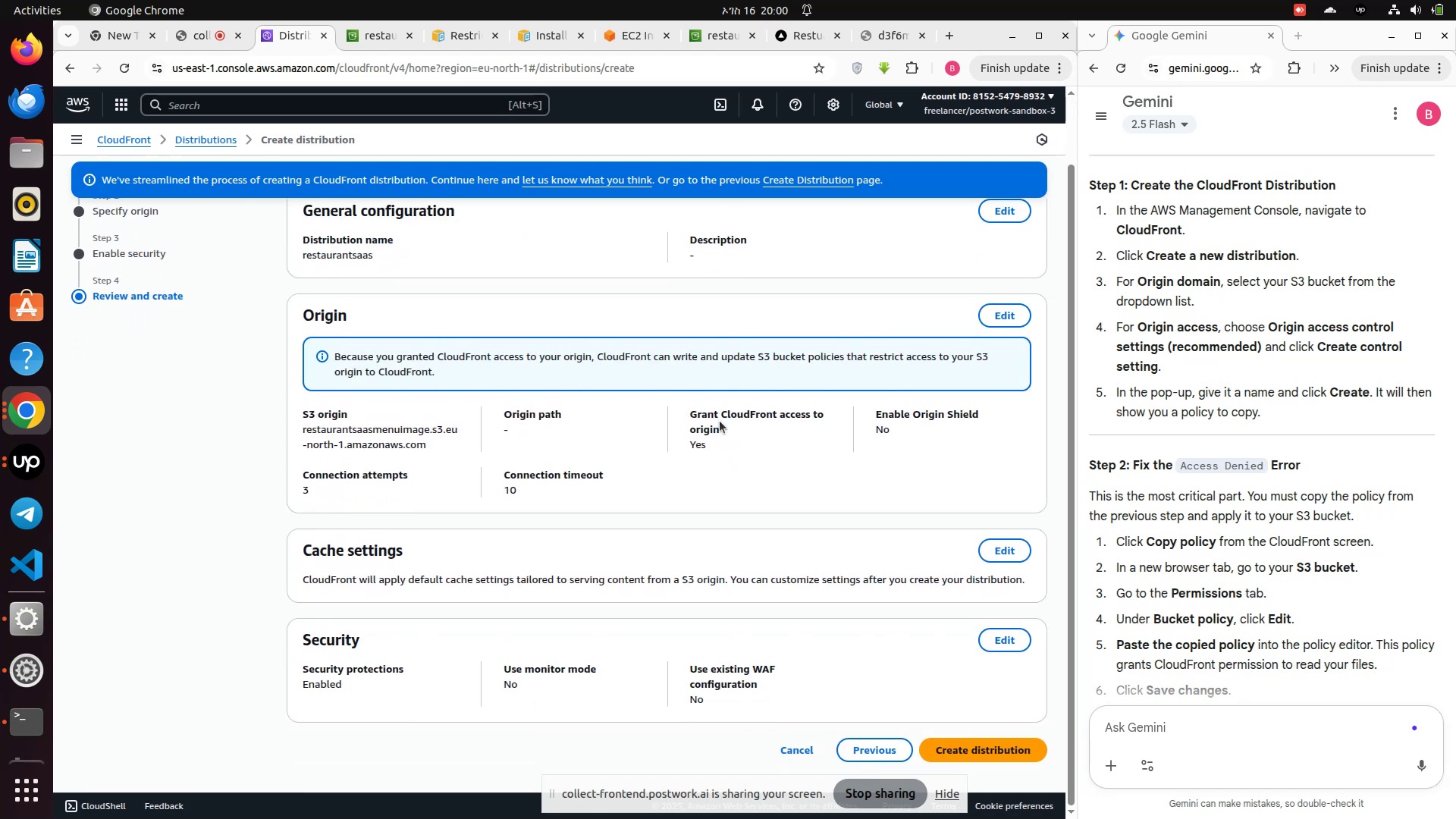 
scroll: coordinate [720, 421], scroll_direction: up, amount: 3.0
 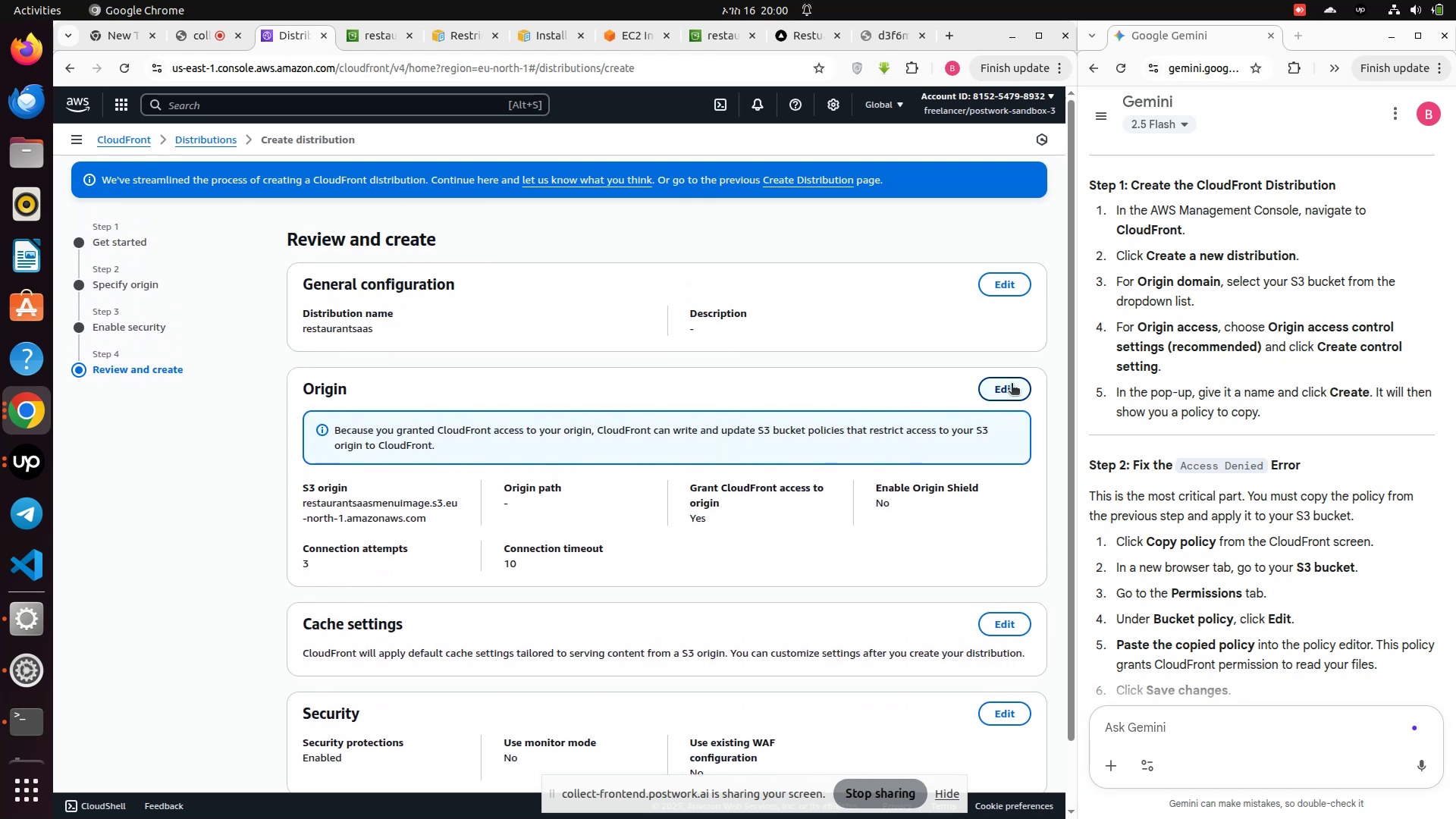 
left_click([1006, 385])
 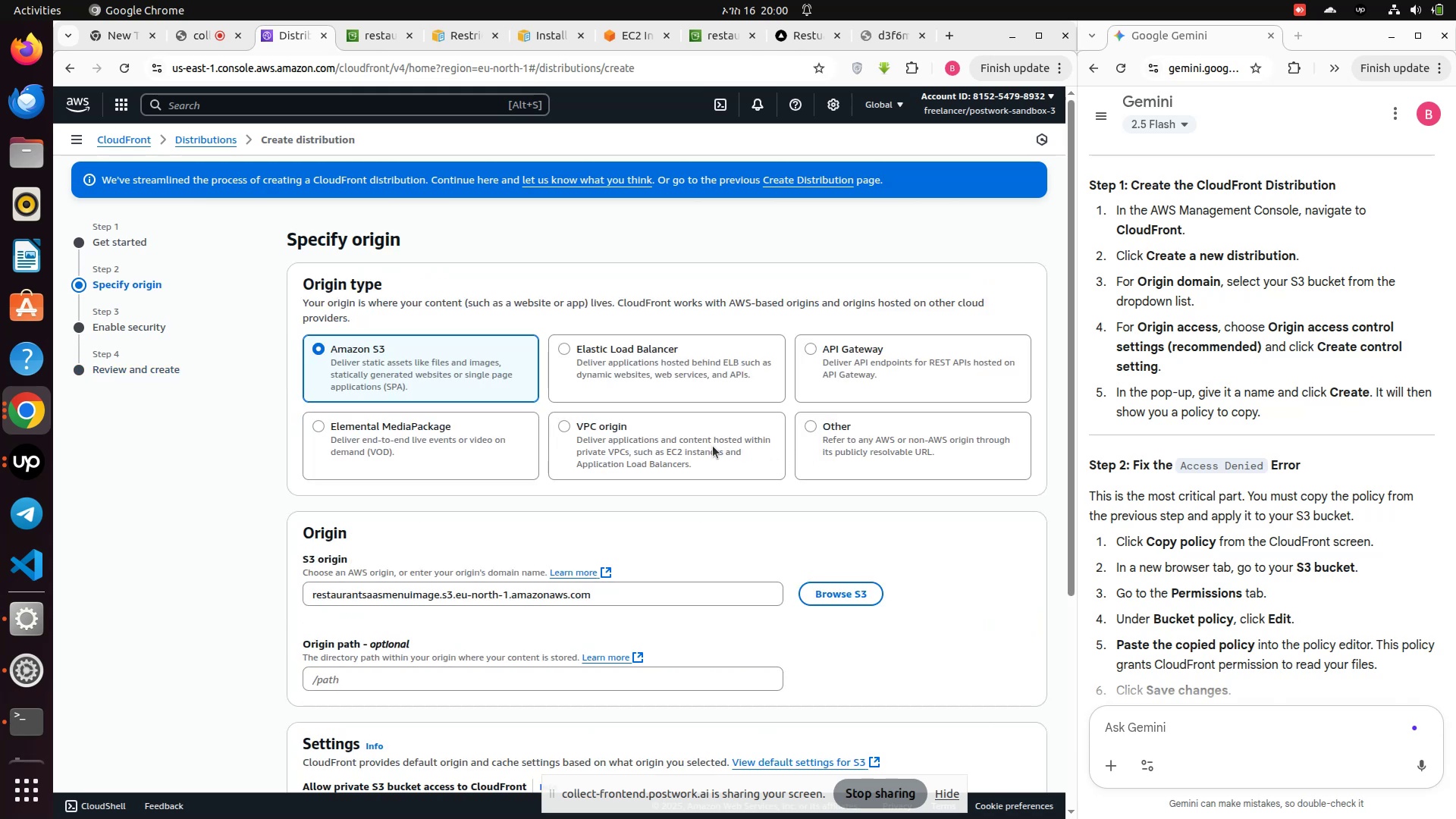 
scroll: coordinate [739, 472], scroll_direction: down, amount: 6.0
 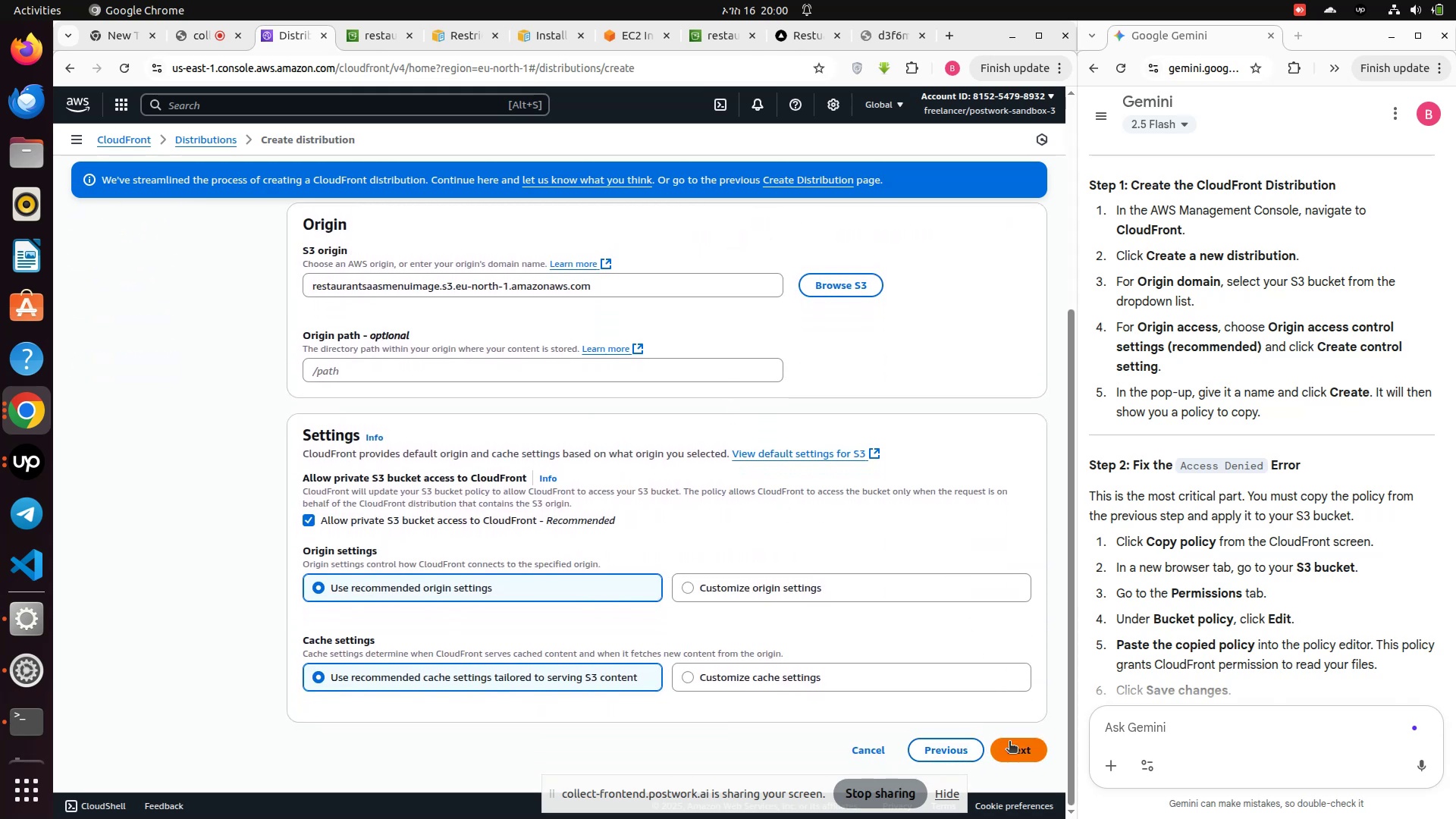 
left_click([1010, 743])
 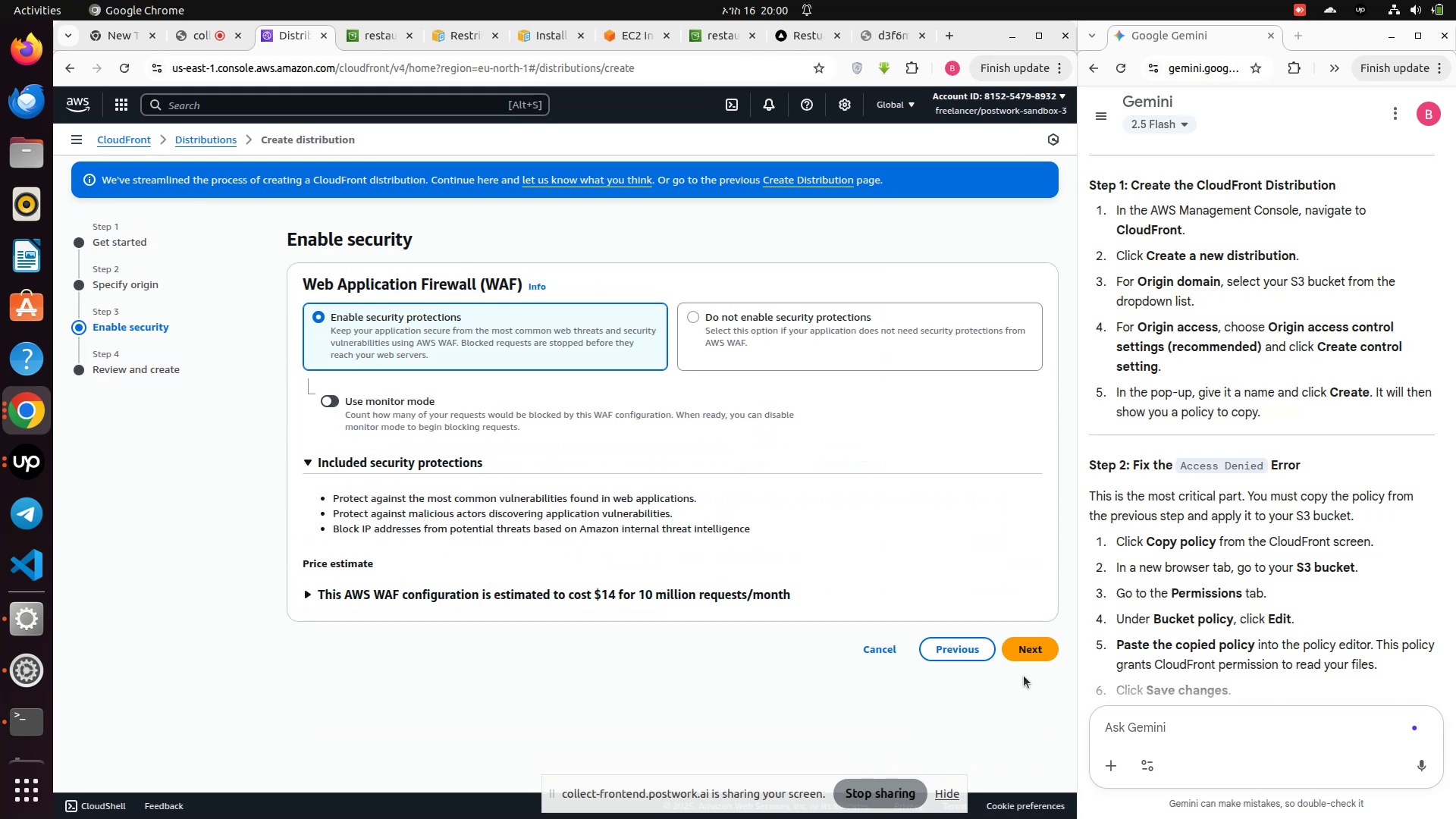 
left_click([1047, 636])
 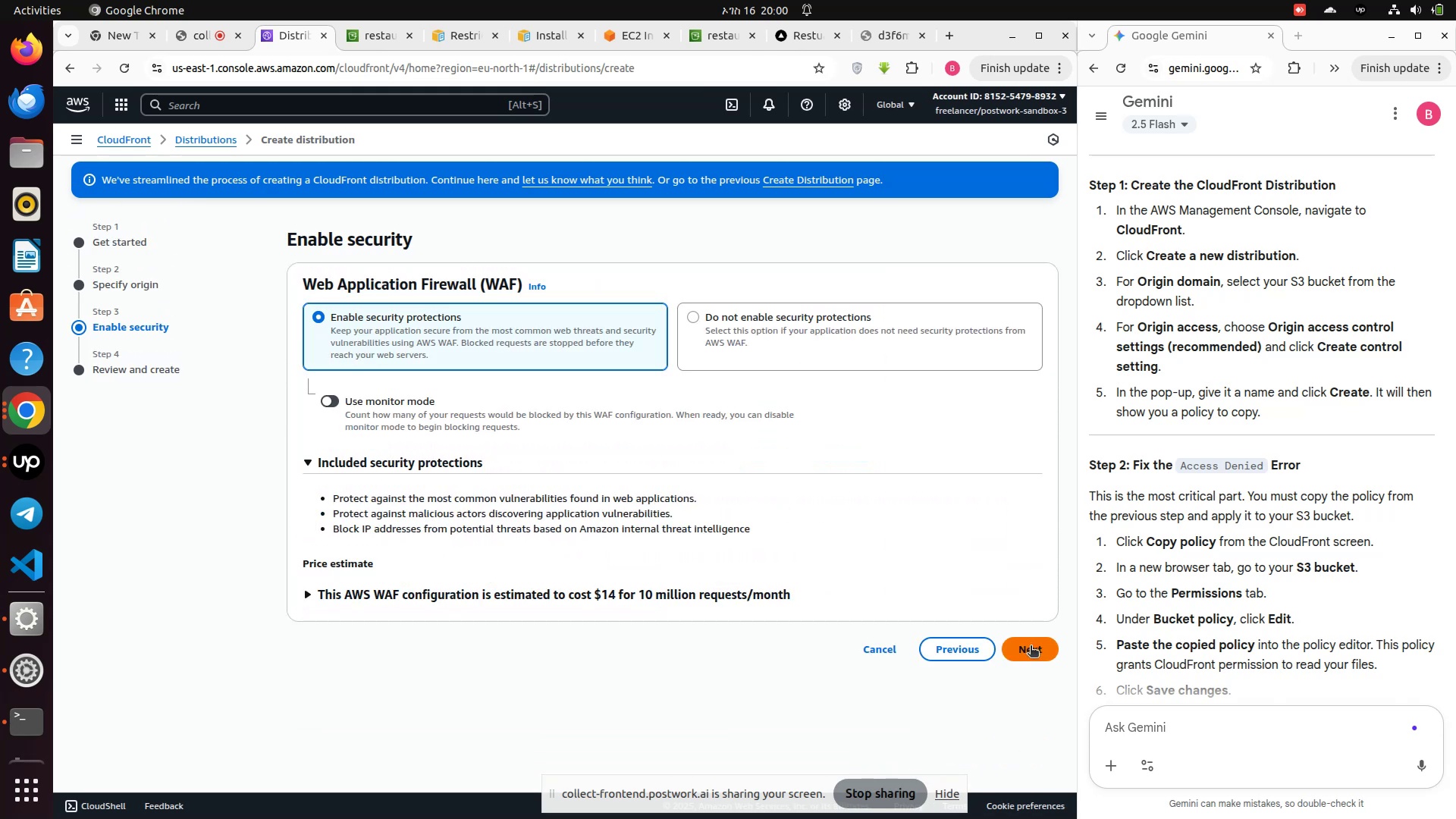 
left_click([1030, 648])
 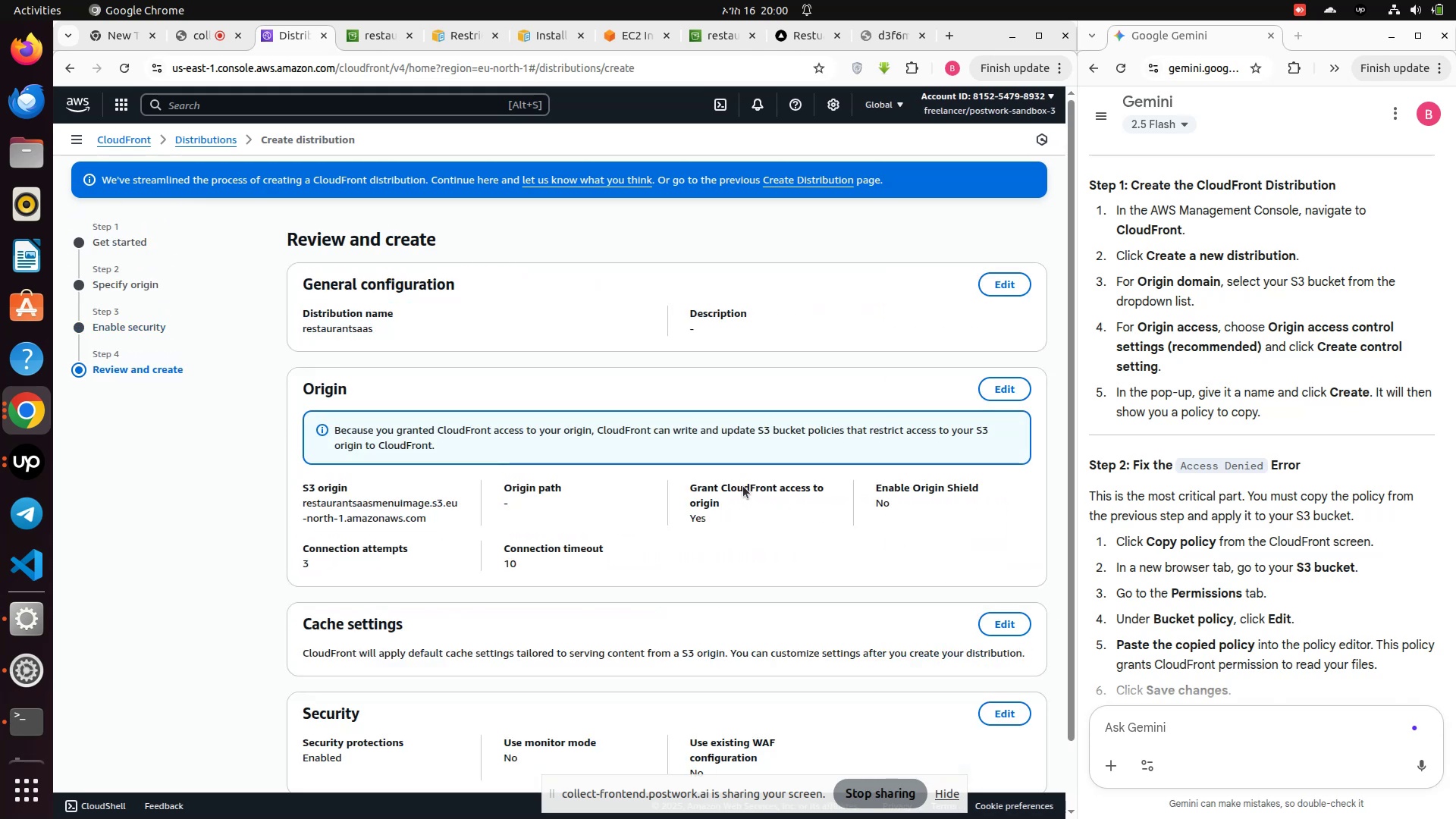 
scroll: coordinate [743, 486], scroll_direction: down, amount: 2.0
 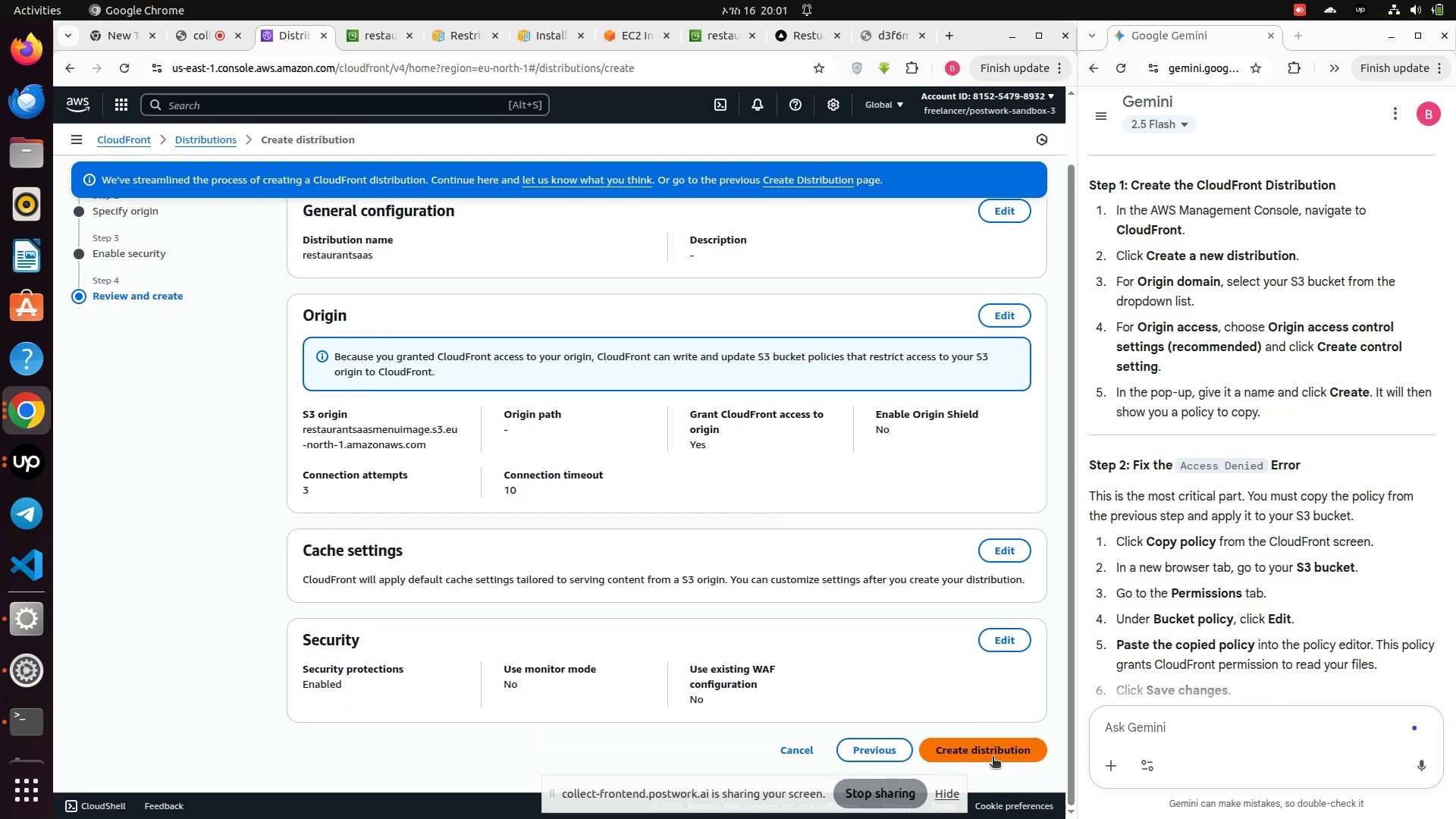 
left_click([992, 757])
 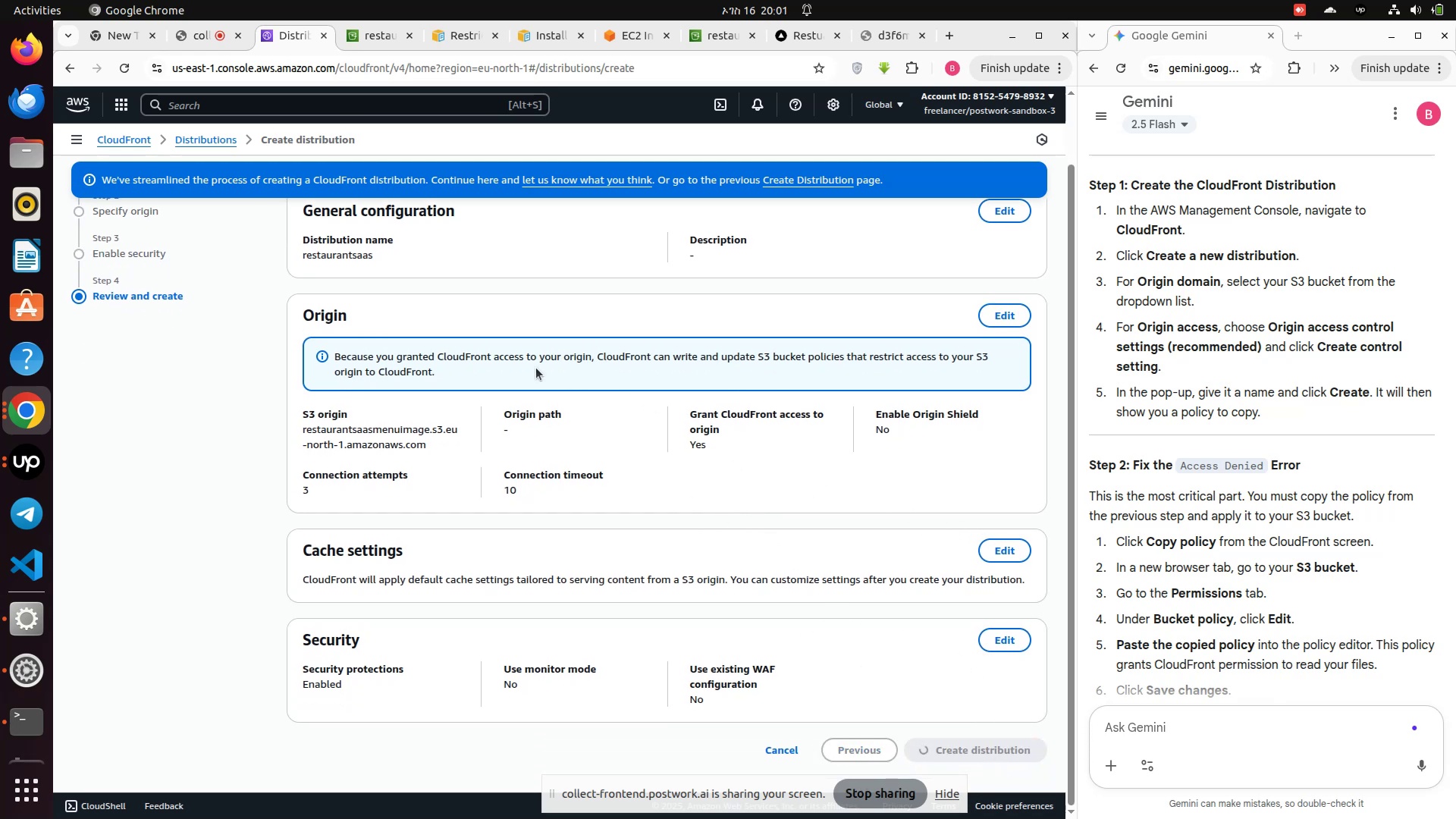 
scroll: coordinate [605, 394], scroll_direction: up, amount: 2.0
 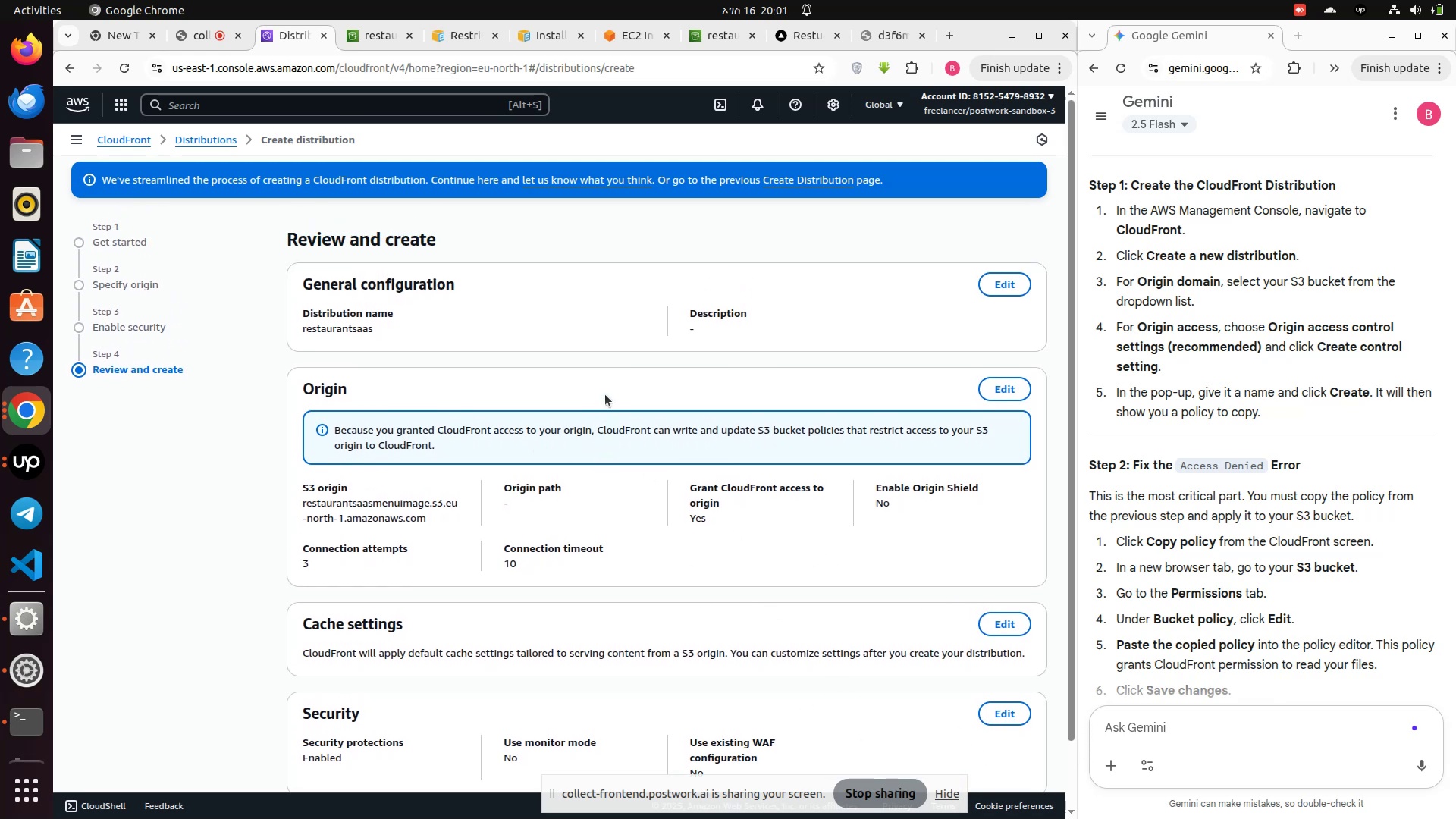 
scroll: coordinate [607, 399], scroll_direction: down, amount: 1.0
 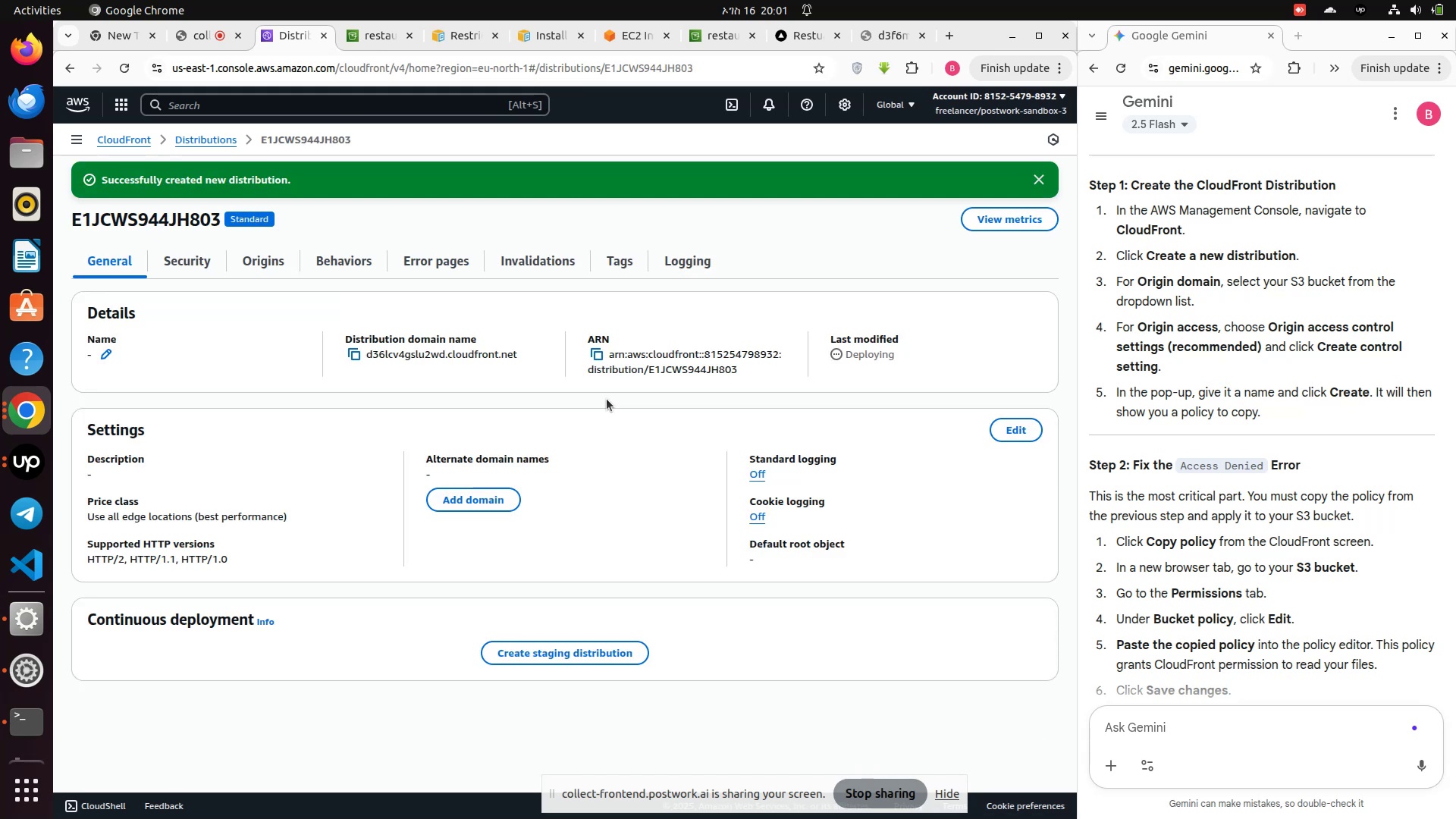 
wait(11.18)
 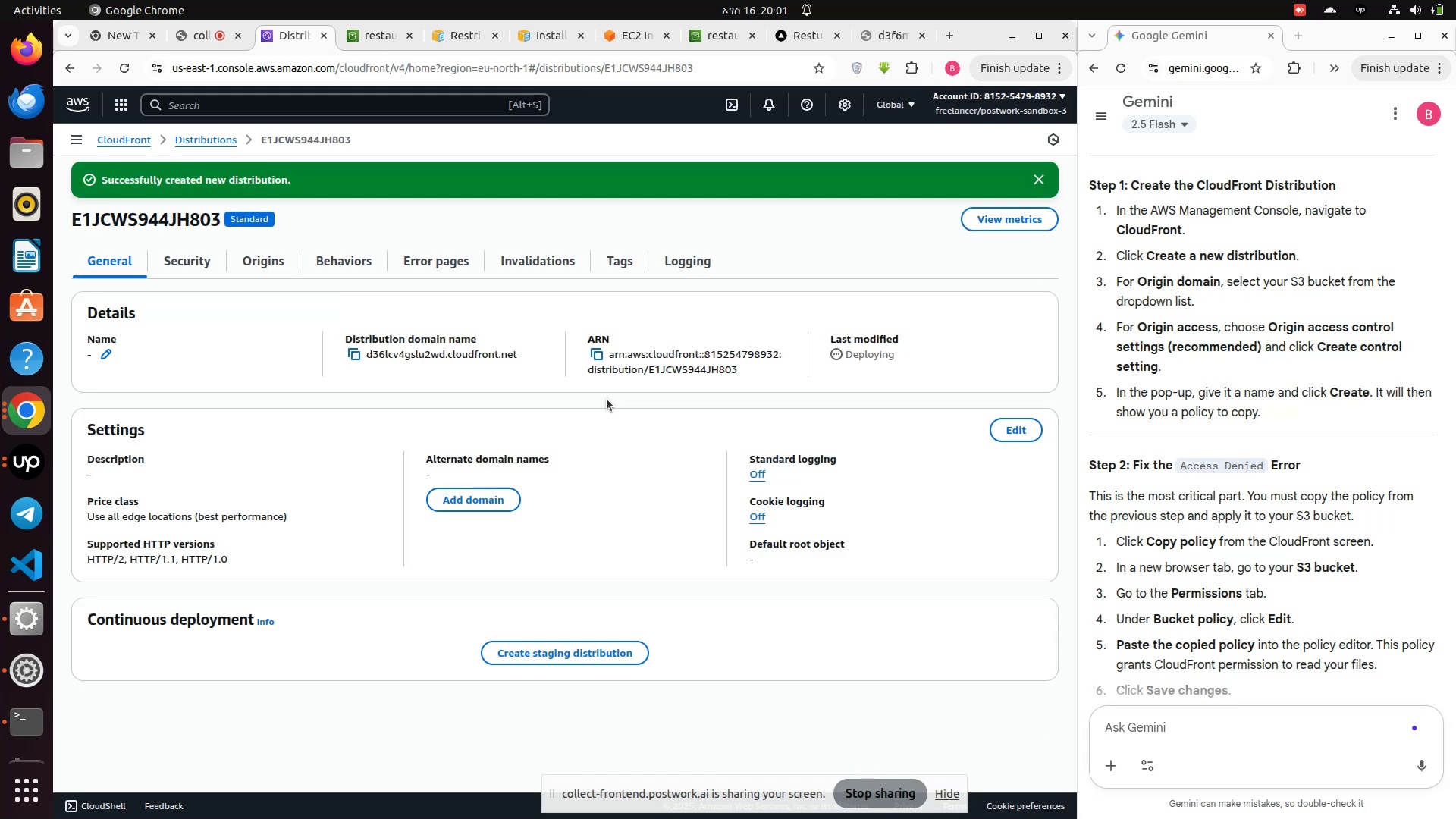 
left_click([251, 262])
 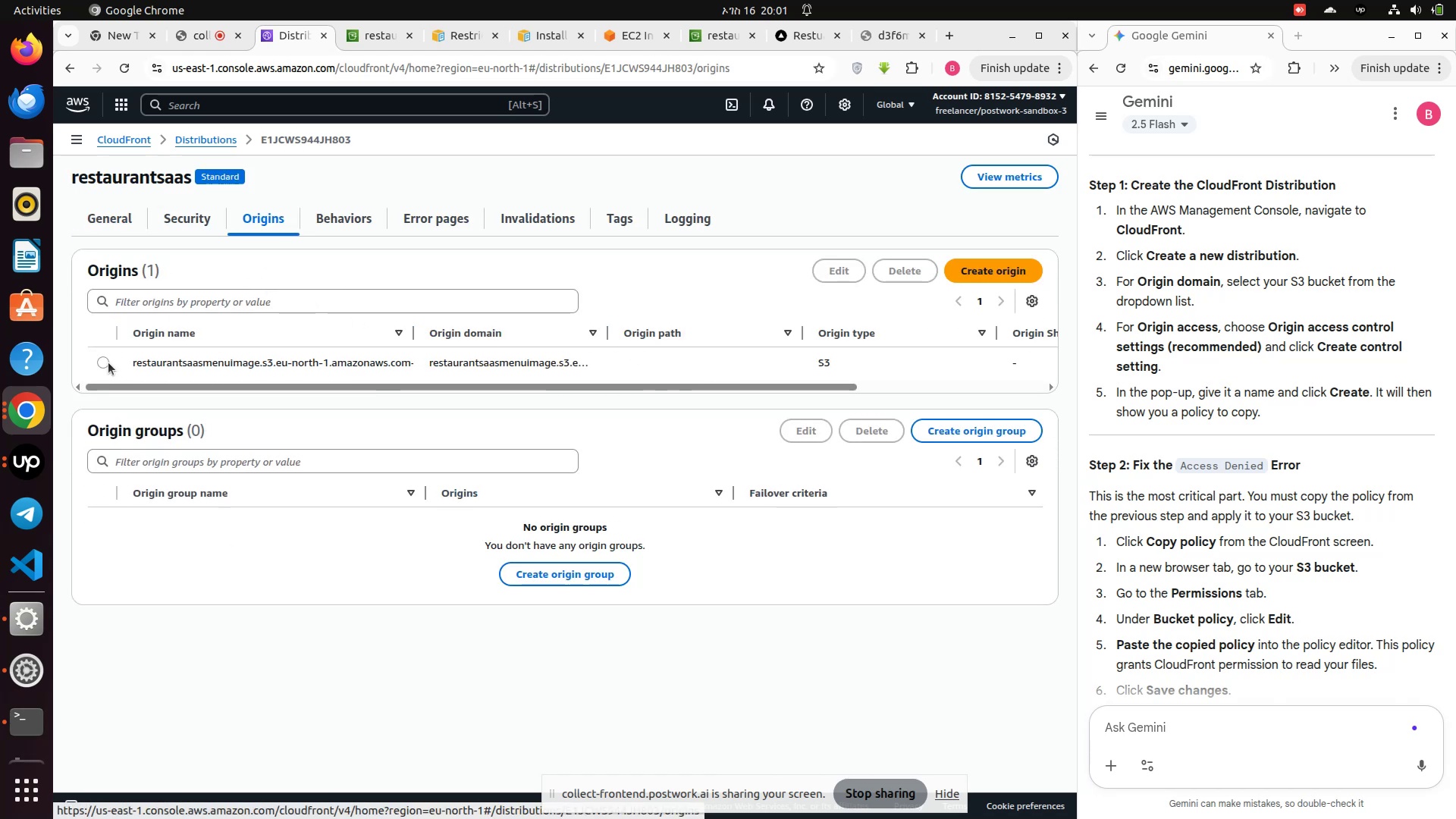 
left_click([102, 364])
 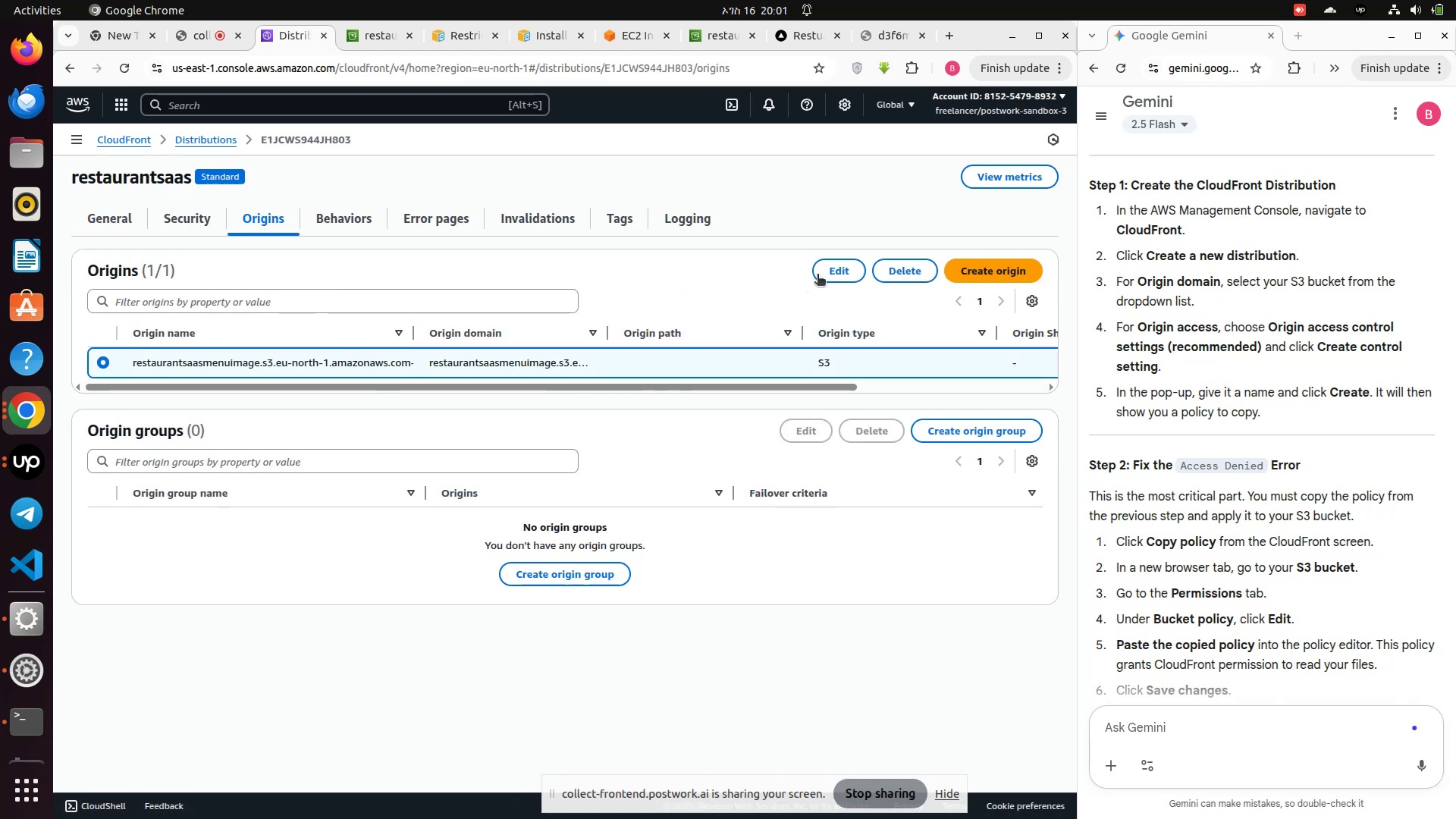 
left_click([828, 272])
 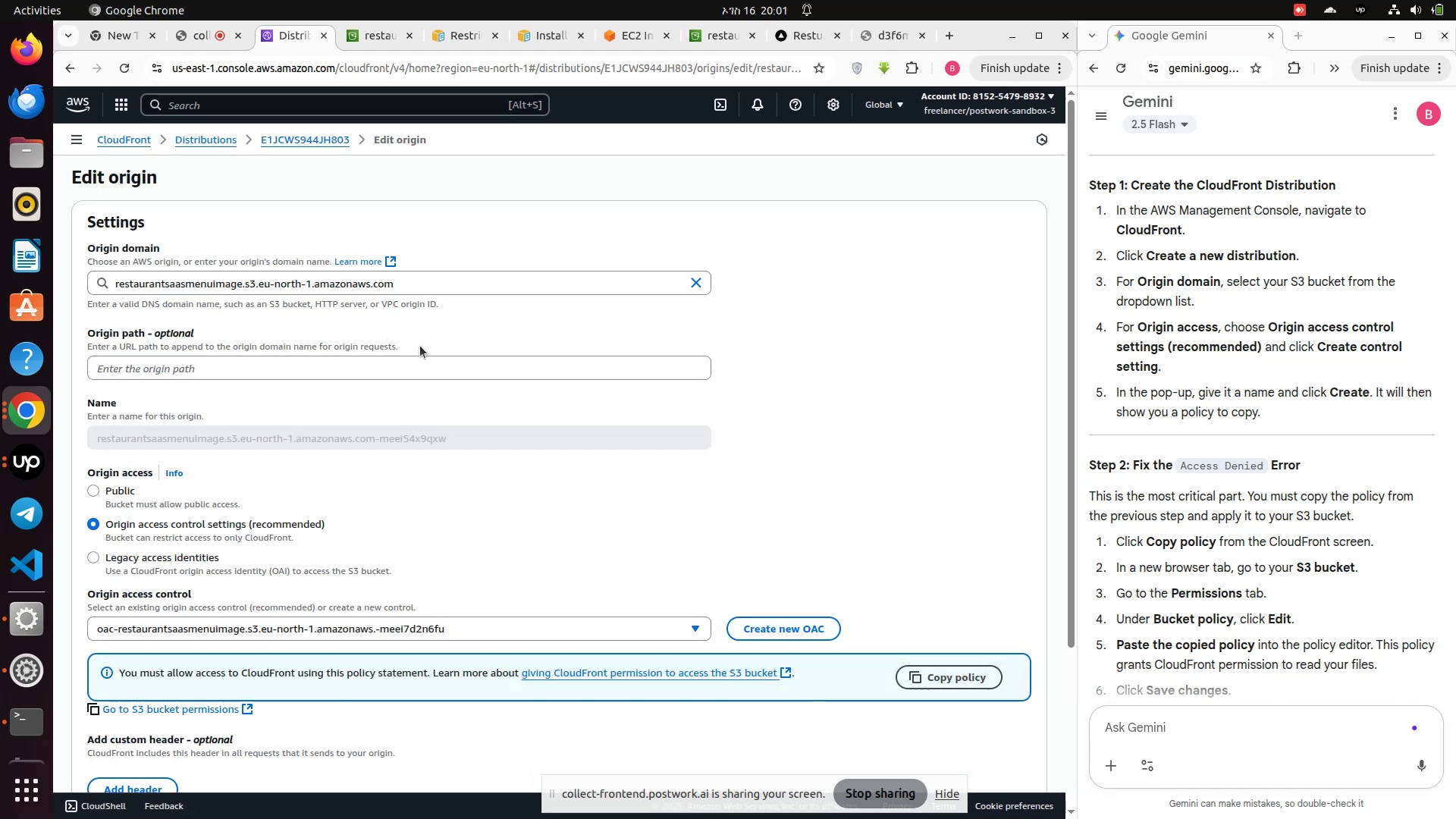 
scroll: coordinate [420, 350], scroll_direction: down, amount: 3.0
 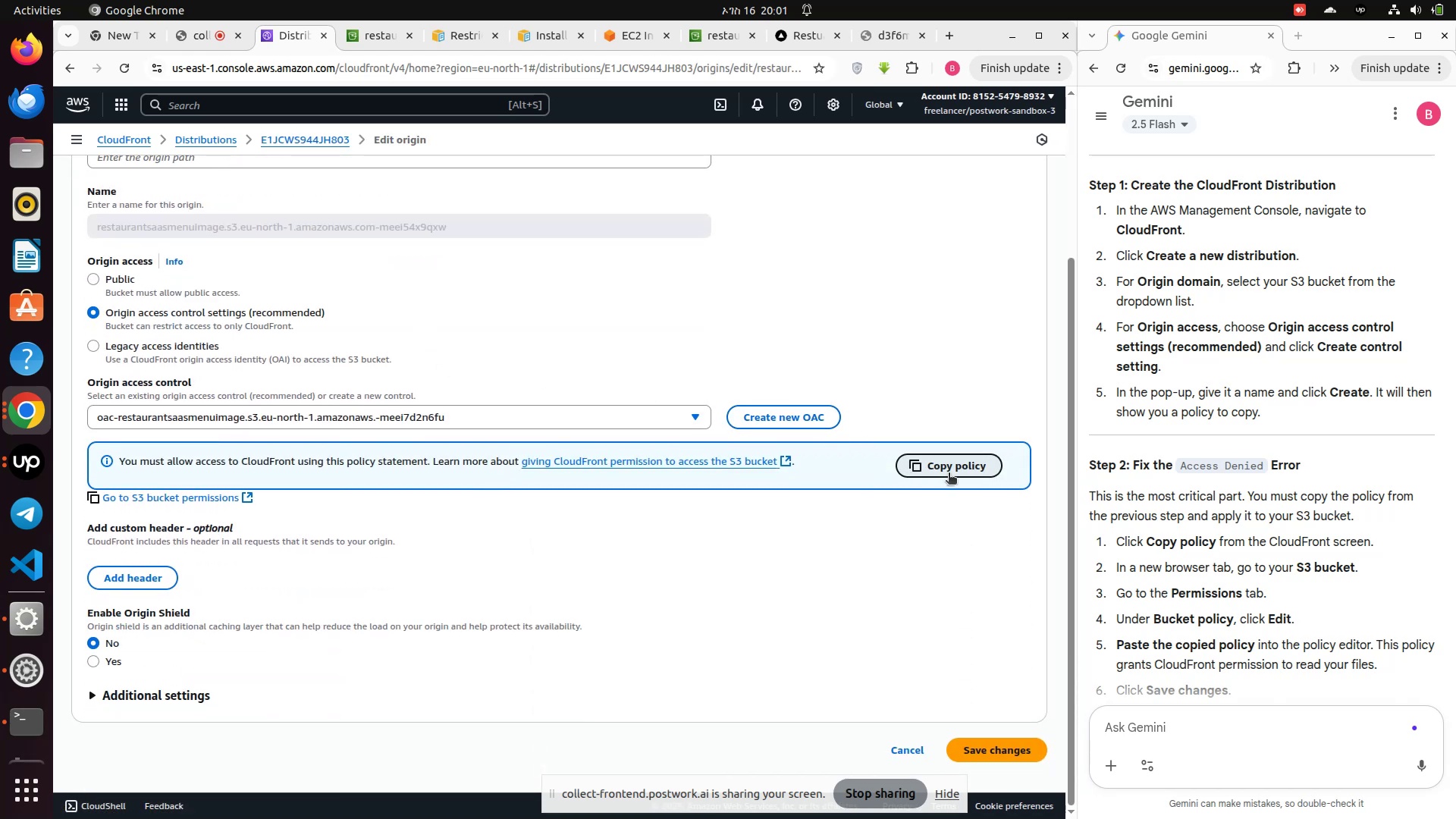 
left_click([958, 471])
 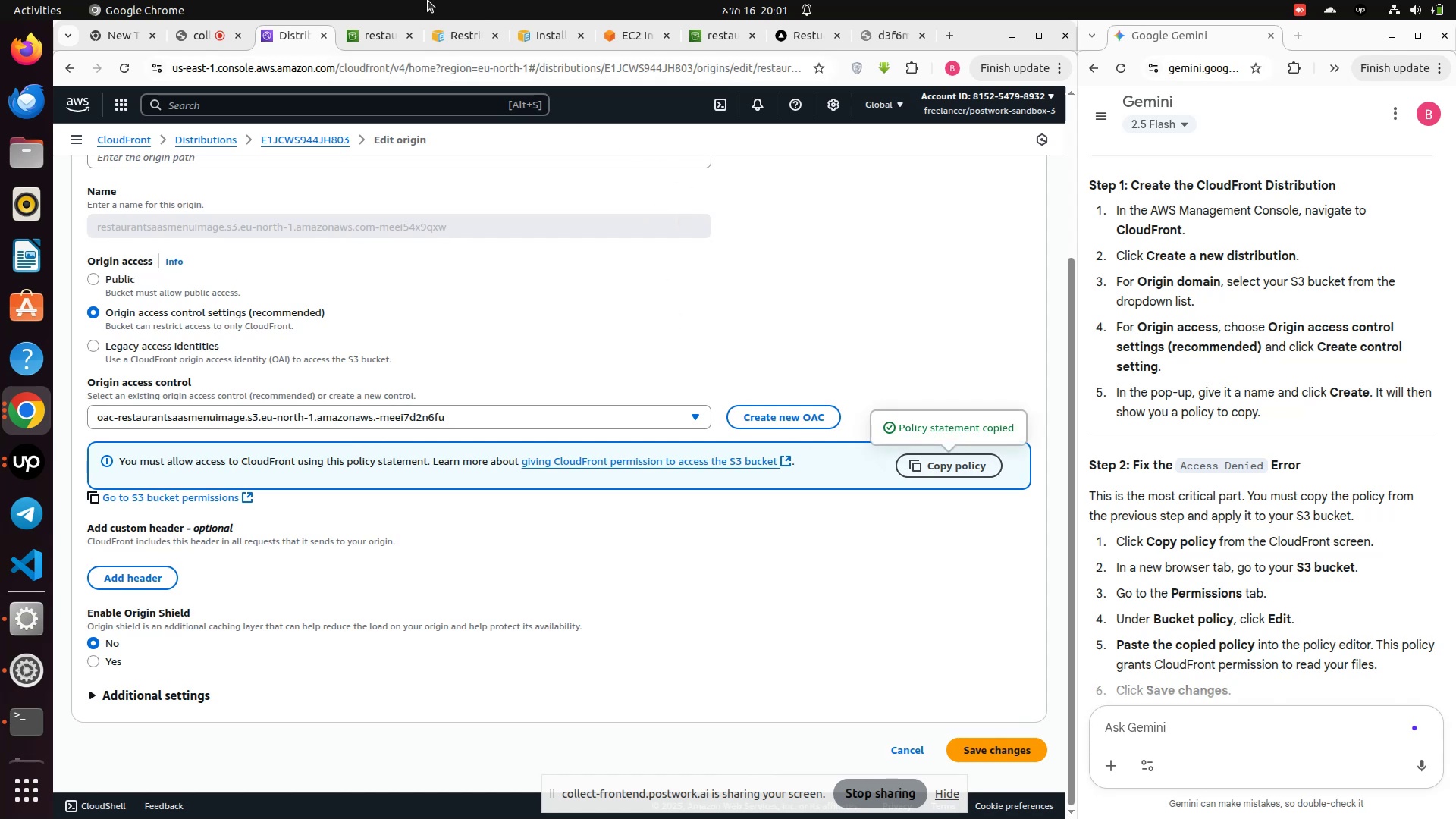 
left_click([360, 36])
 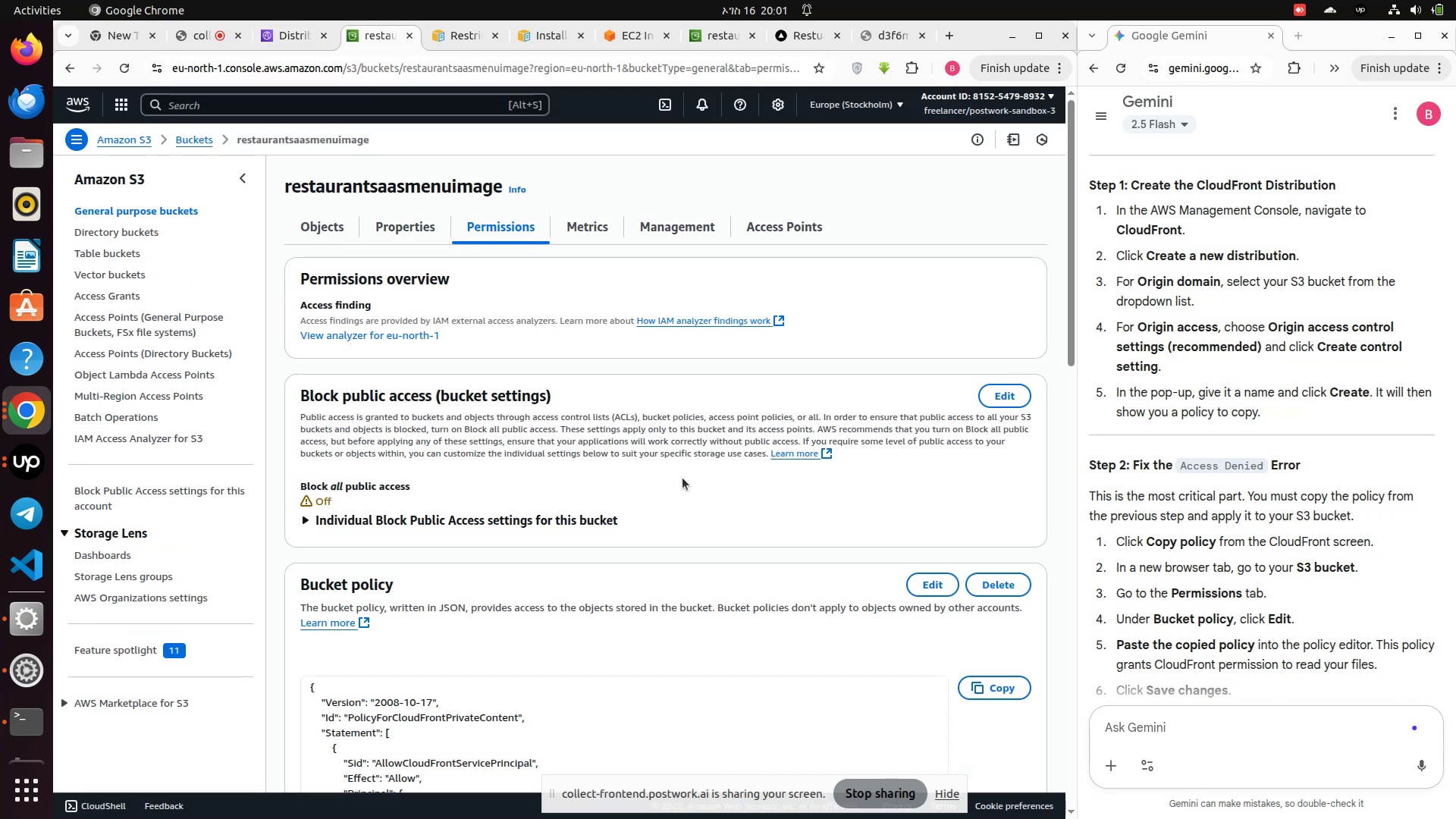 
scroll: coordinate [686, 542], scroll_direction: down, amount: 3.0
 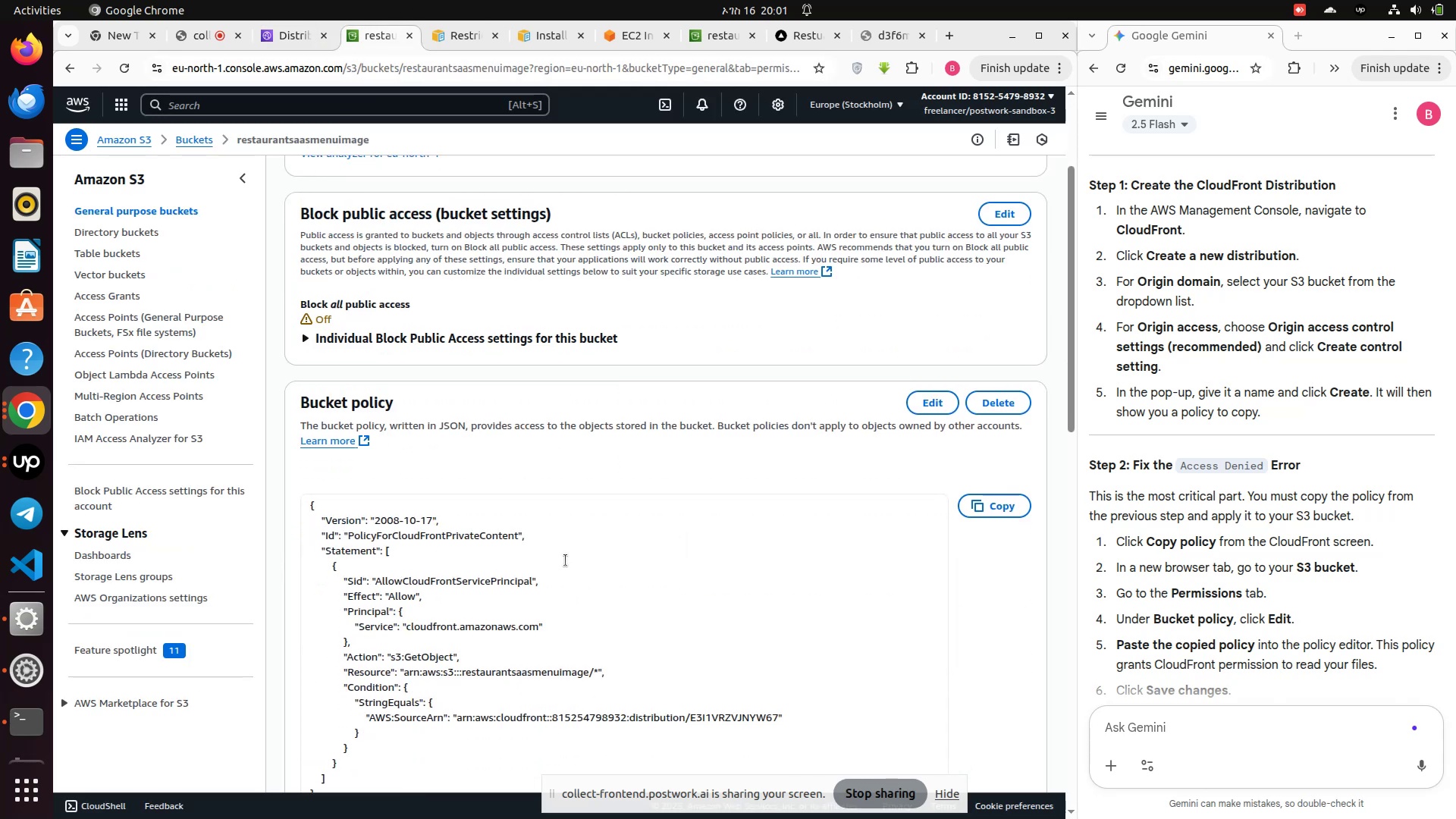 
left_click([566, 560])
 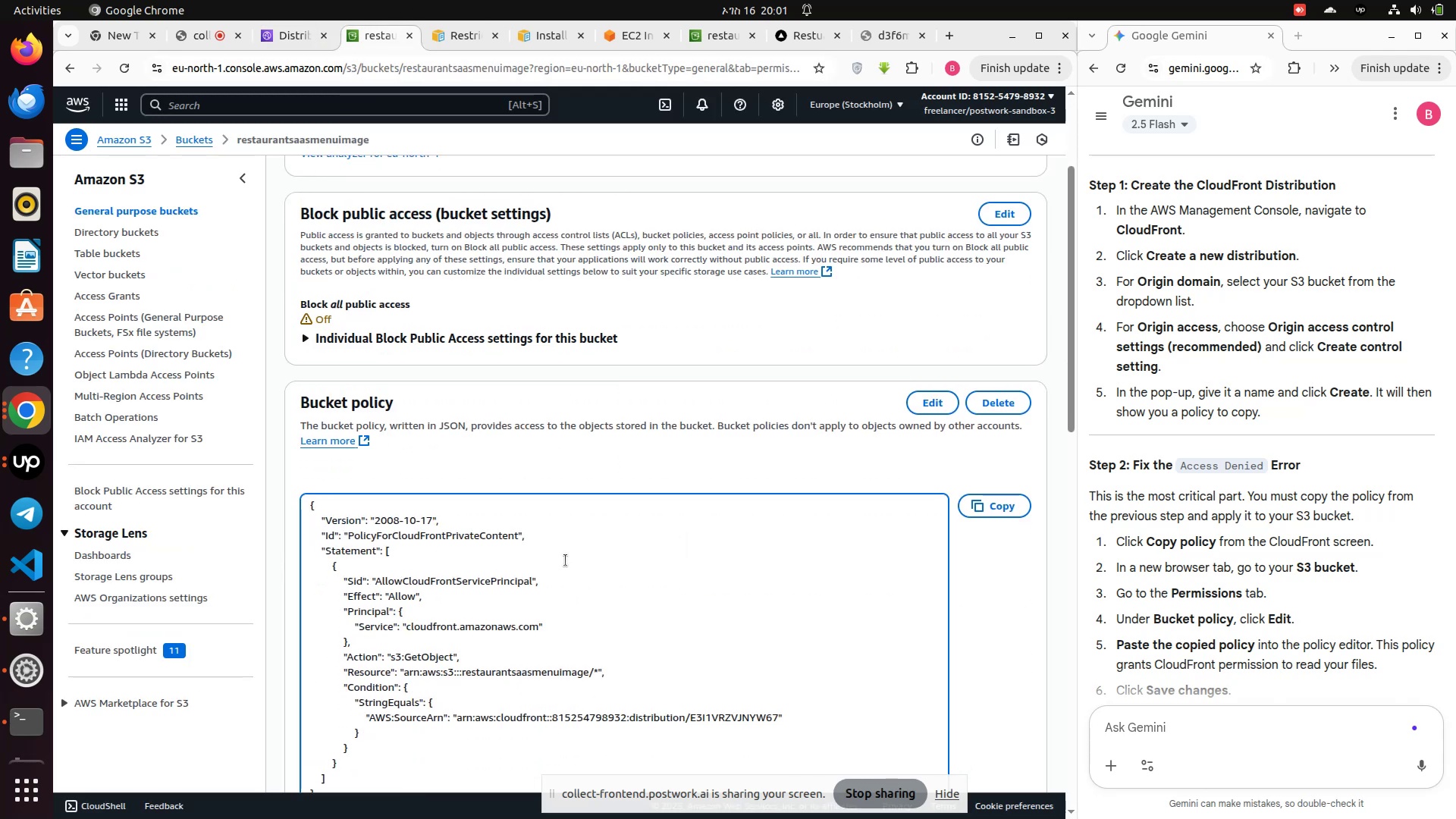 
hold_key(key=ControlLeft, duration=0.47)
 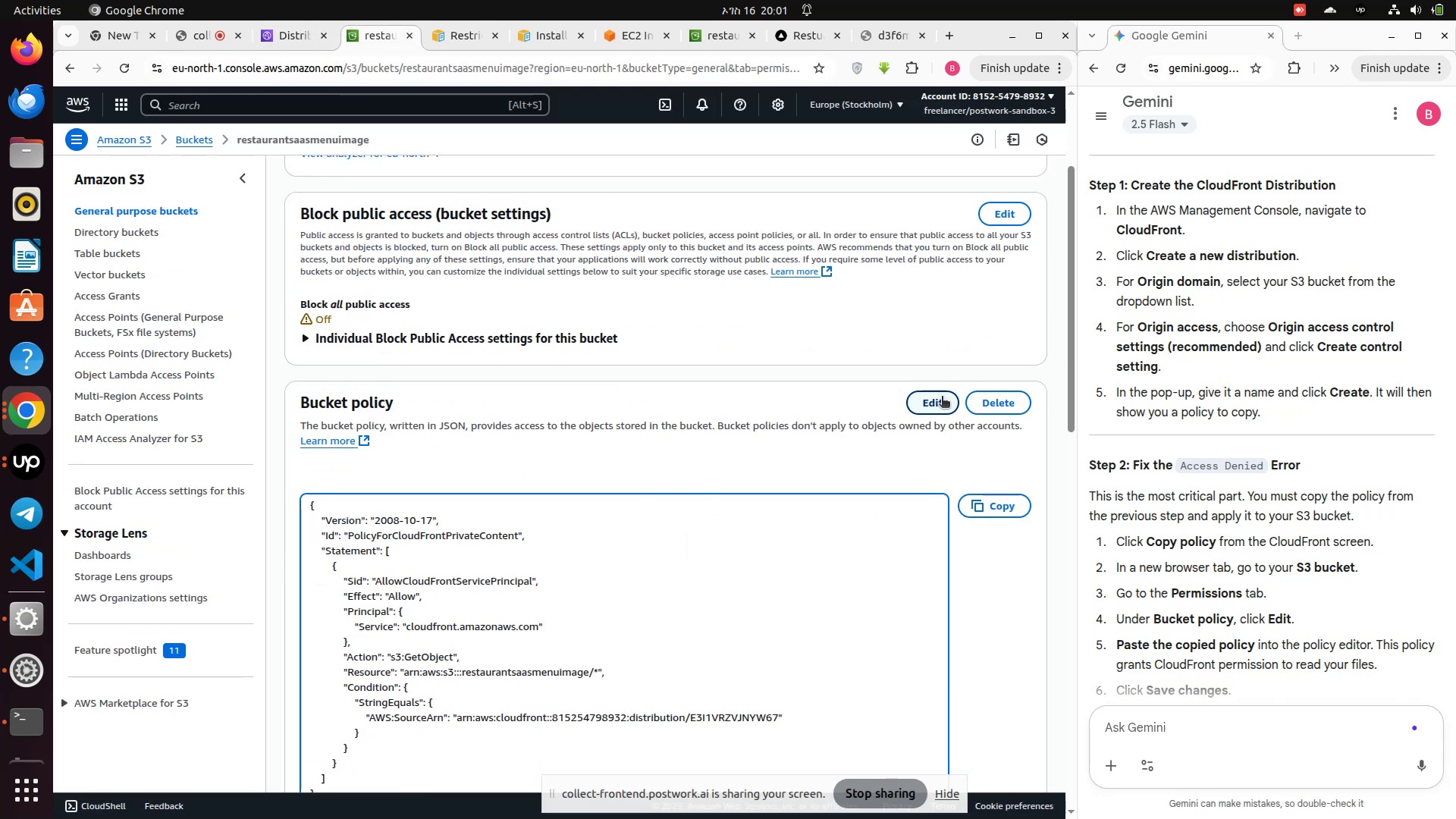 
left_click([923, 405])
 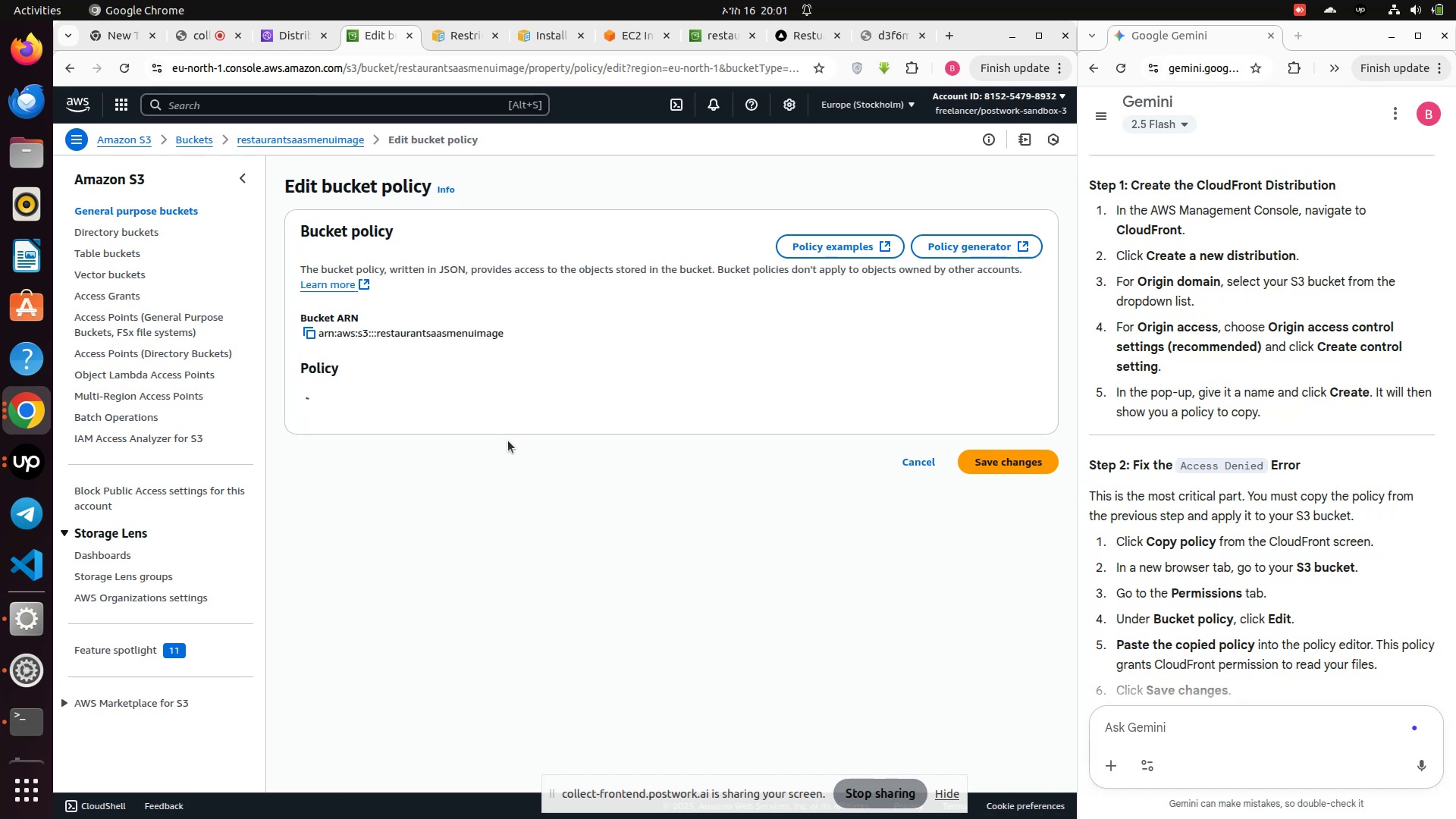 
scroll: coordinate [401, 437], scroll_direction: down, amount: 3.0
 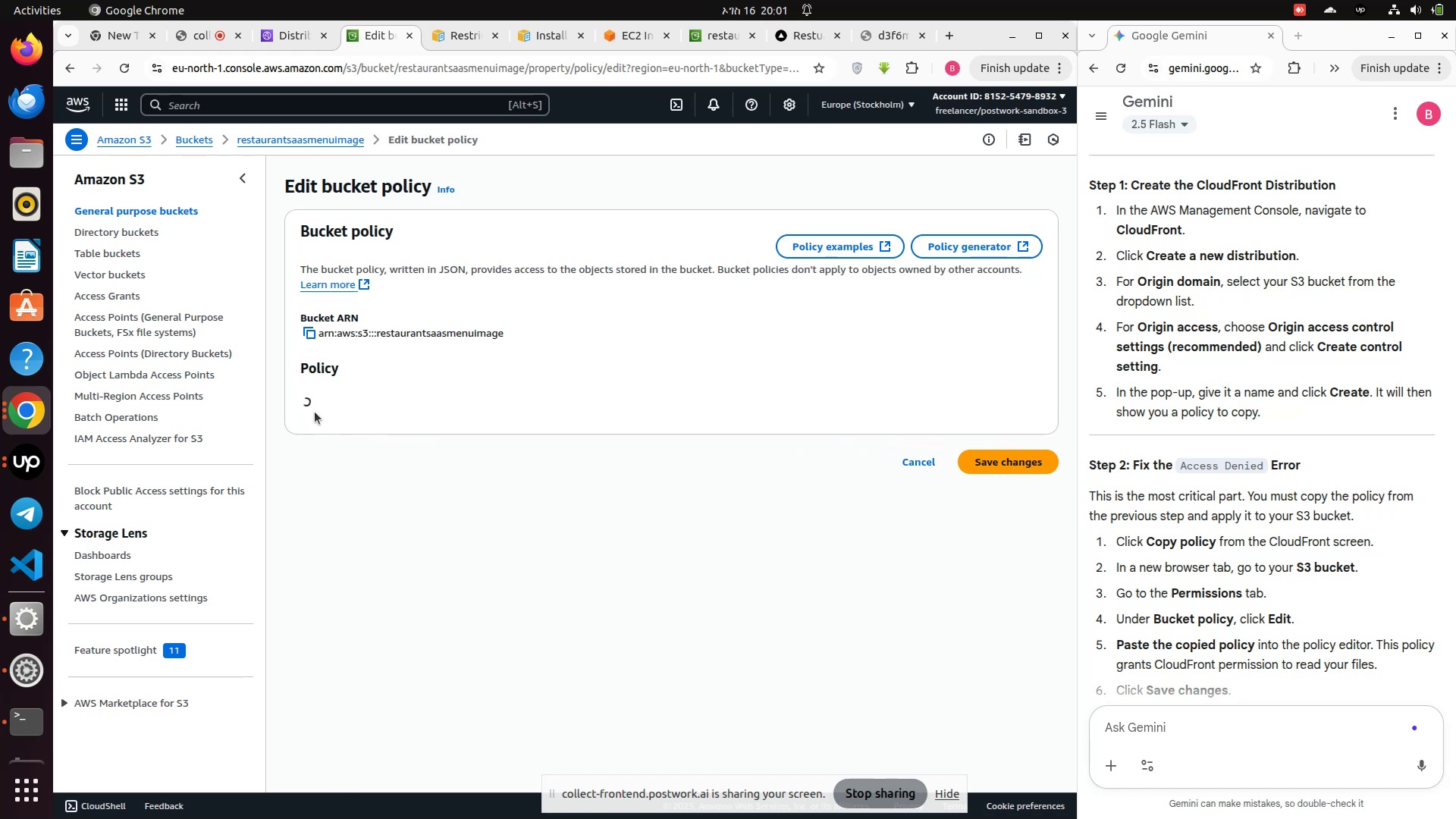 
wait(12.0)
 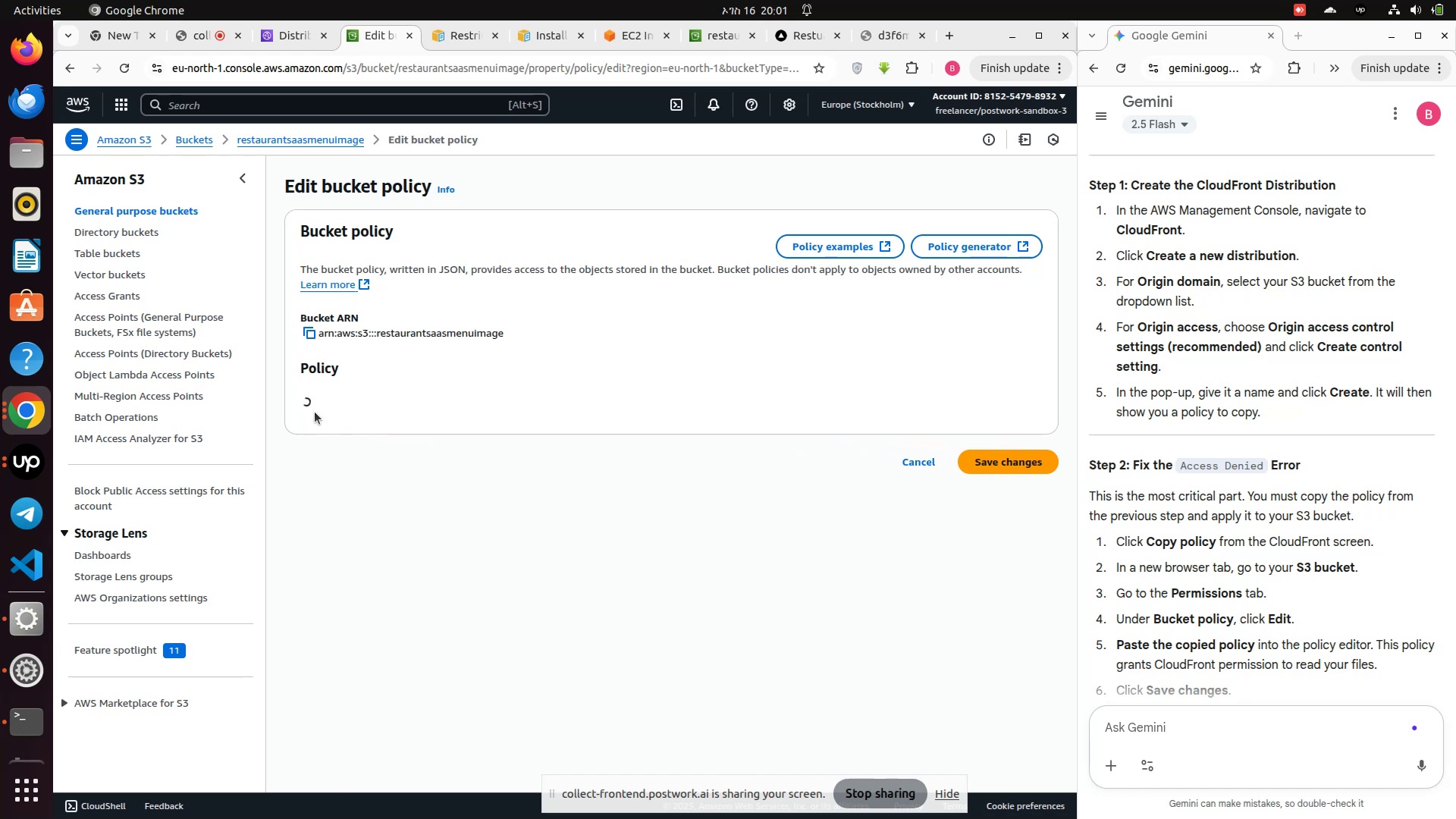 
scroll: coordinate [470, 518], scroll_direction: down, amount: 4.0
 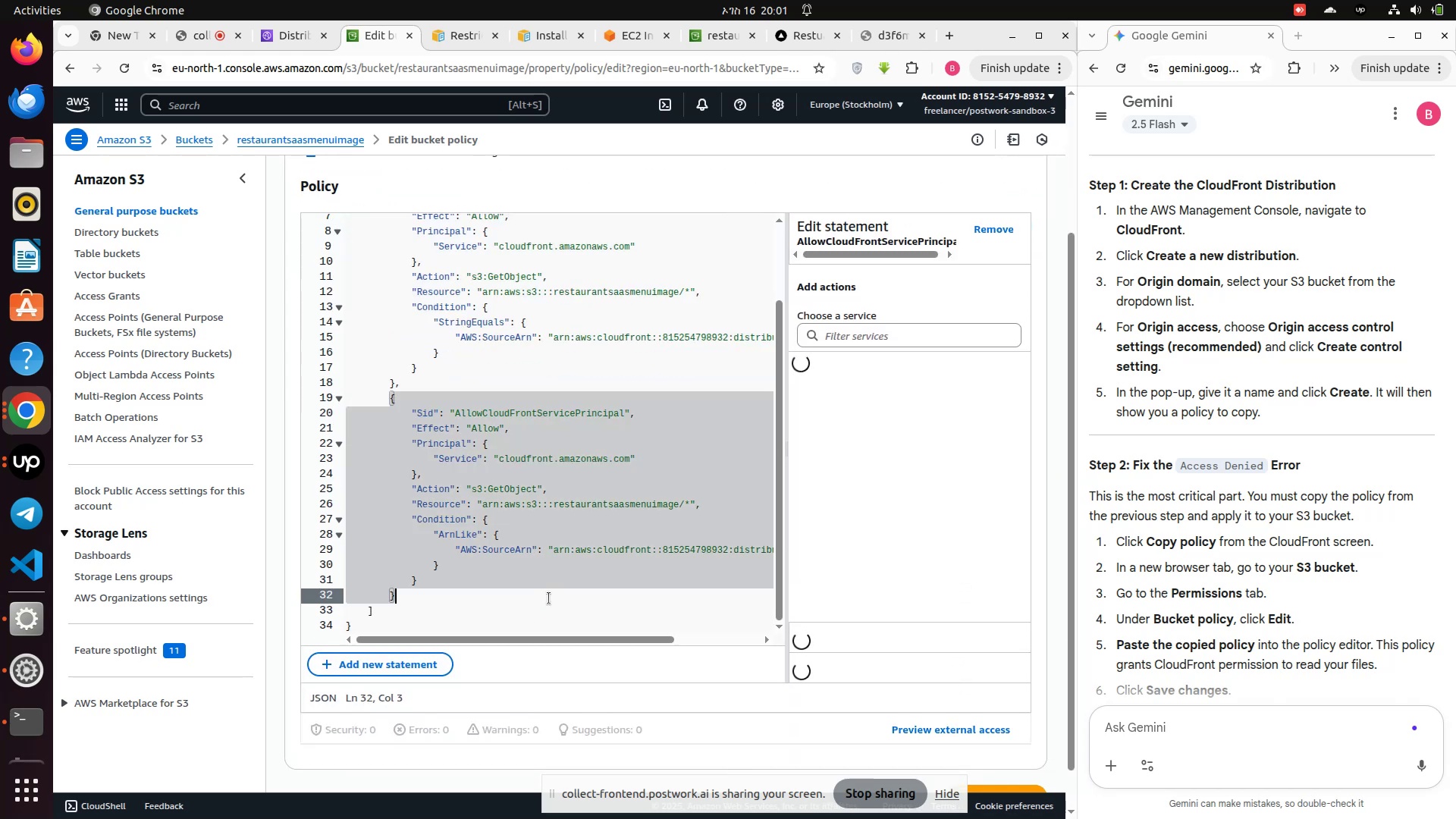 
scroll: coordinate [549, 598], scroll_direction: up, amount: 2.0
 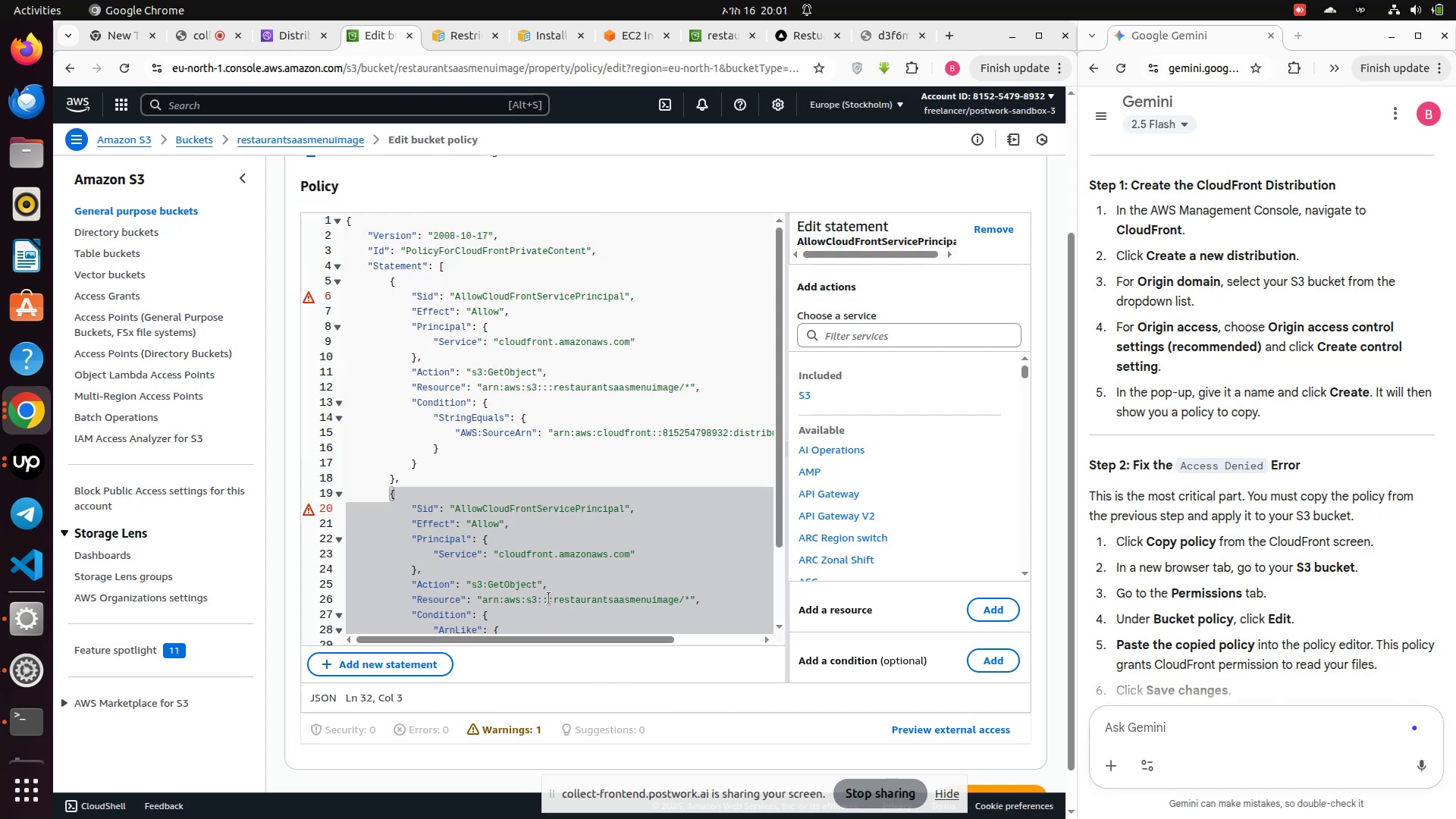 
scroll: coordinate [549, 598], scroll_direction: down, amount: 3.0
 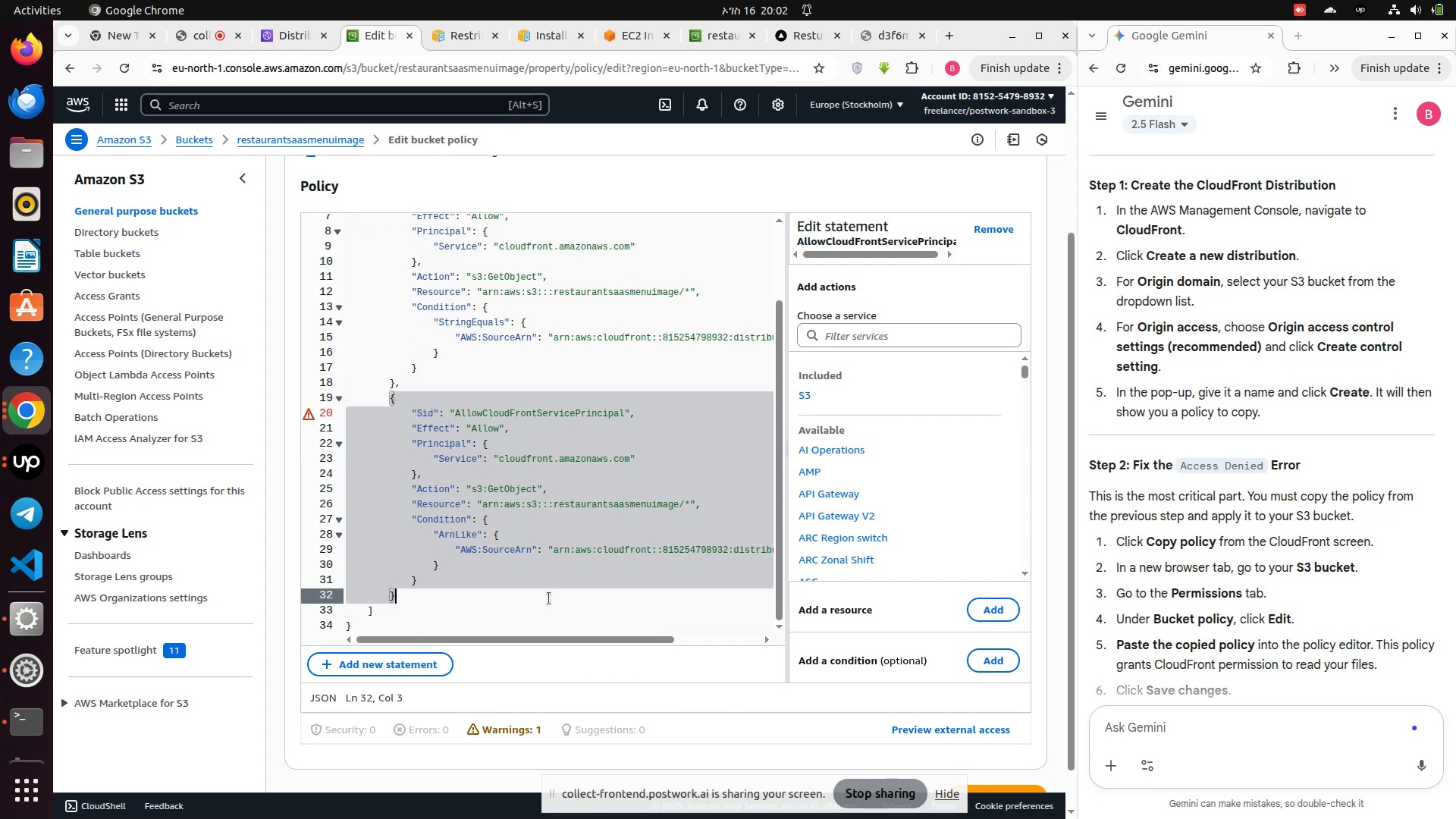 
key(Control+Z)
 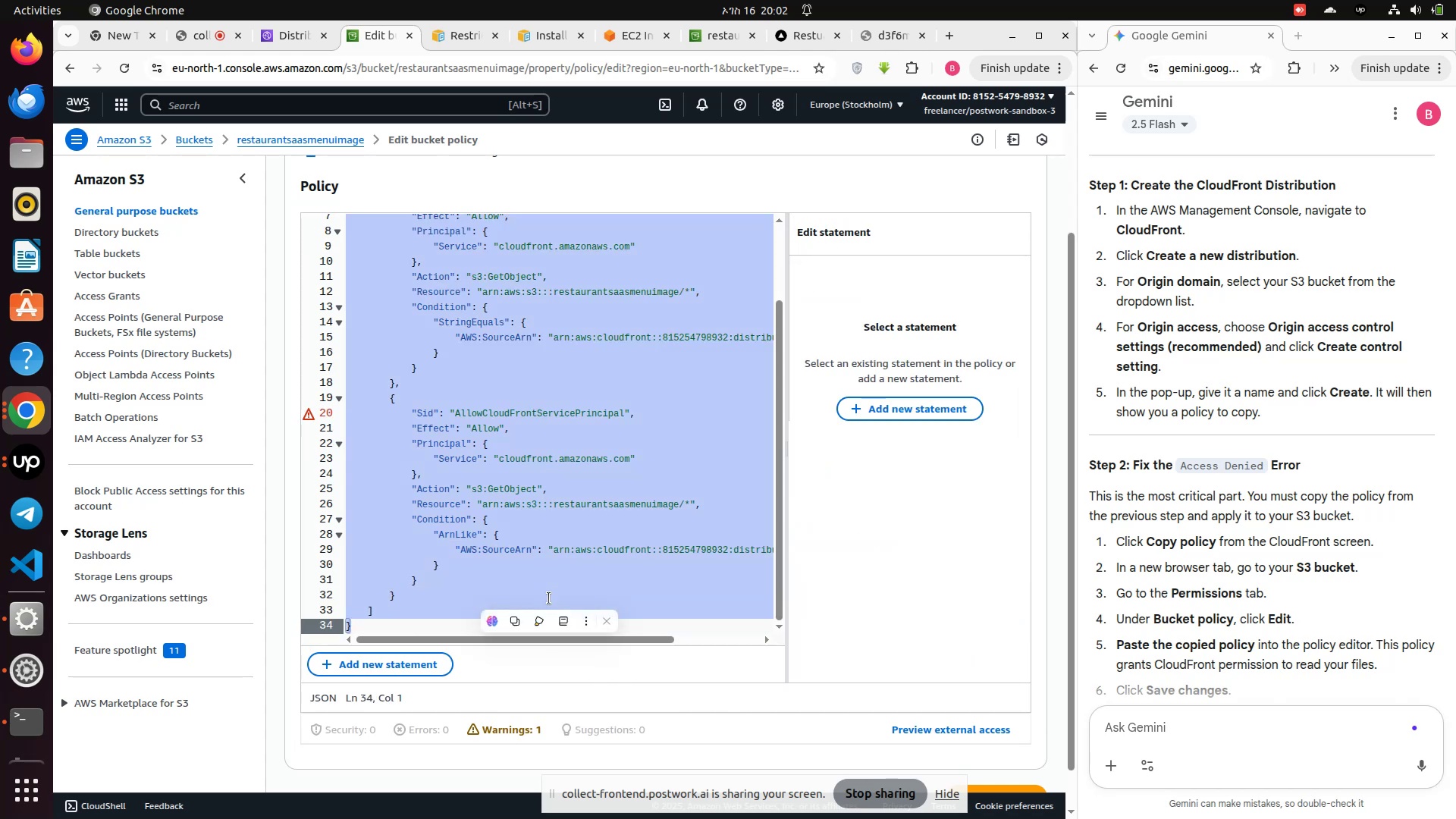 
key(Control+Z)
 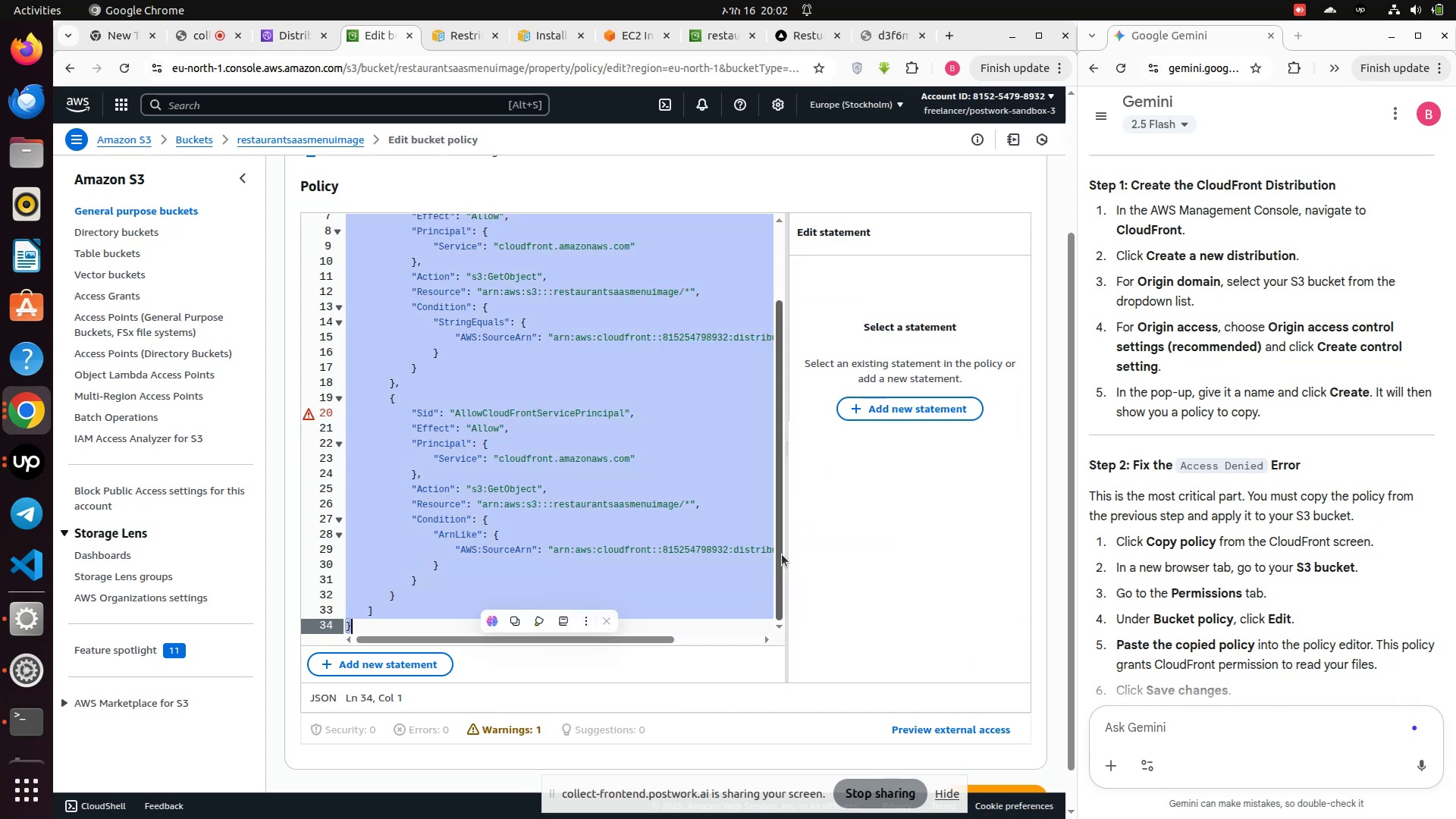 
scroll: coordinate [591, 528], scroll_direction: up, amount: 8.0
 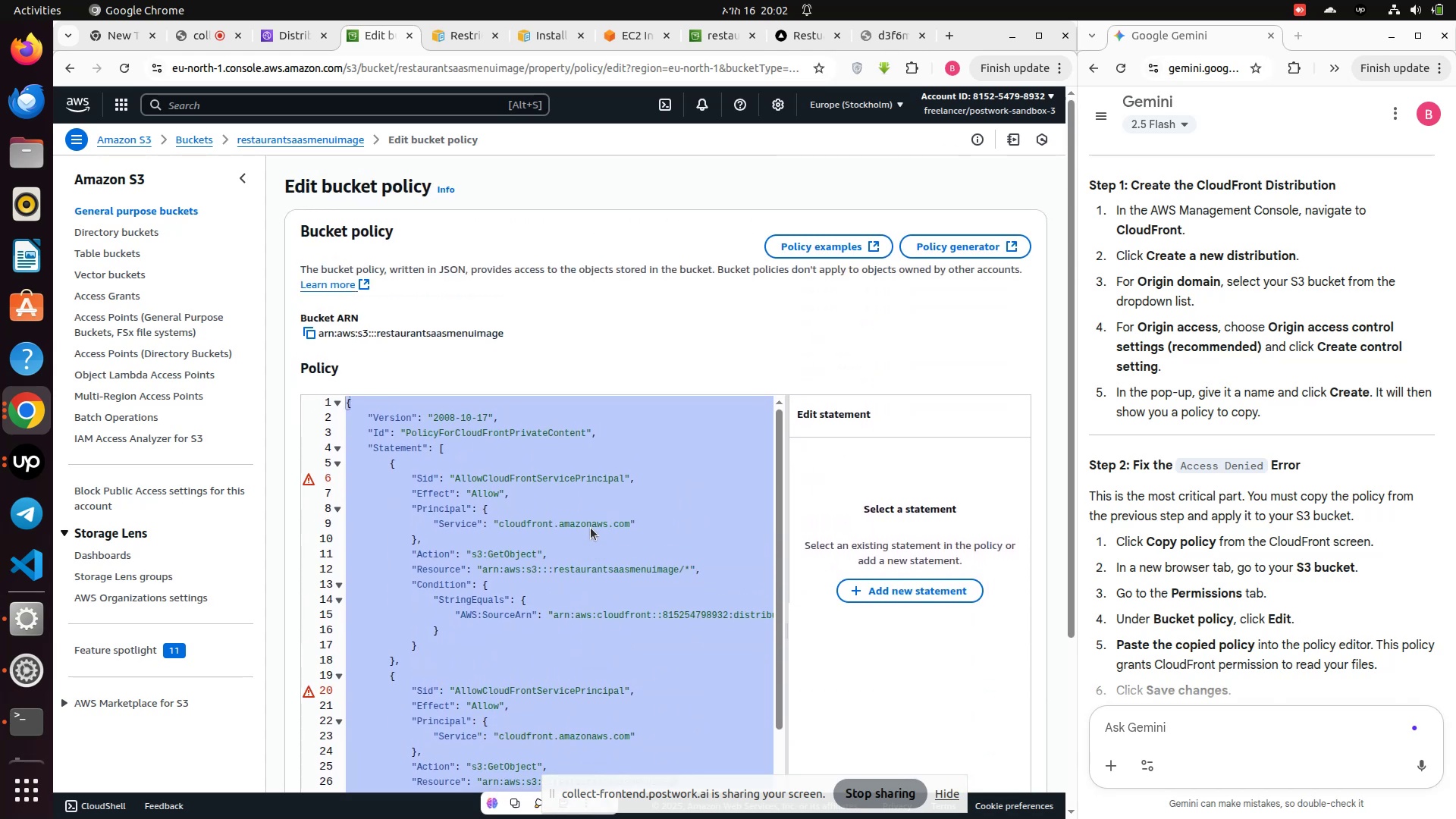 
scroll: coordinate [872, 596], scroll_direction: down, amount: 9.0
 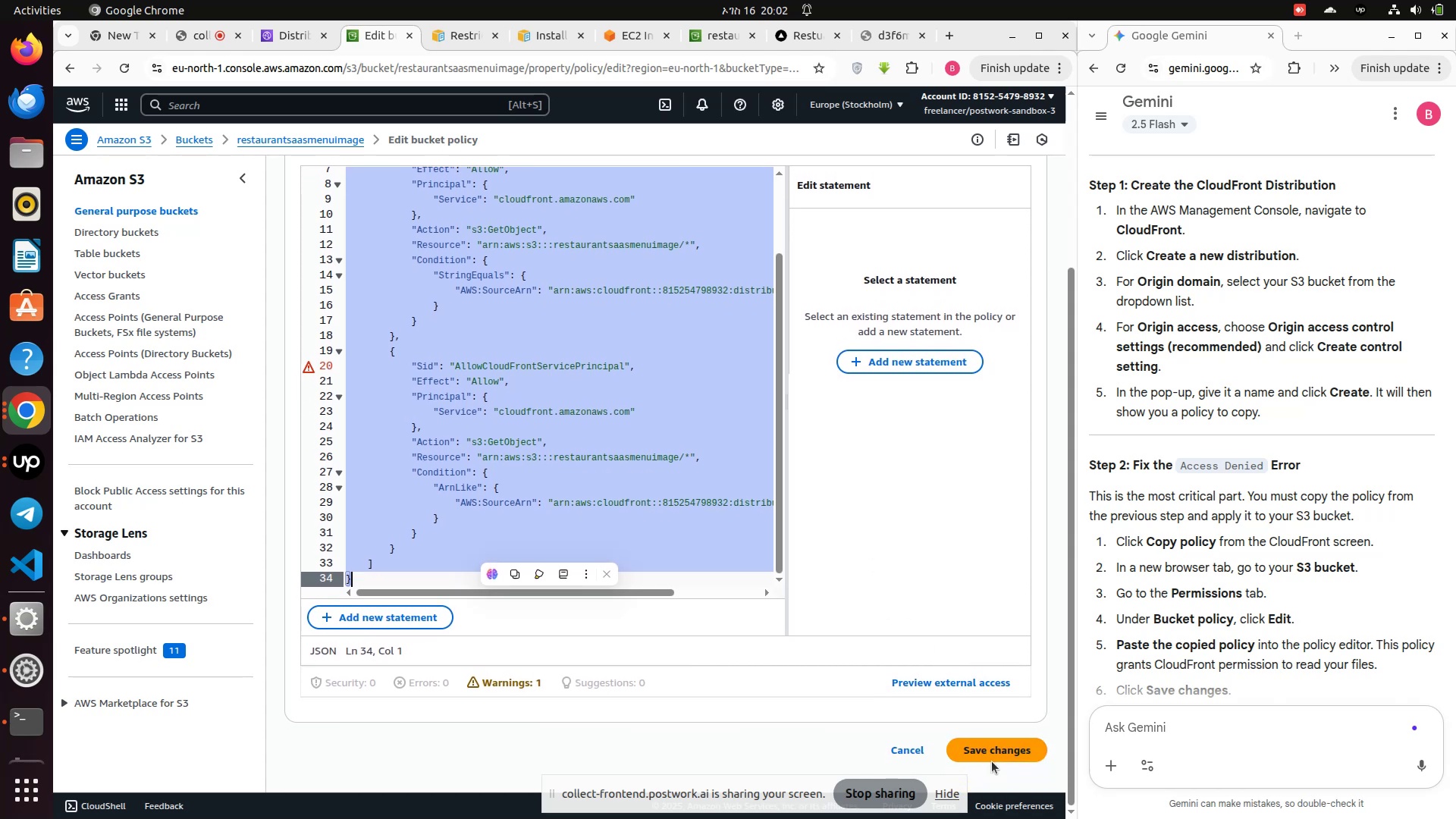 
left_click([994, 754])
 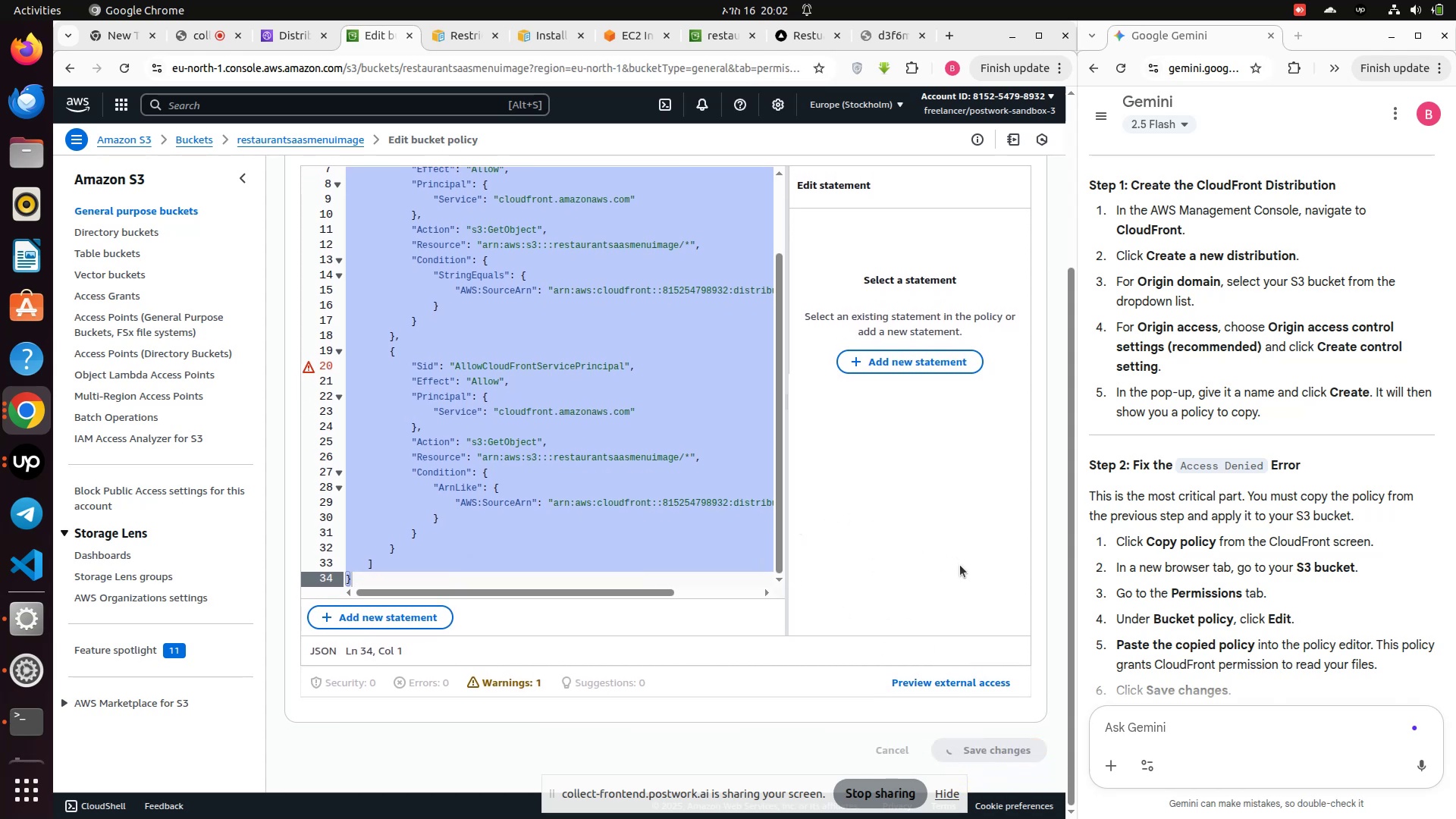 
scroll: coordinate [692, 516], scroll_direction: down, amount: 5.0
 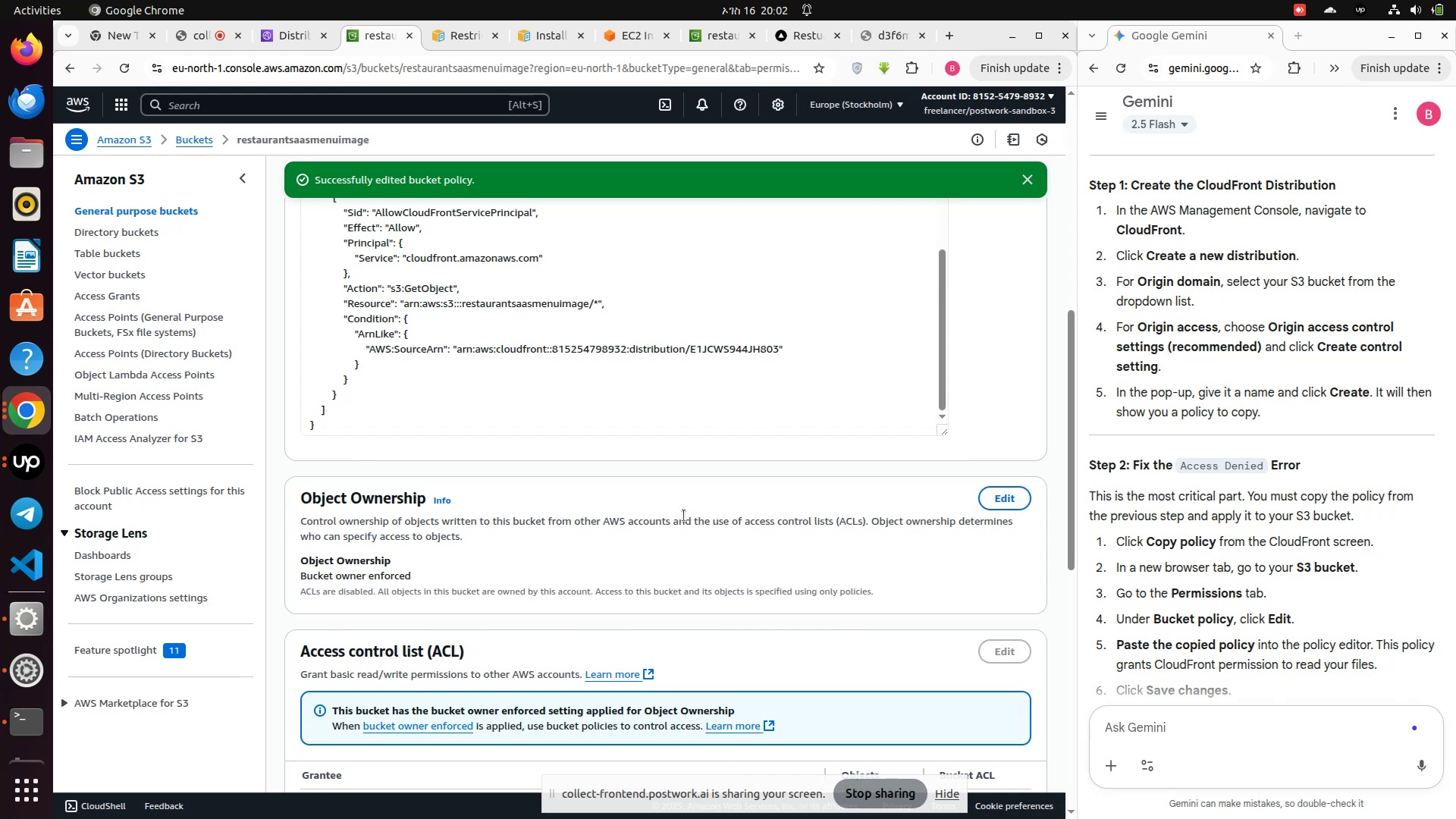 
scroll: coordinate [652, 439], scroll_direction: up, amount: 1.0
 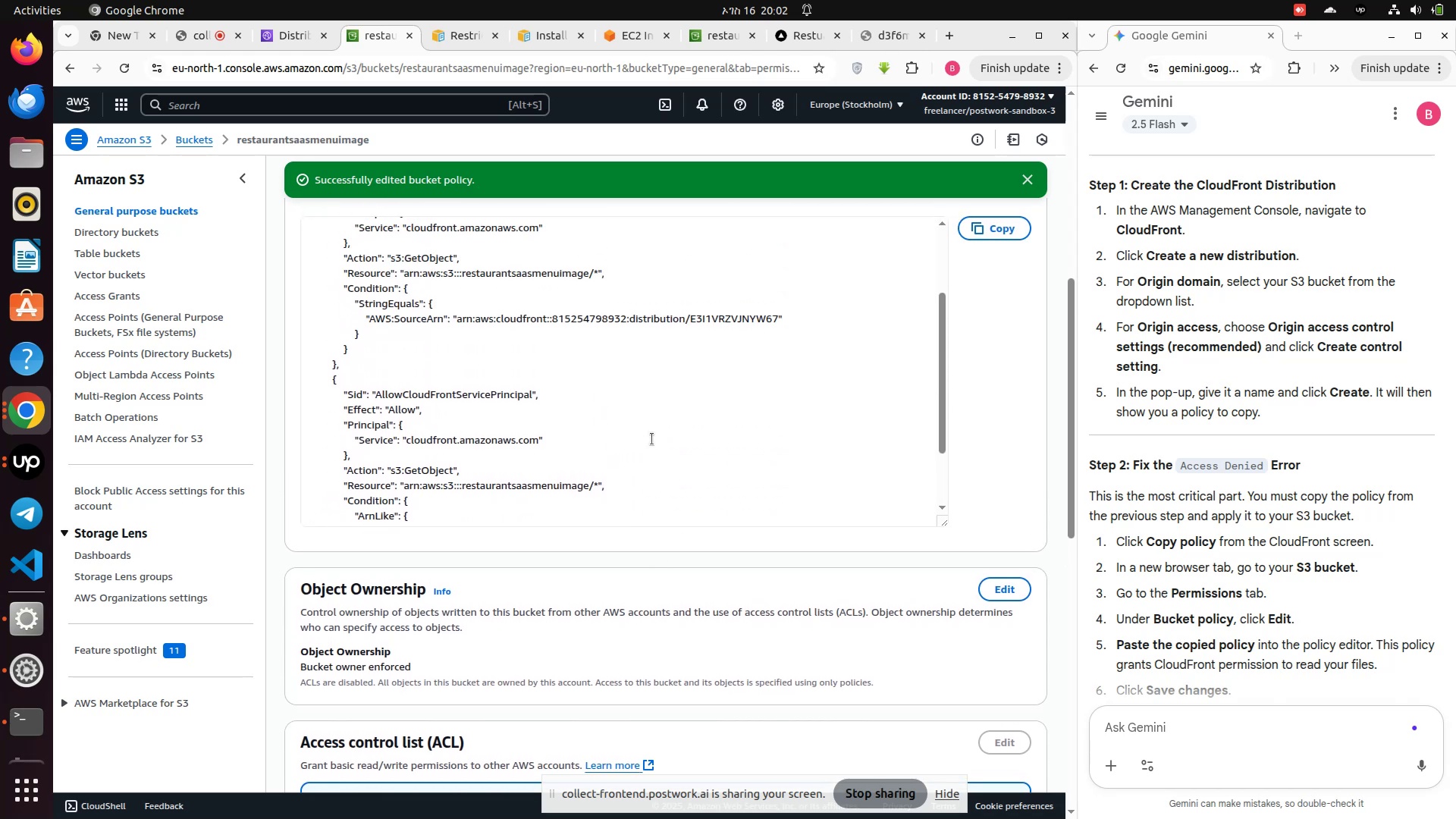 
scroll: coordinate [652, 439], scroll_direction: down, amount: 1.0
 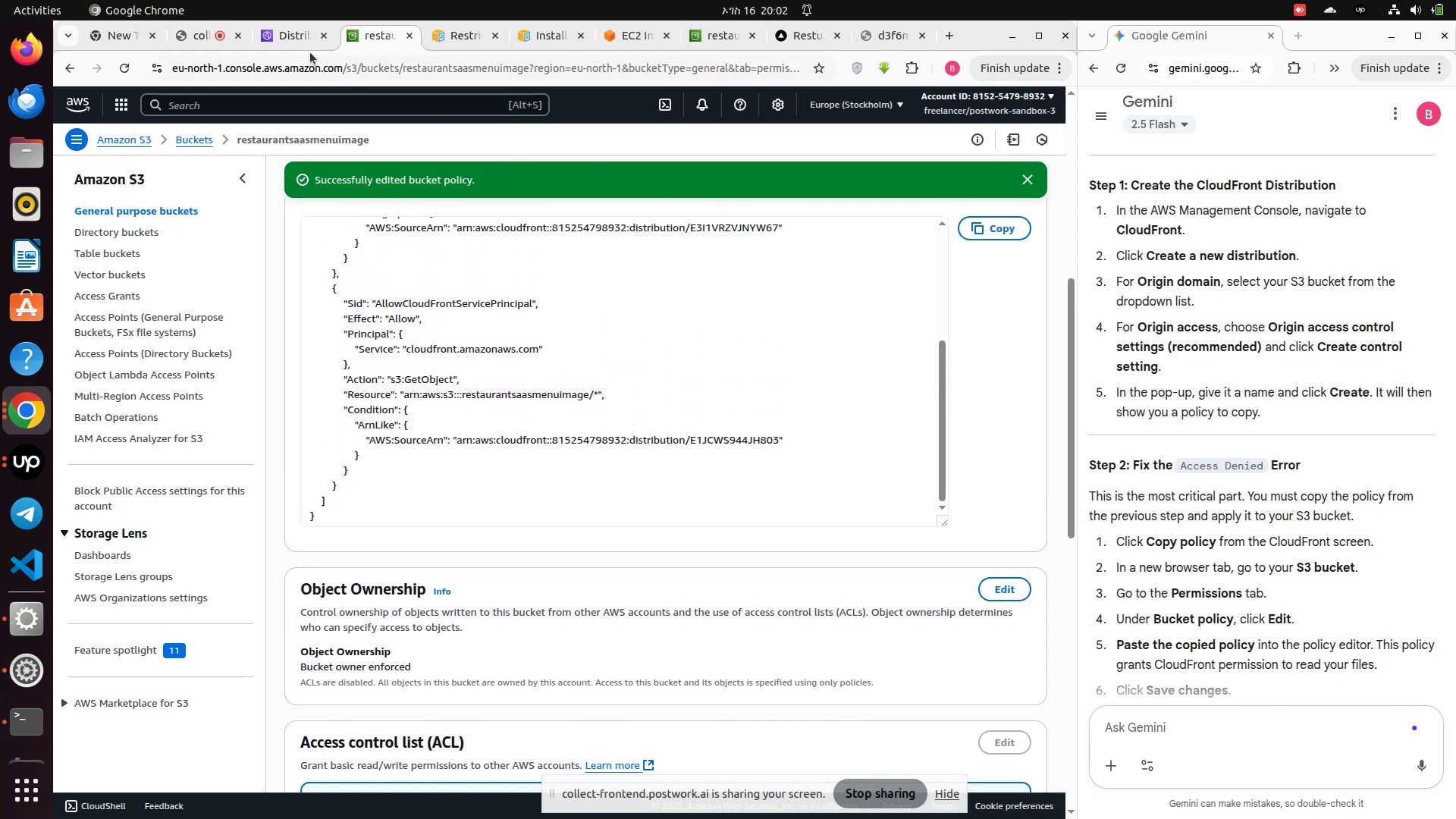 
wait(5.07)
 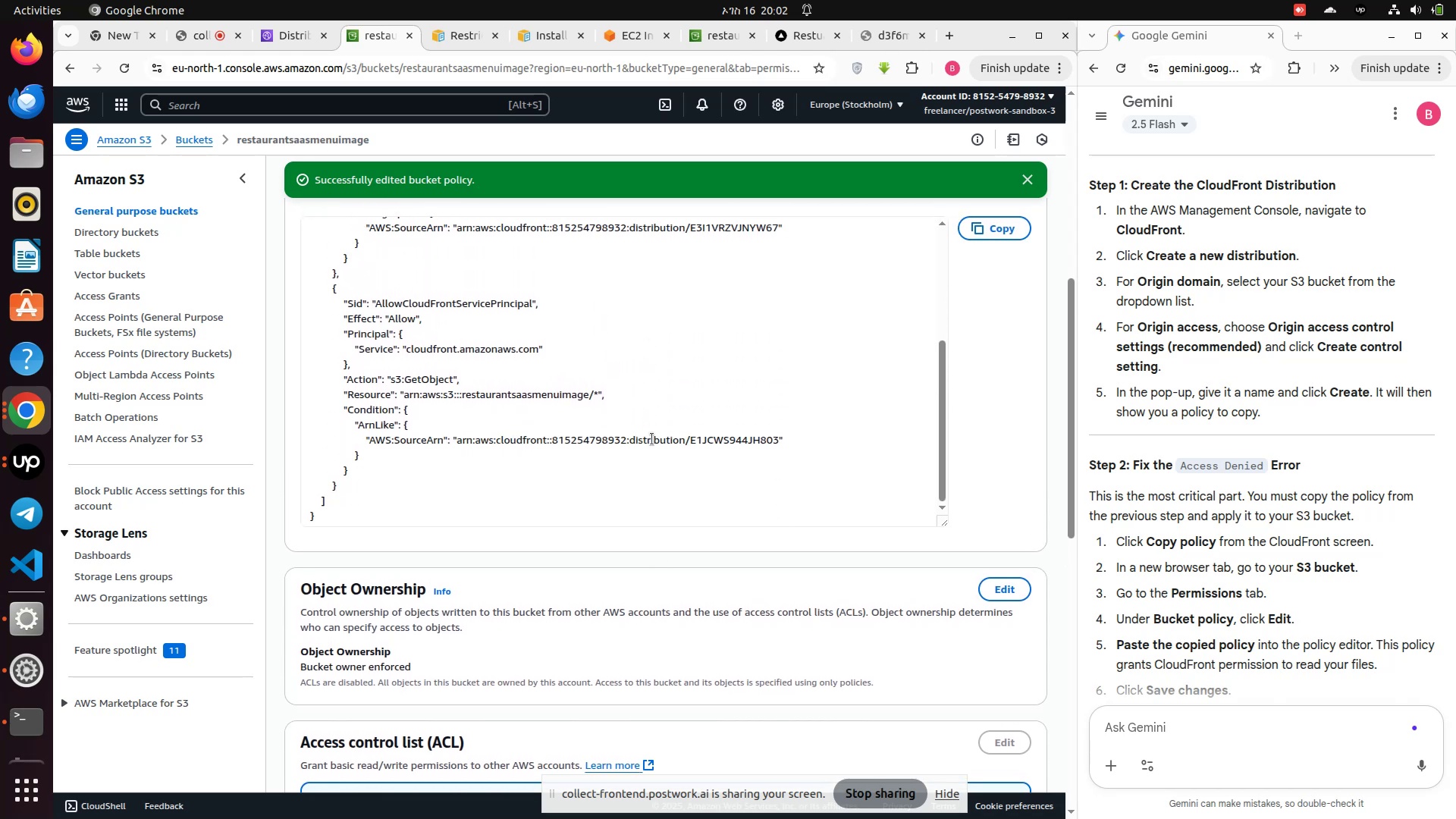 
left_click([291, 39])
 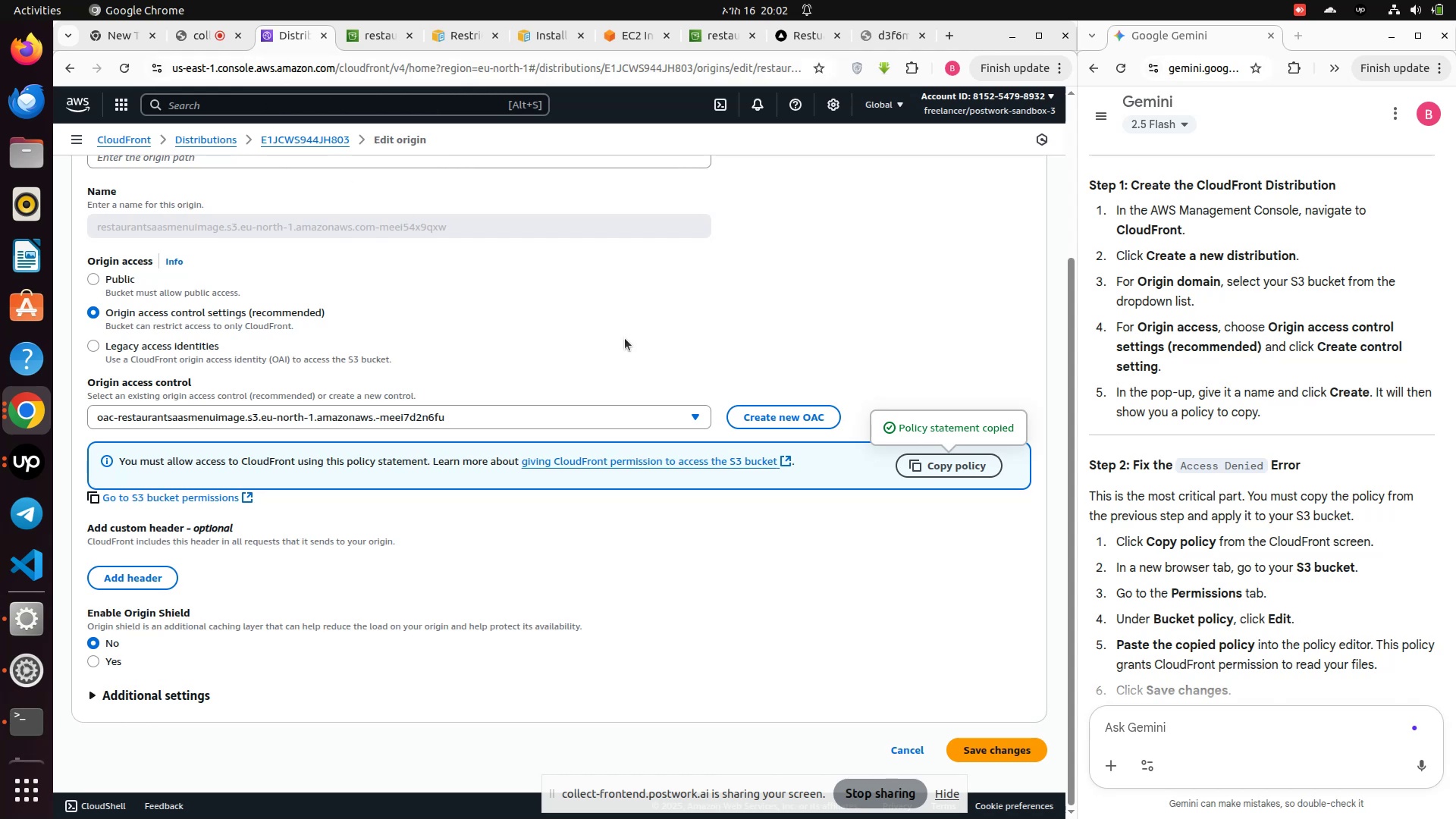 
scroll: coordinate [646, 355], scroll_direction: up, amount: 8.0
 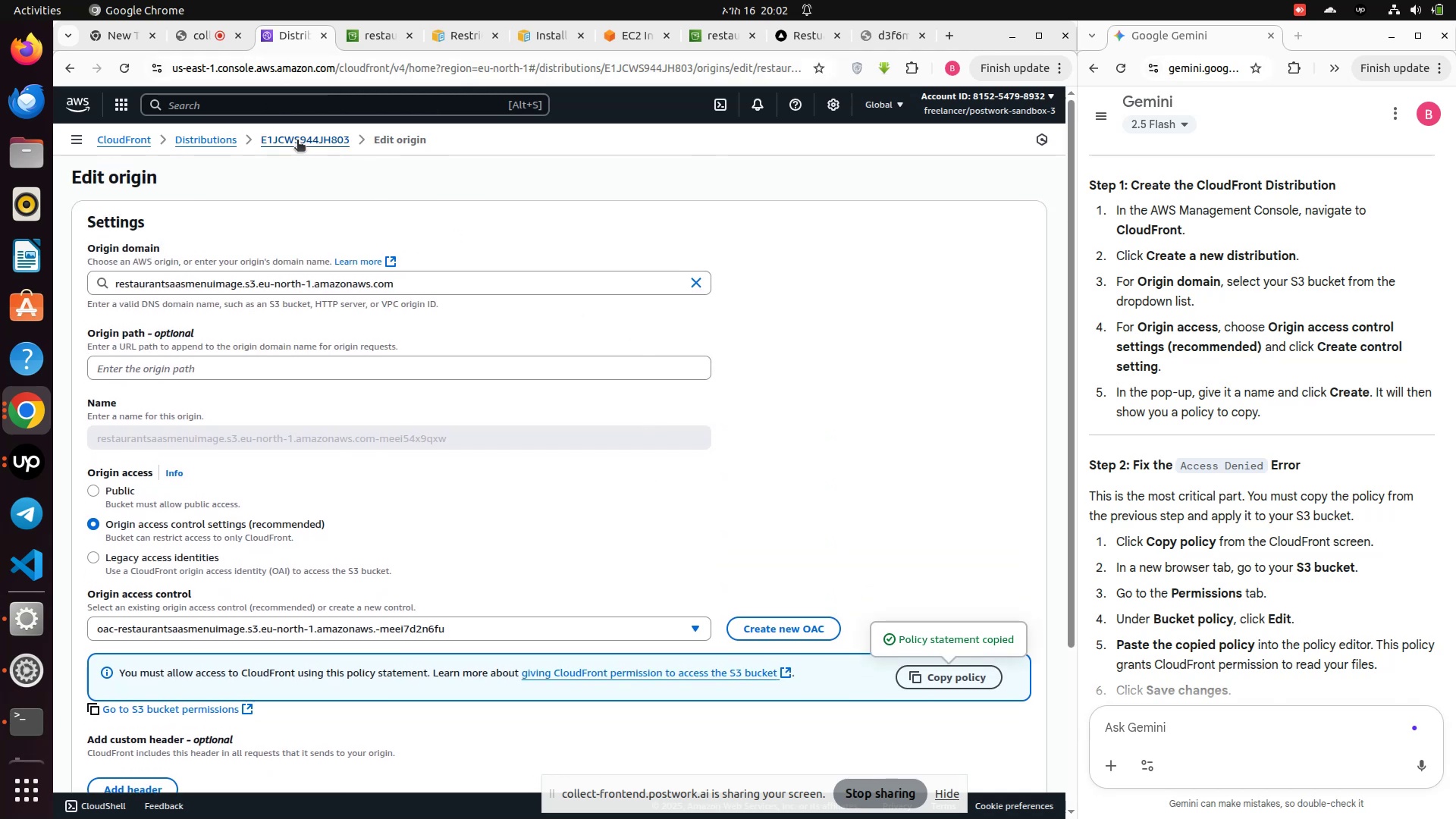 
left_click([322, 130])
 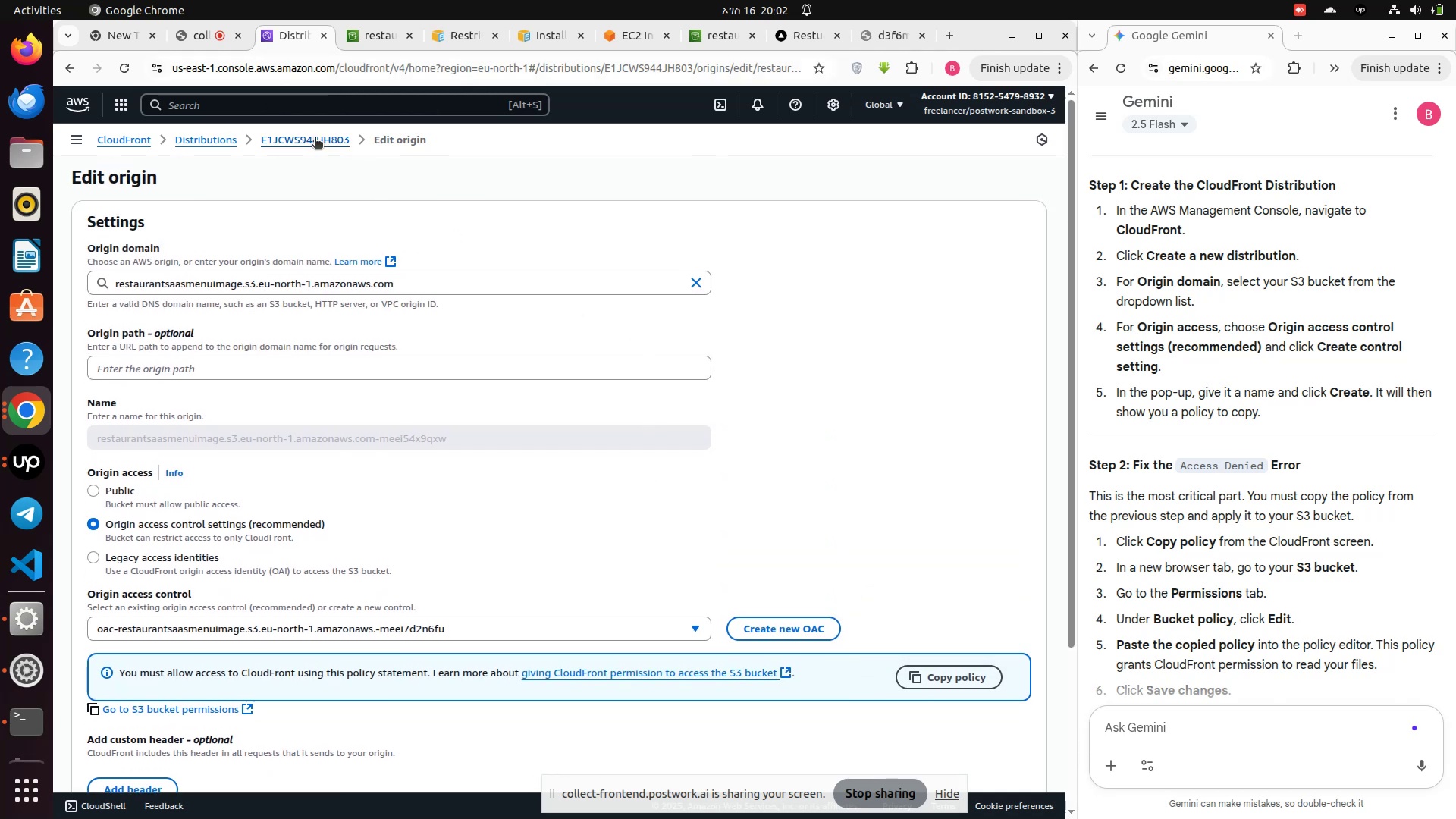 
left_click([315, 137])
 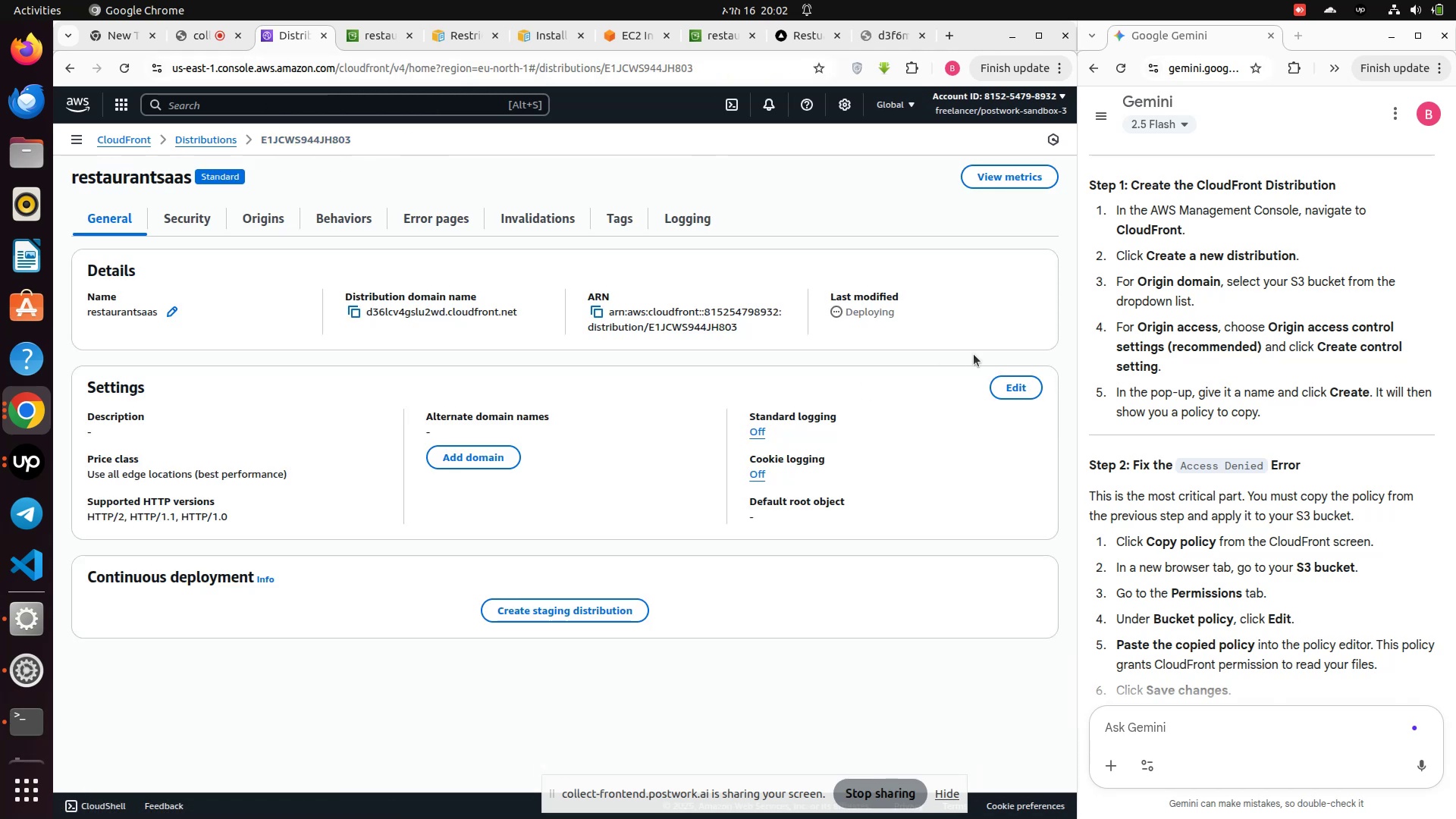 
left_click_drag(start_coordinate=[968, 312], to_coordinate=[890, 311])
 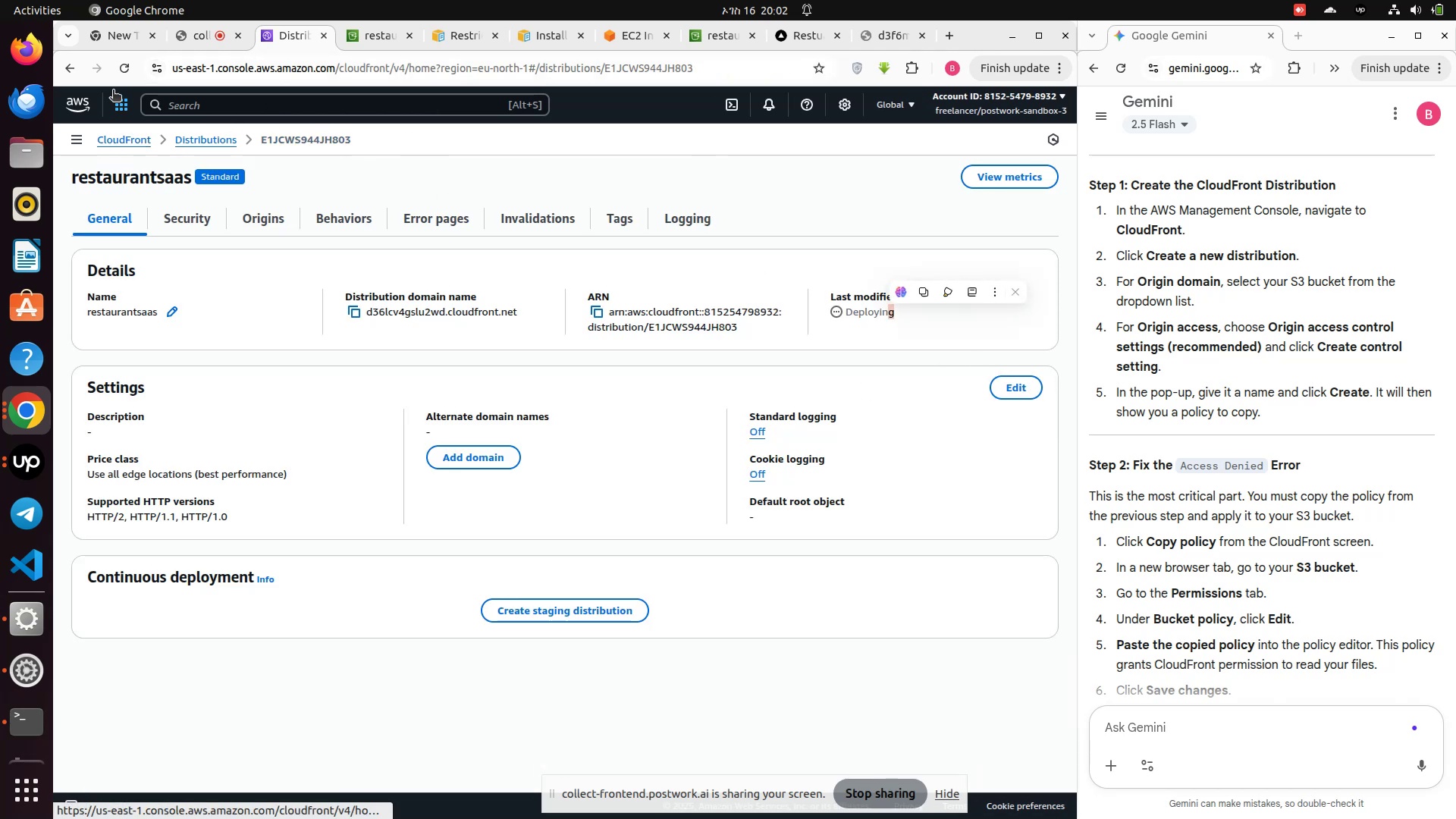 
left_click([124, 72])
 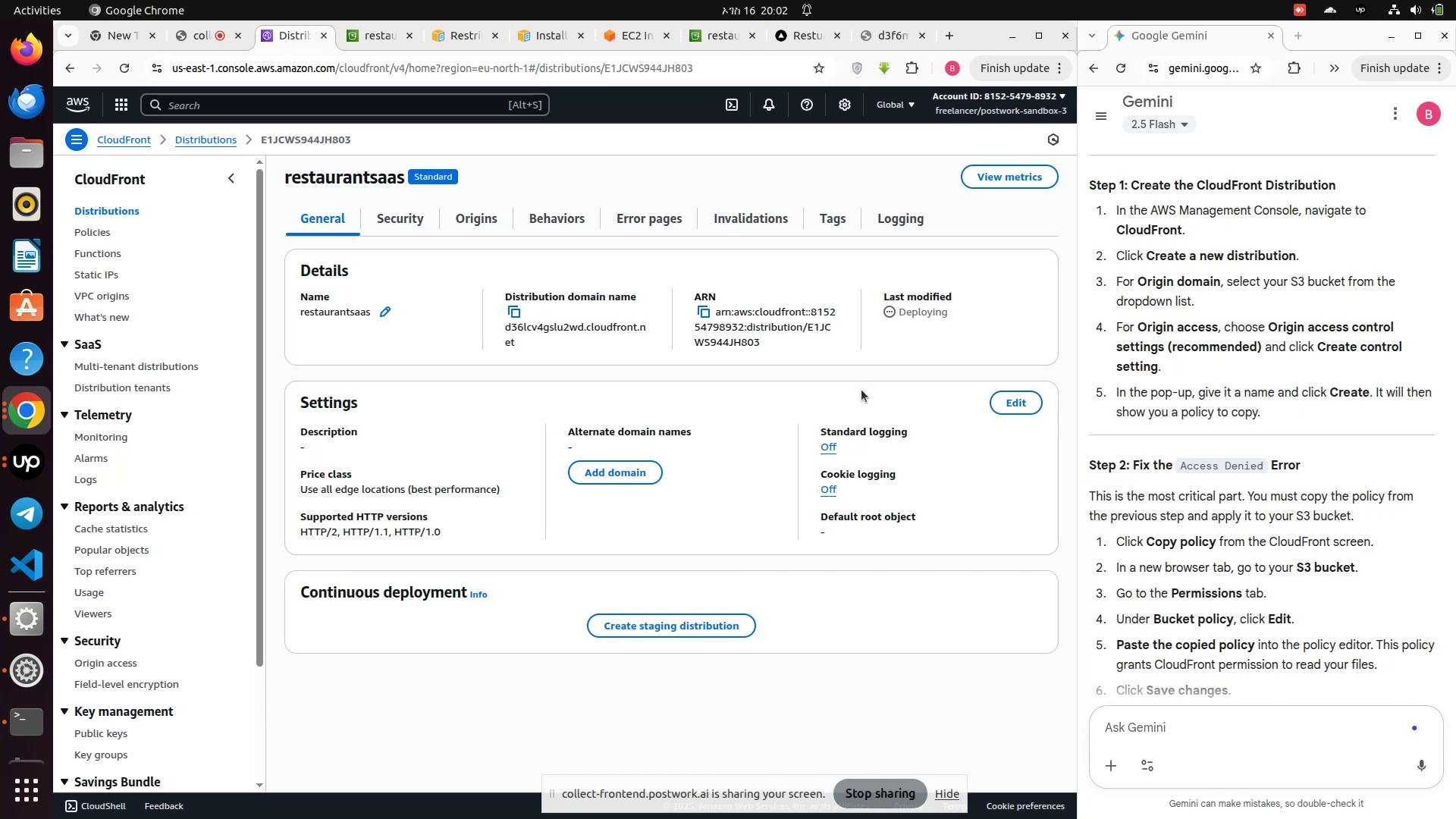 
wait(18.02)
 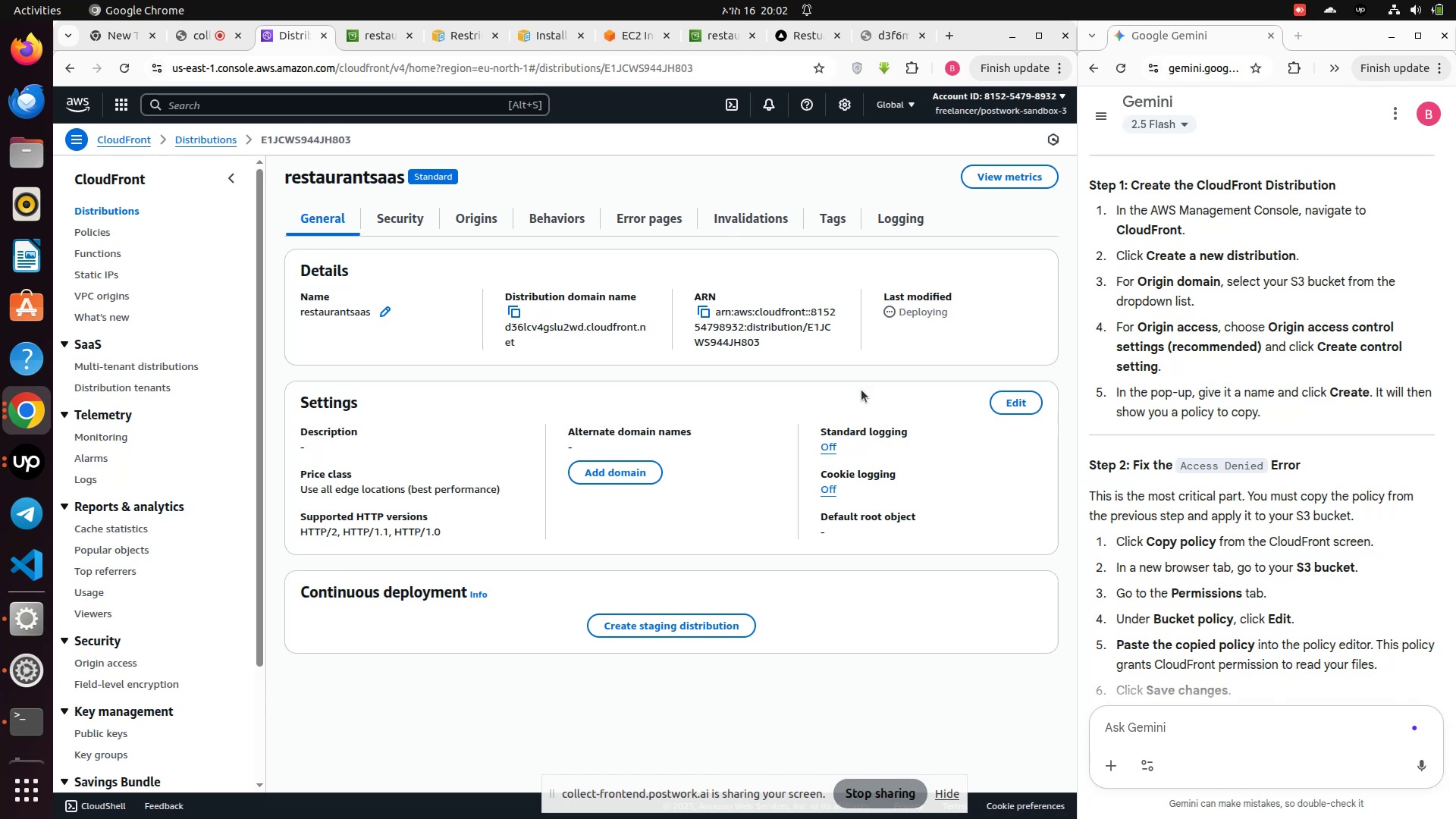 
scroll: coordinate [857, 397], scroll_direction: up, amount: 4.0
 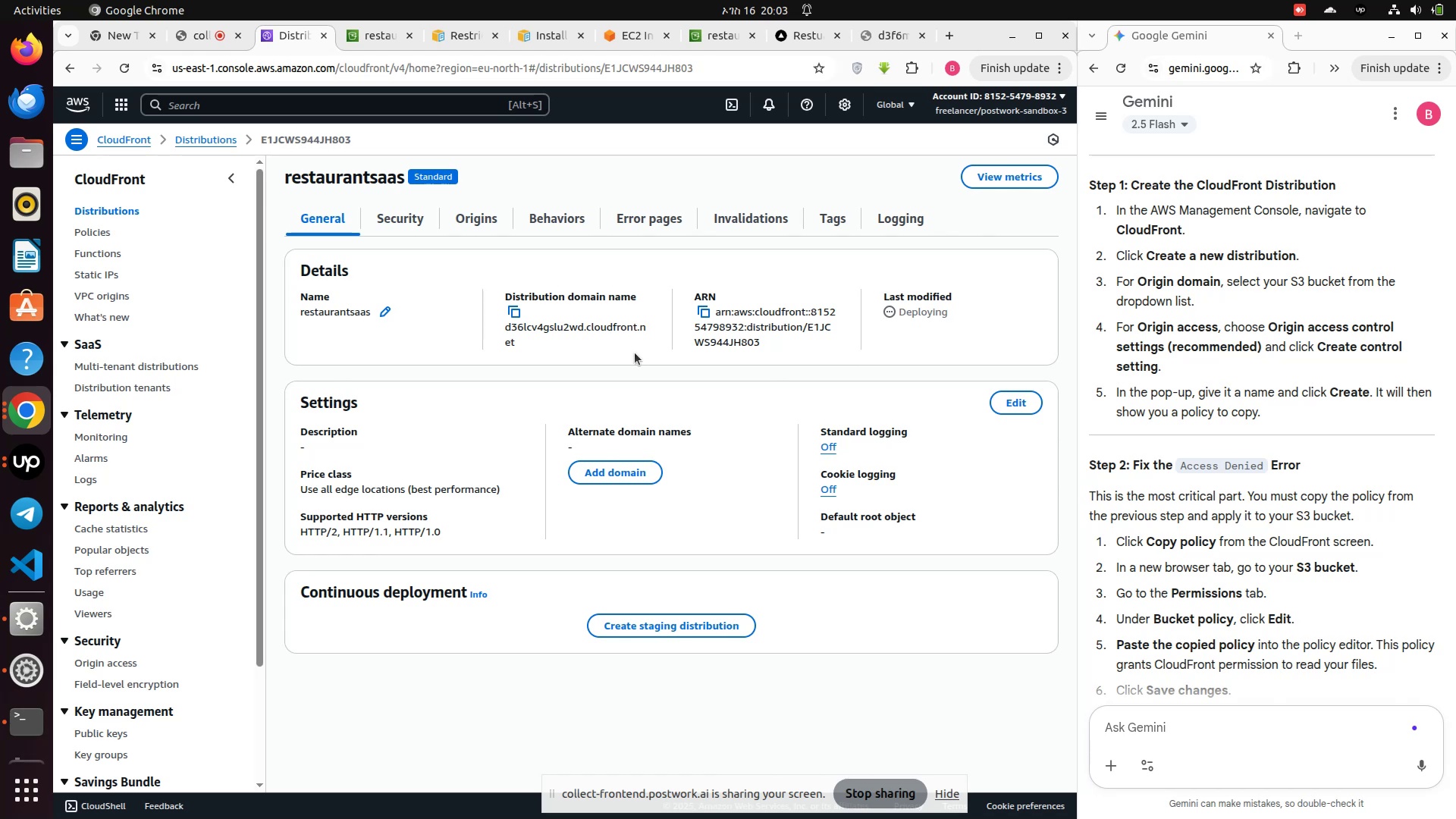 
left_click([185, 42])
 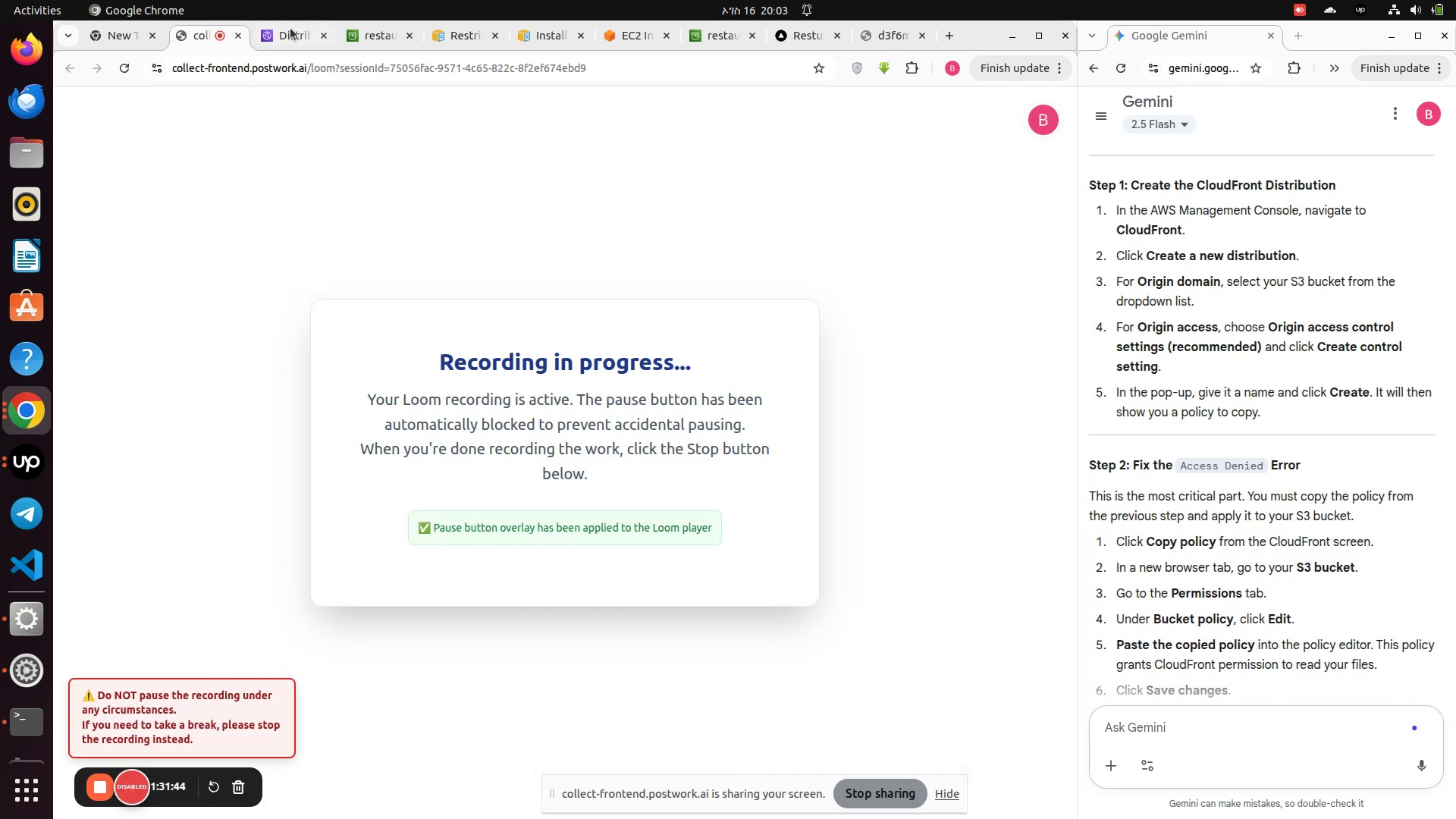 
left_click([291, 30])
 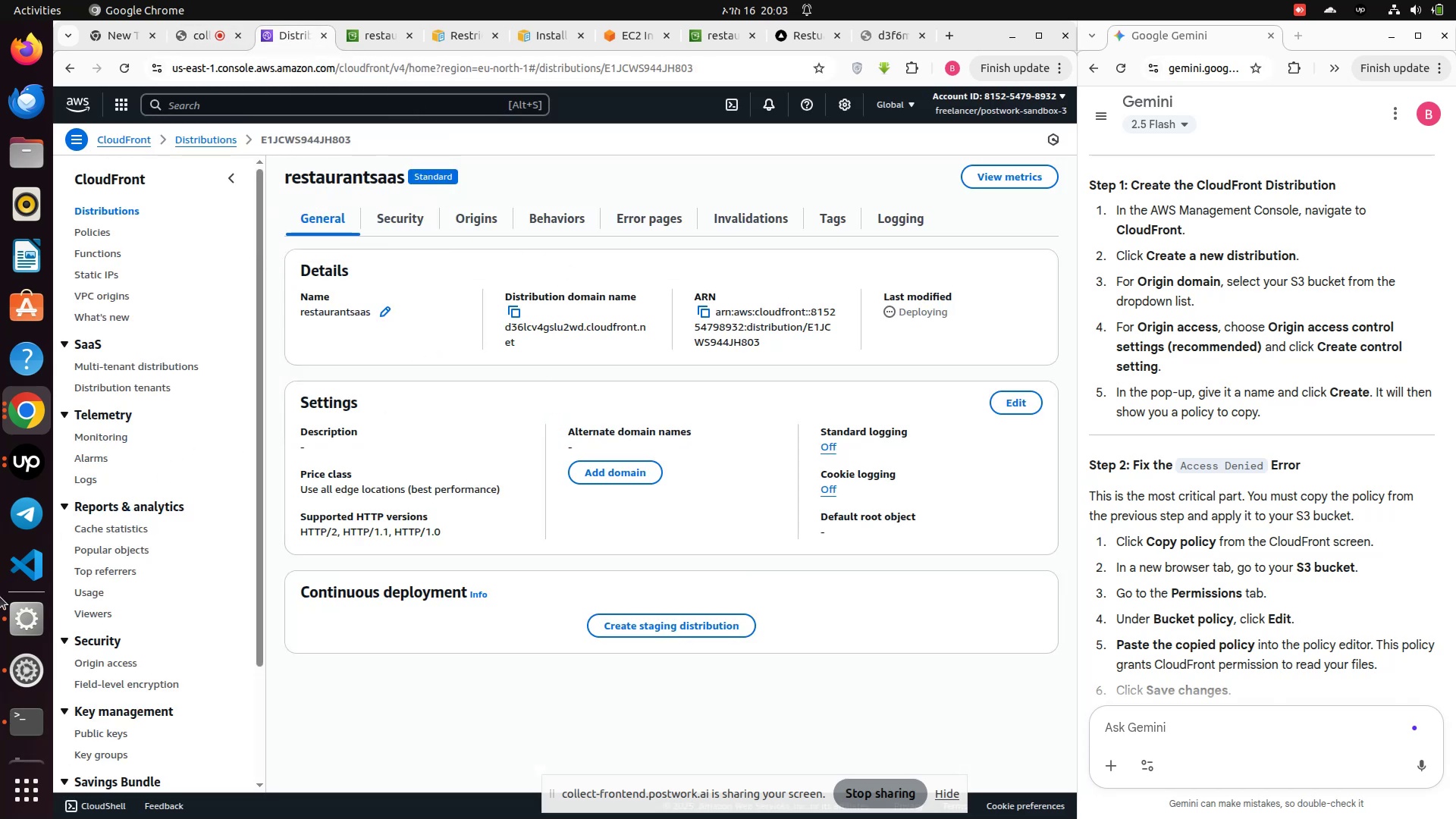 
mouse_move([34, 607])
 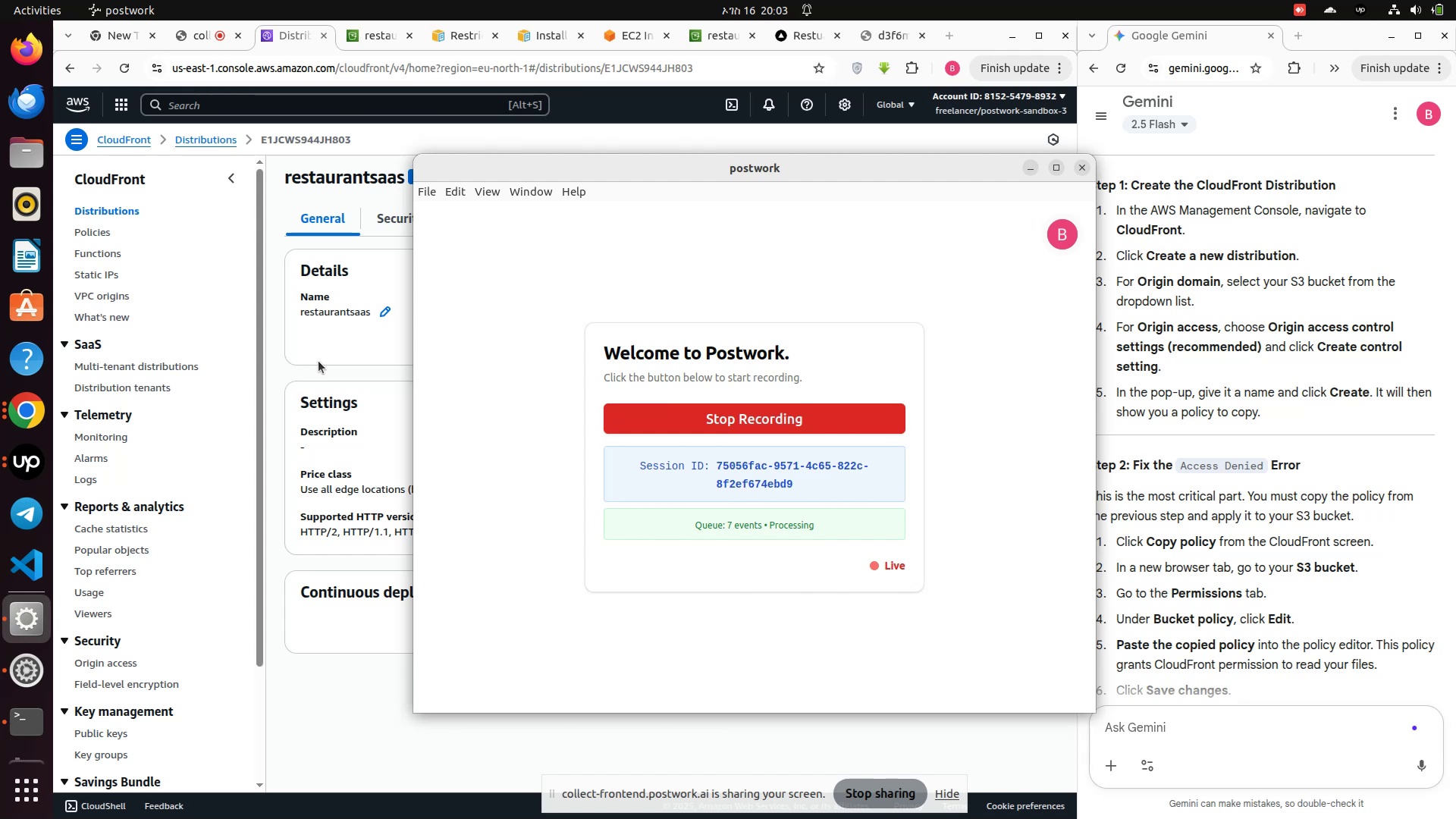 
left_click([321, 360])
 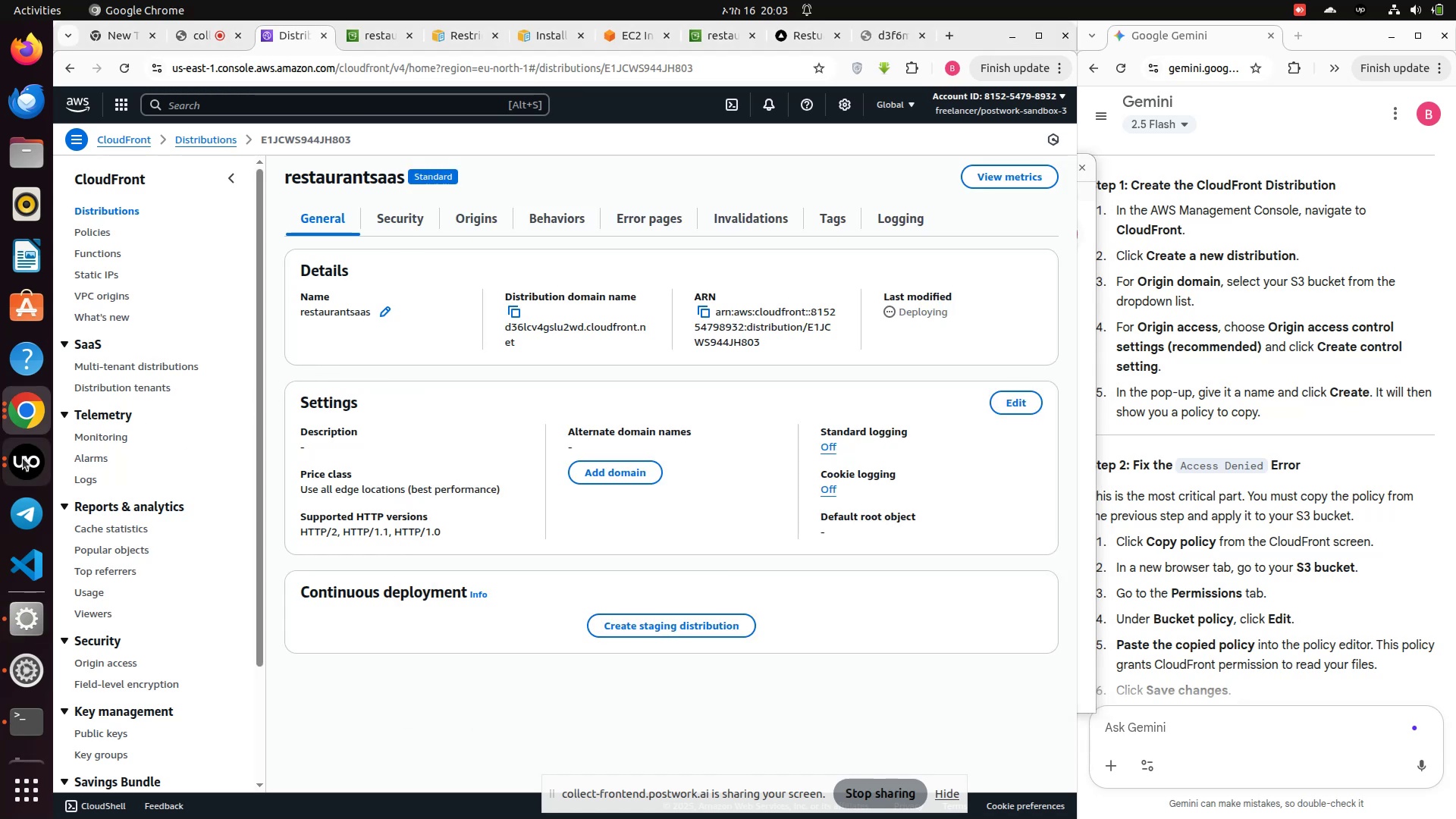 
left_click([23, 458])
 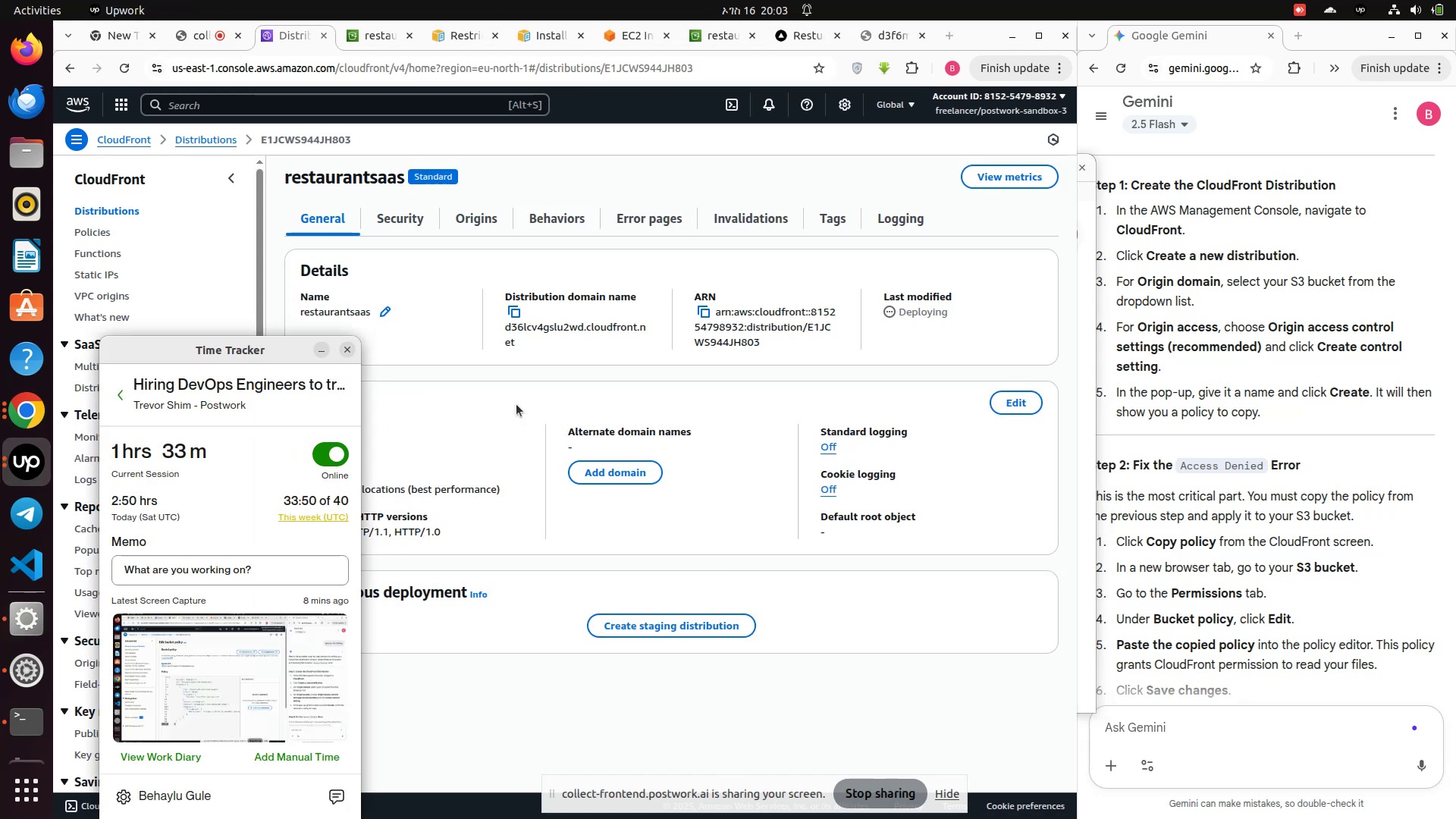 
left_click([516, 404])
 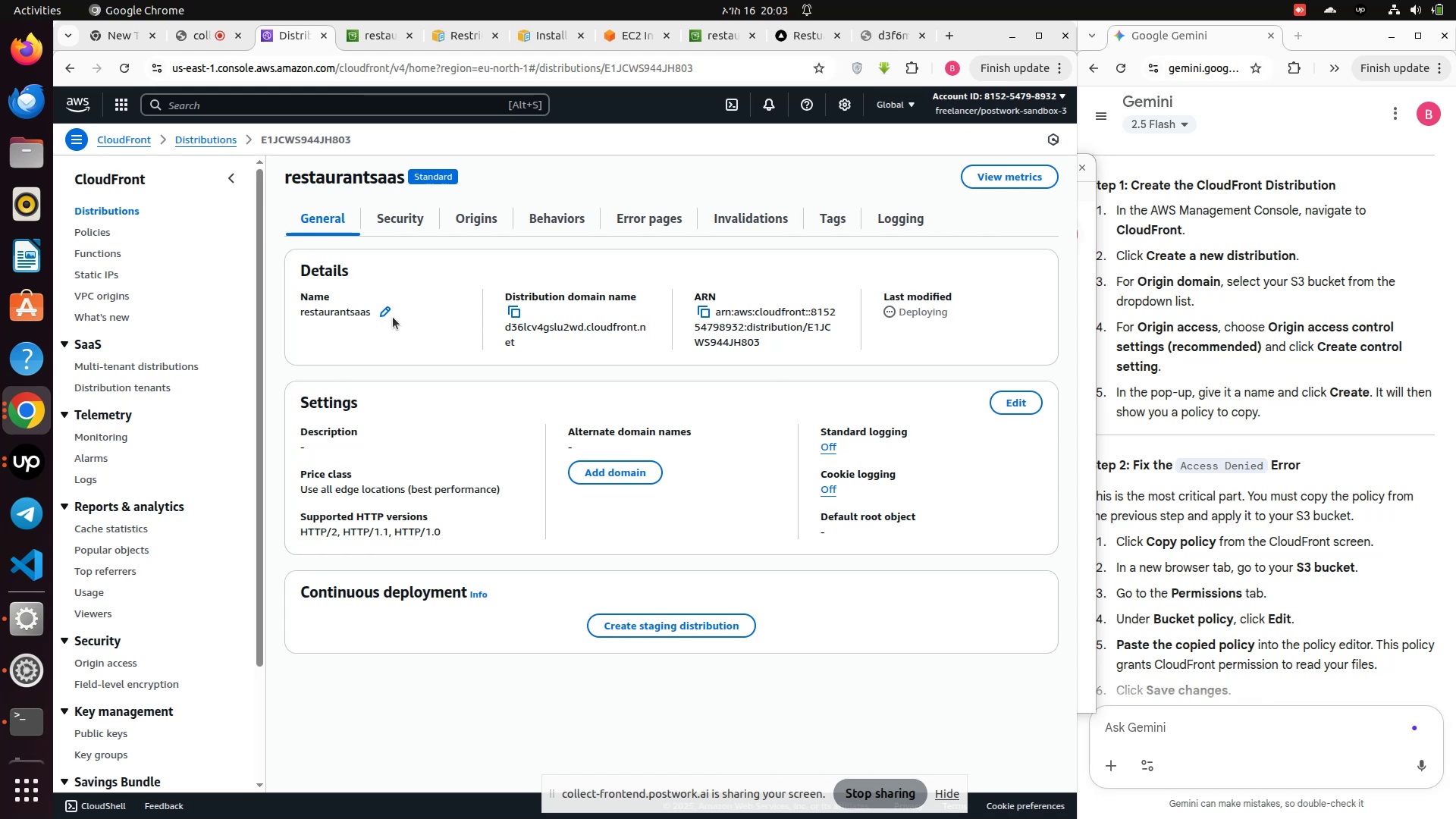 
wait(7.08)
 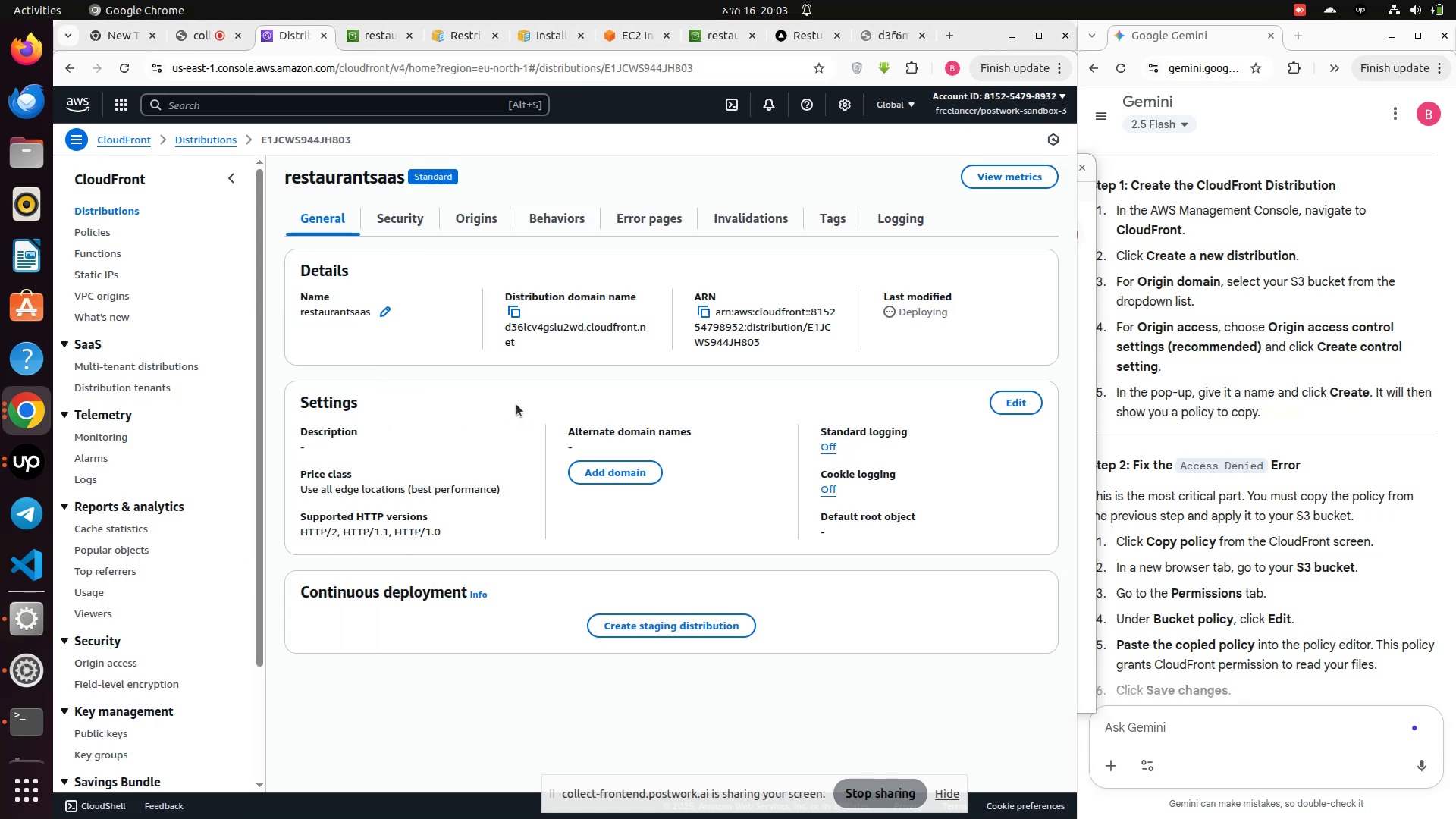 
left_click([117, 64])
 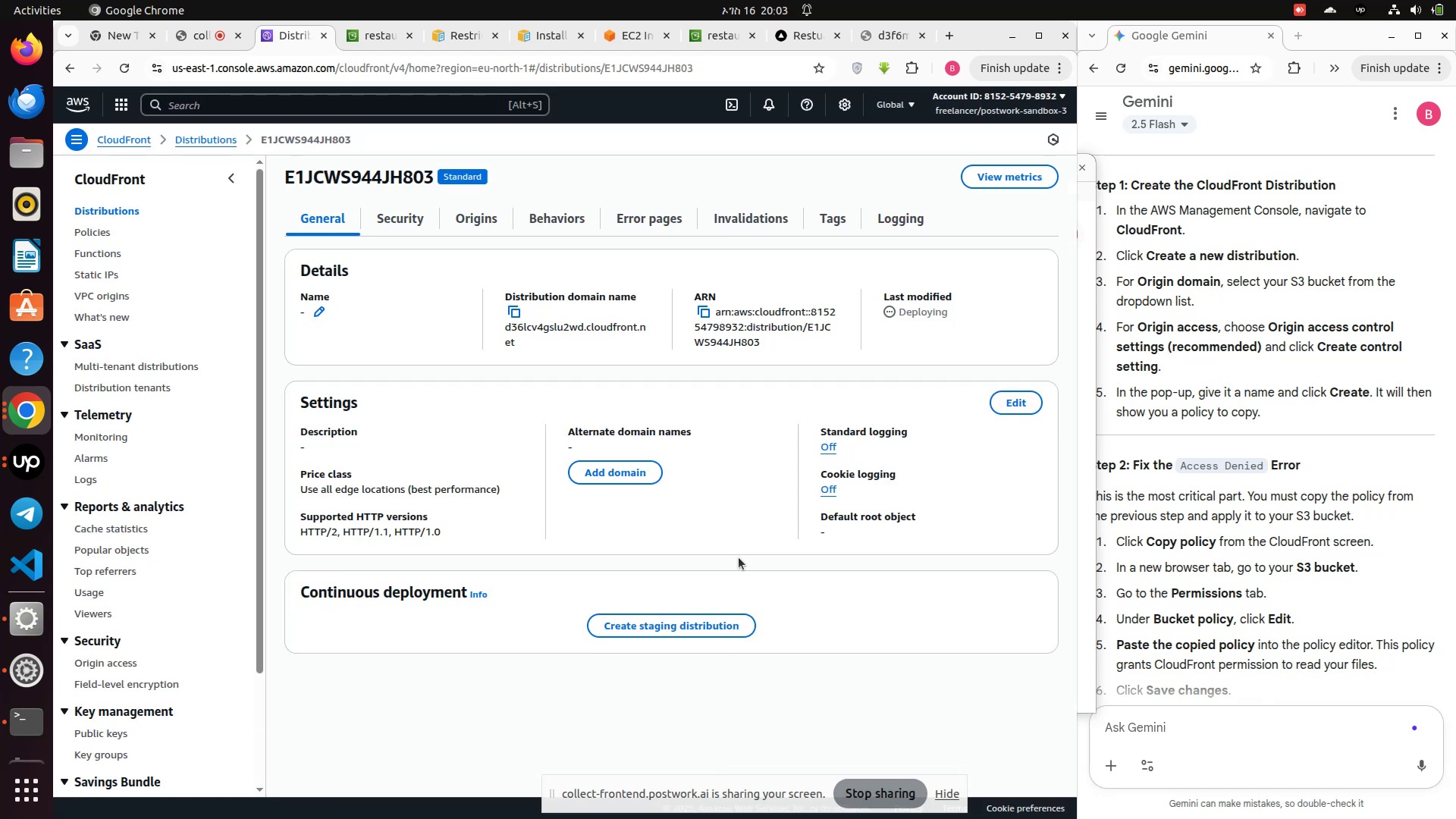 
wait(10.89)
 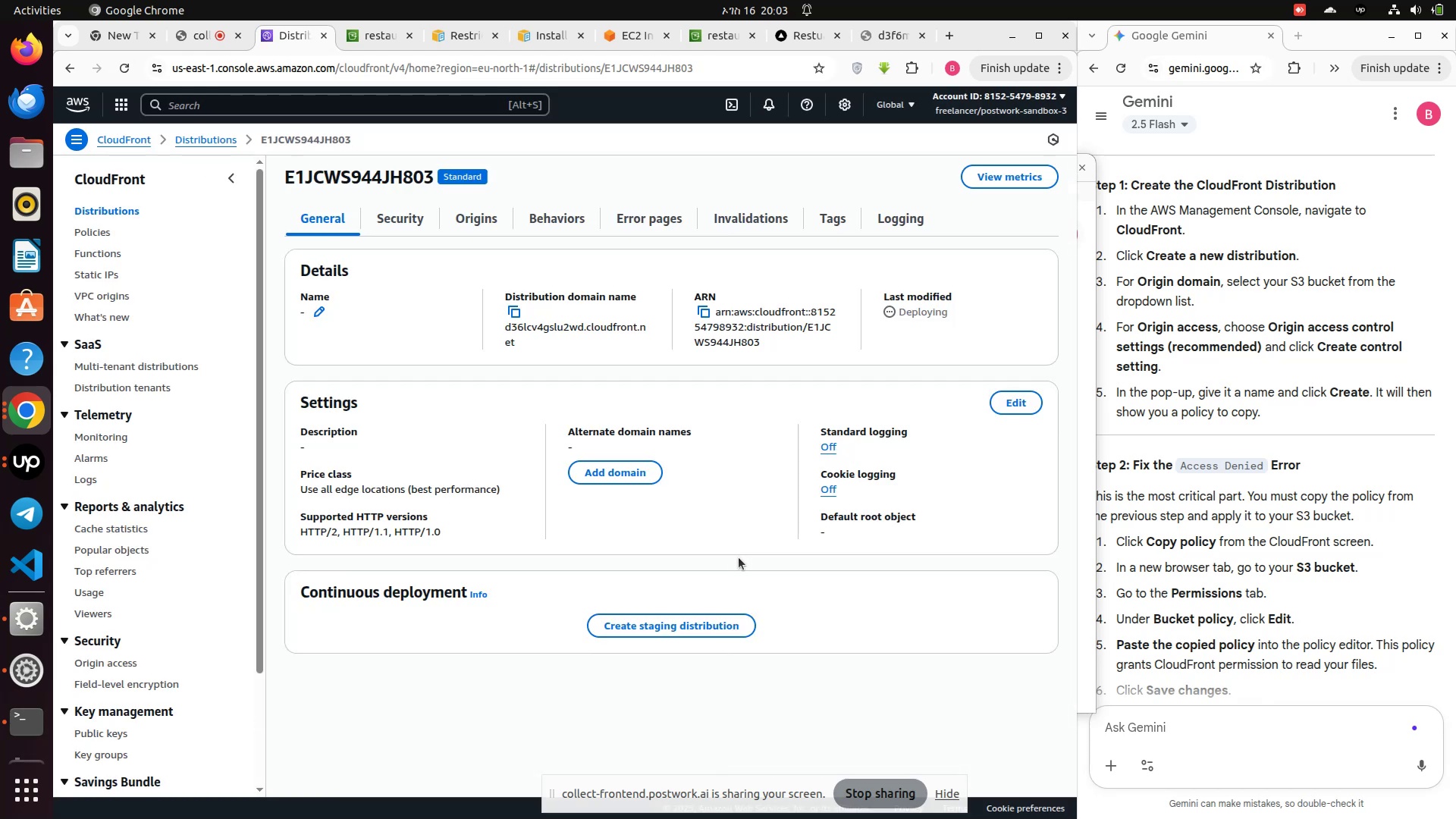 
left_click([428, 391])
 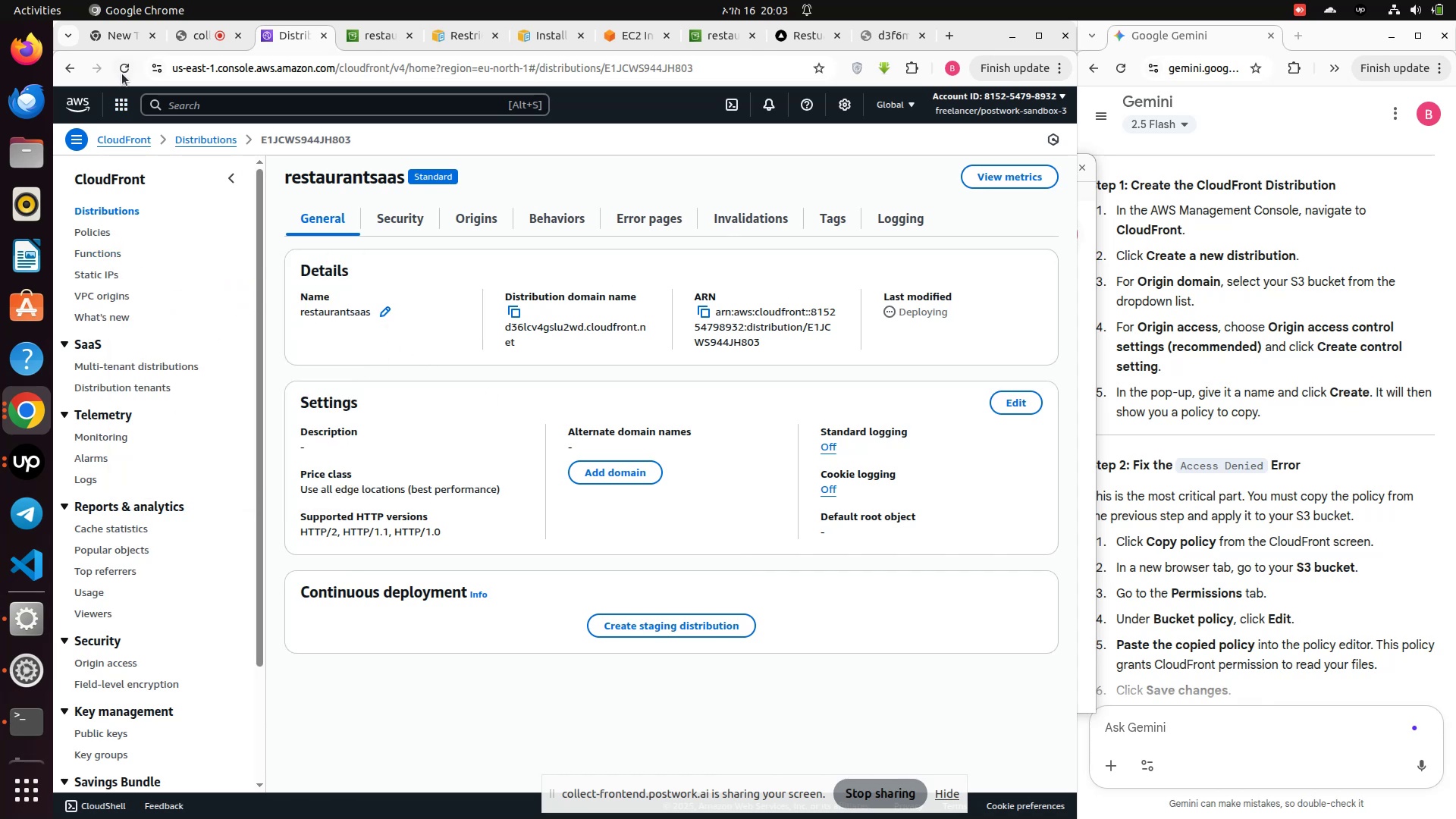 
left_click([131, 64])
 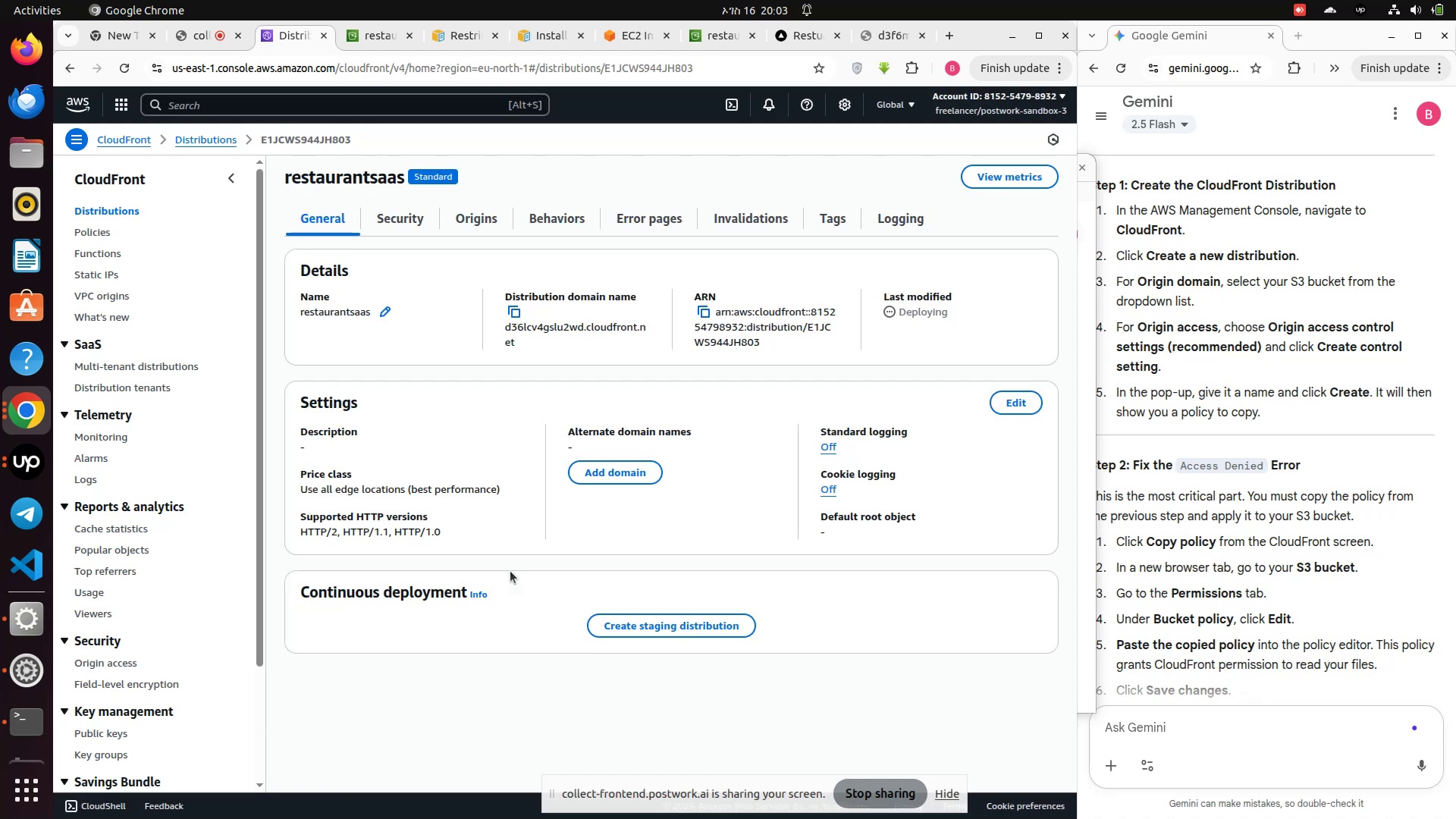 
wait(18.47)
 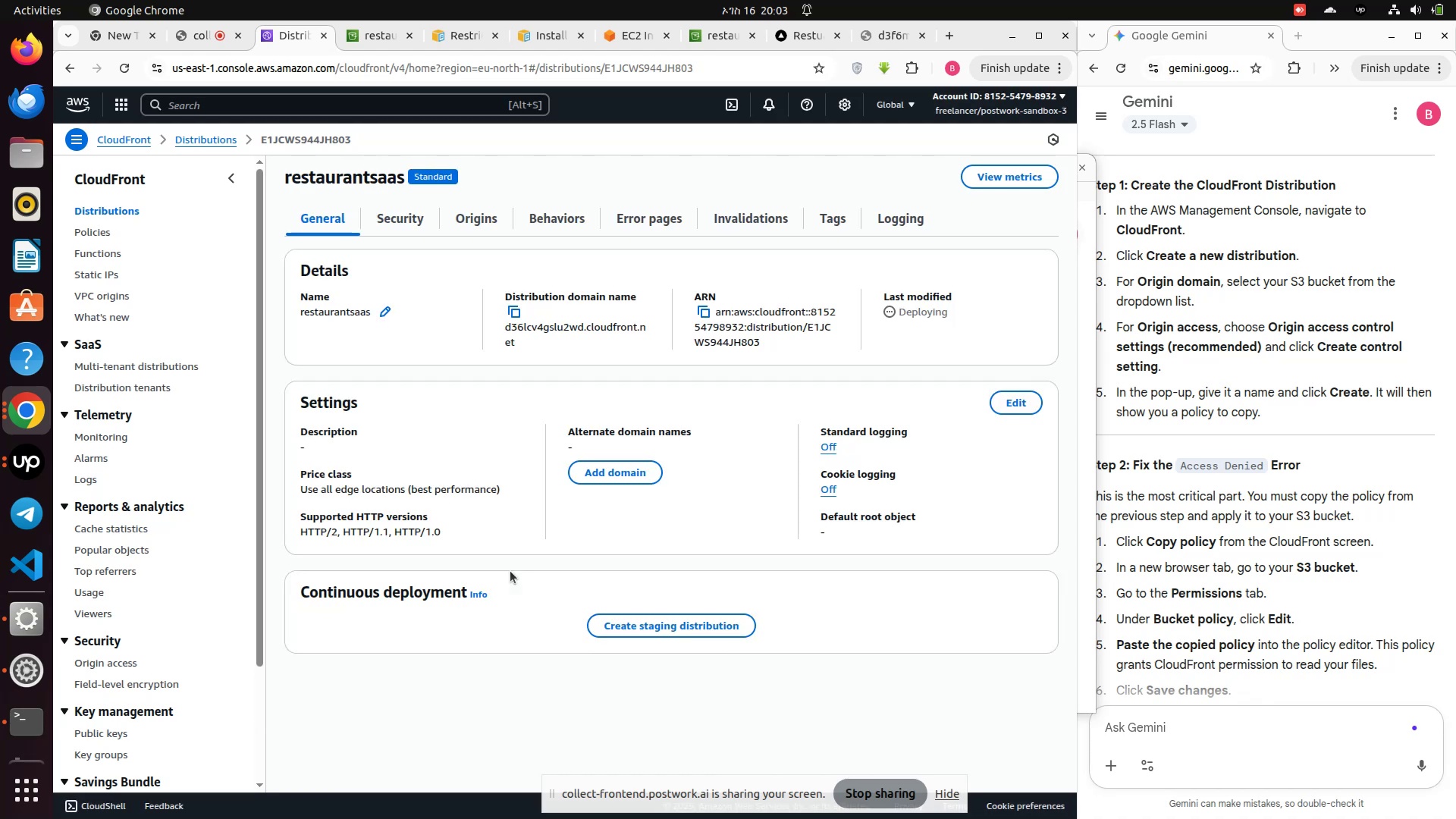 
left_click([124, 63])
 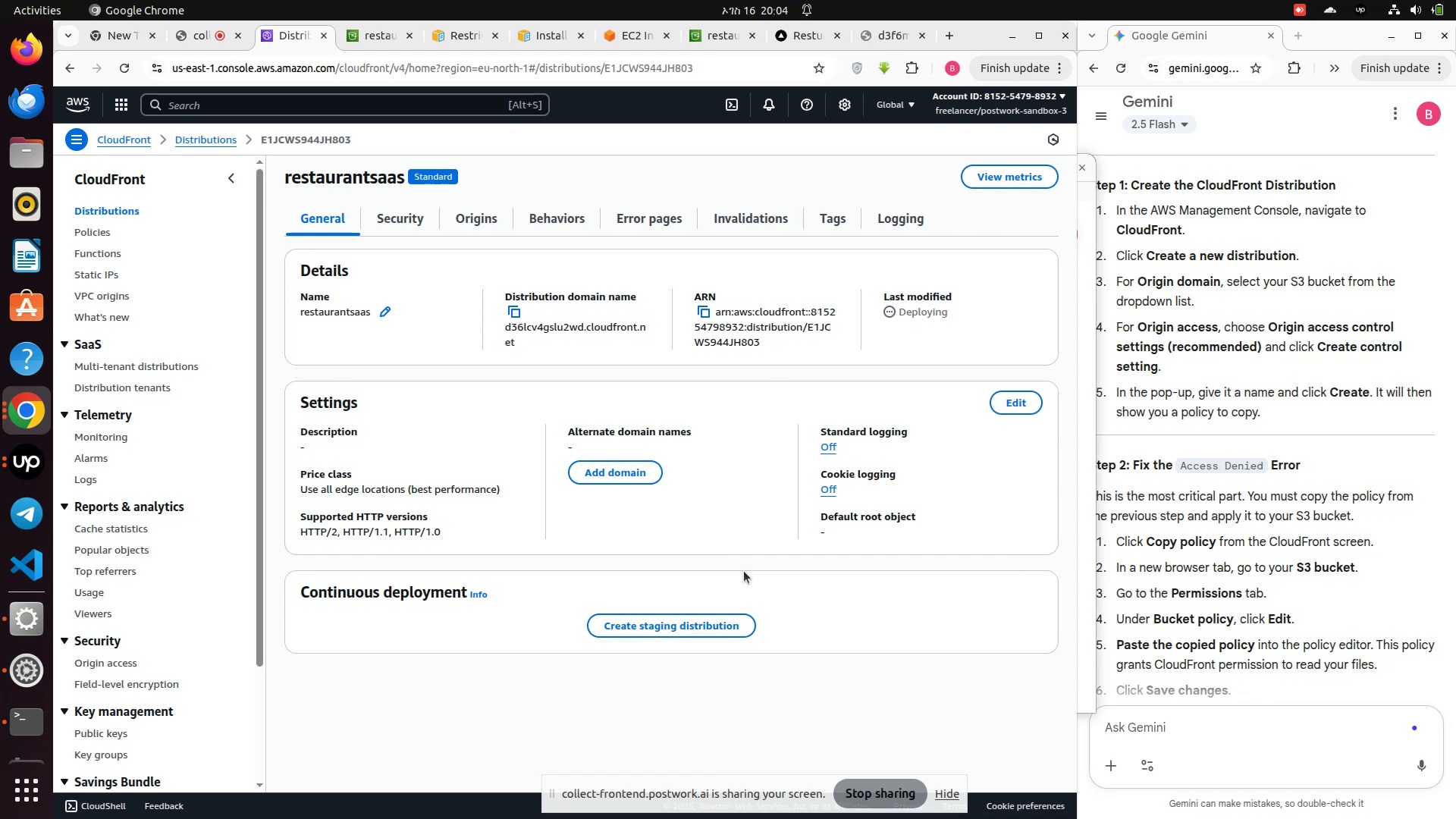 
wait(31.05)
 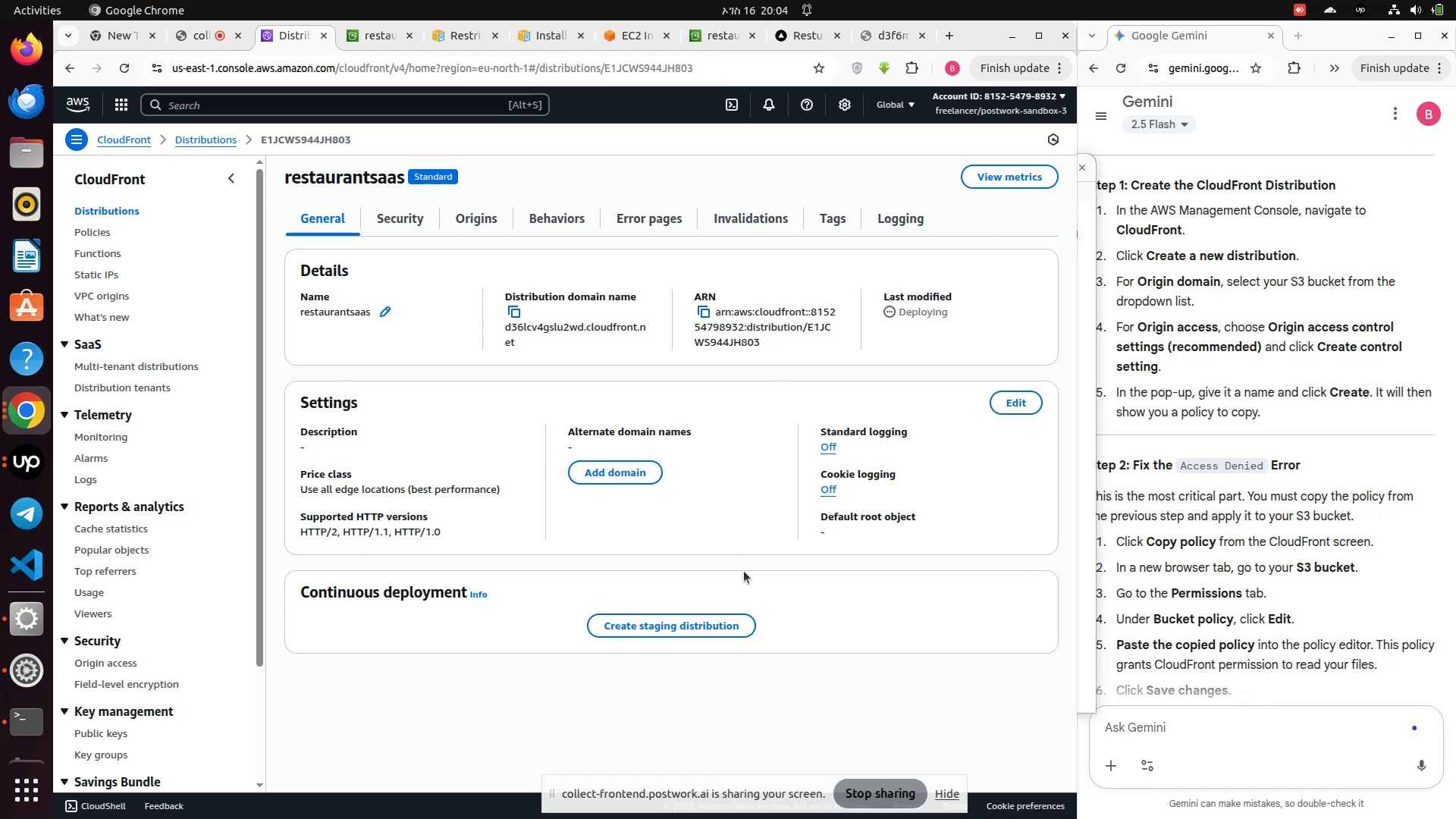 
left_click([119, 64])
 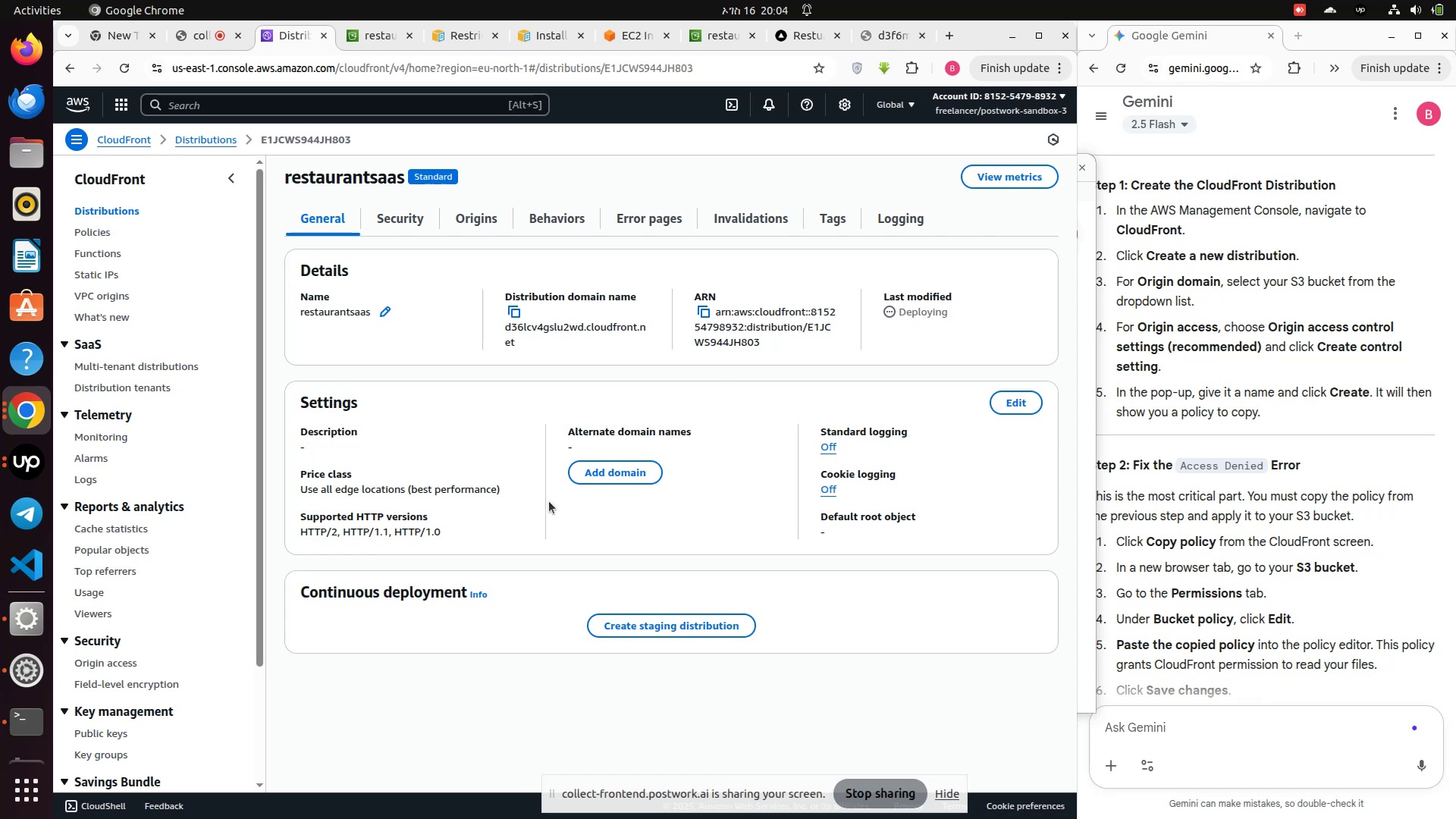 
wait(22.09)
 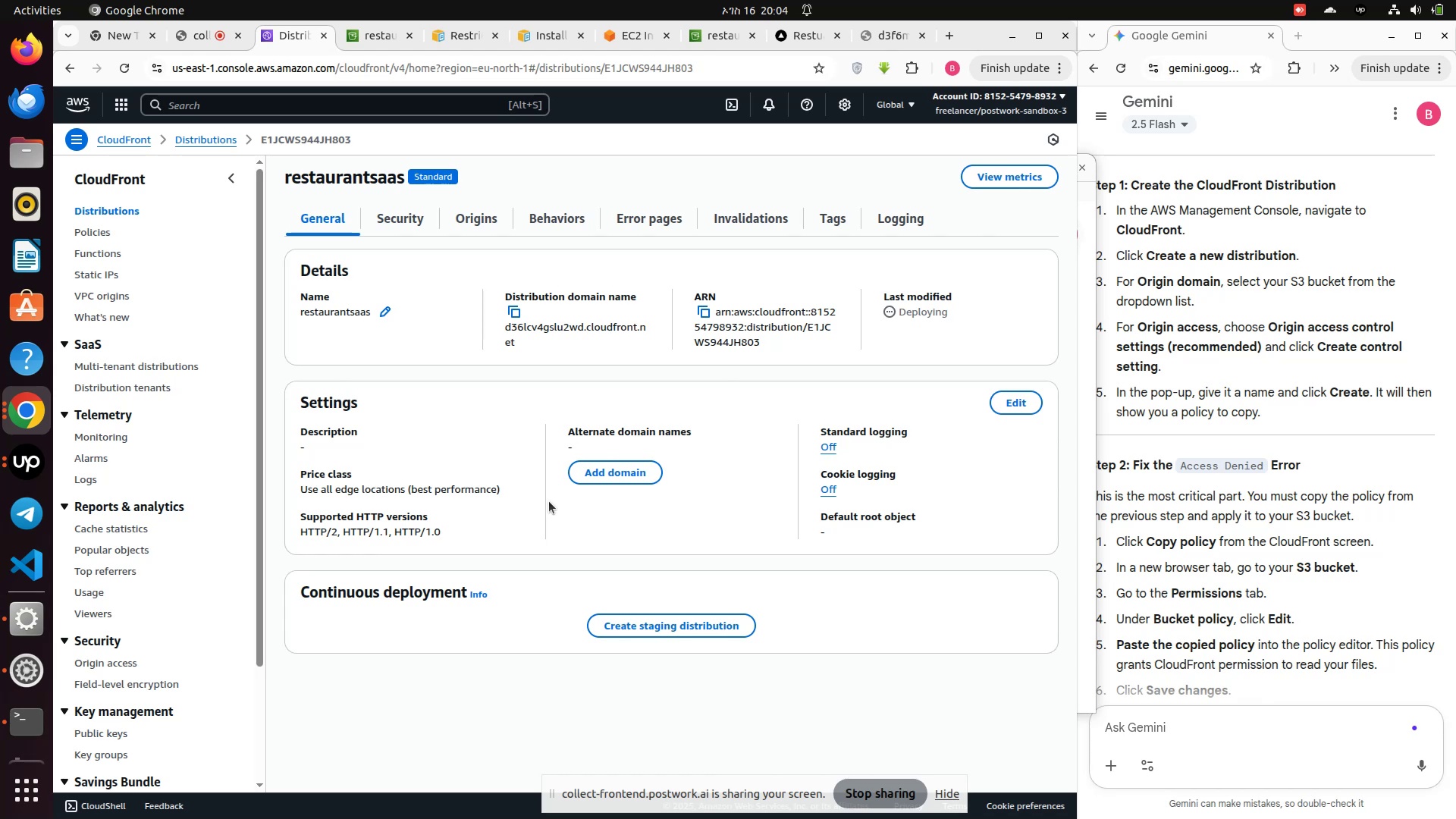 
left_click([516, 314])
 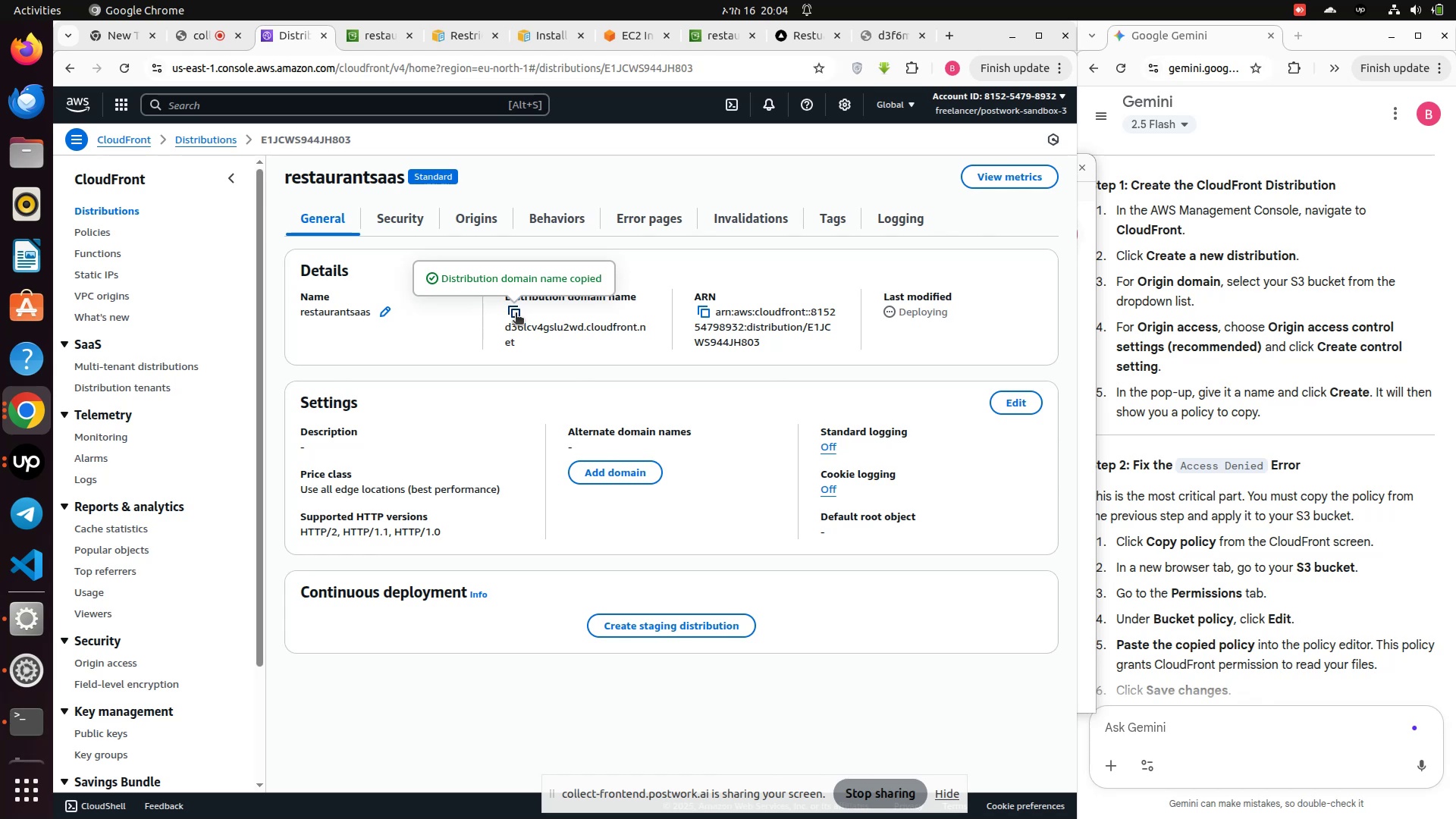 
wait(15.01)
 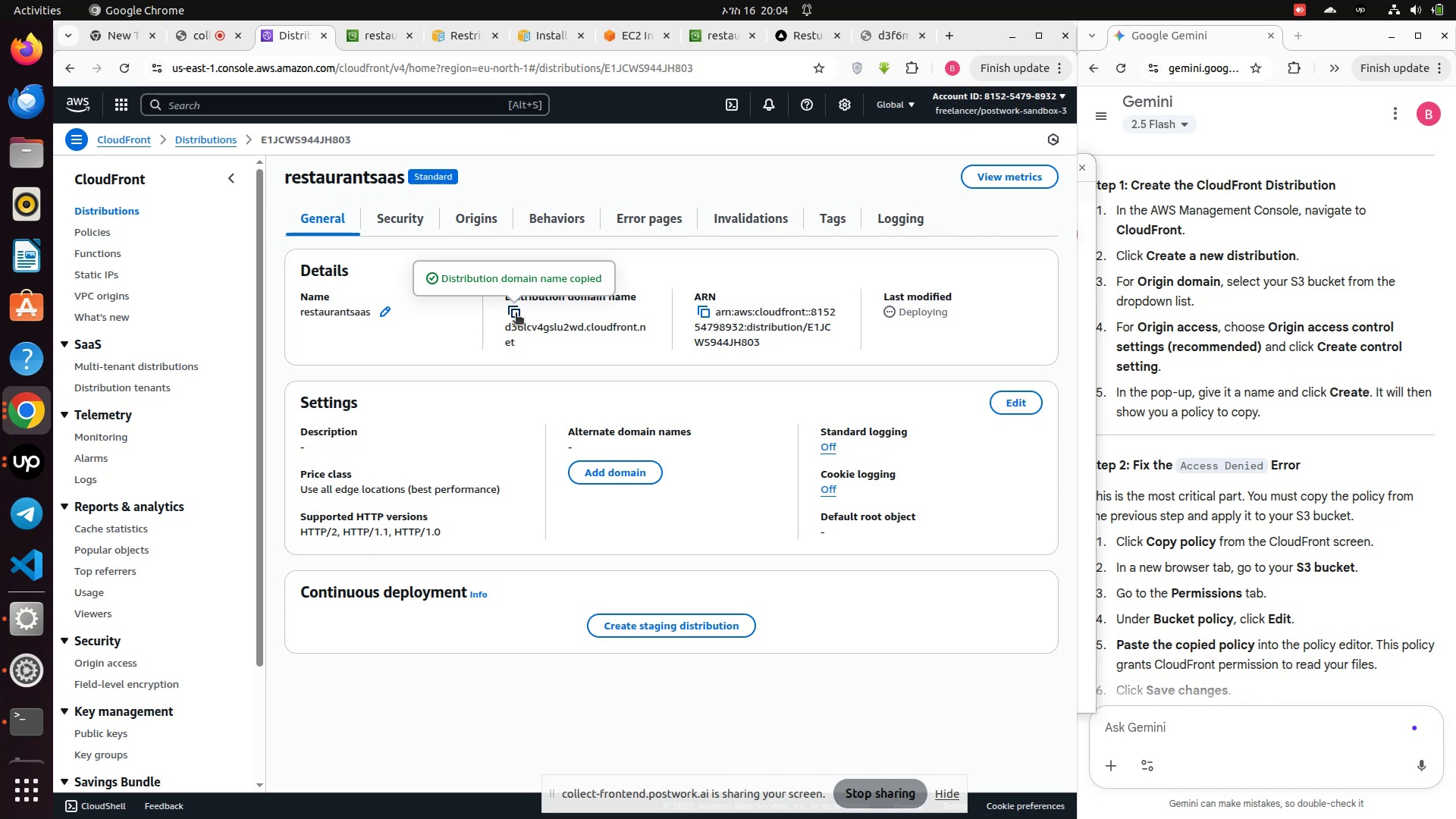 
left_click([515, 310])
 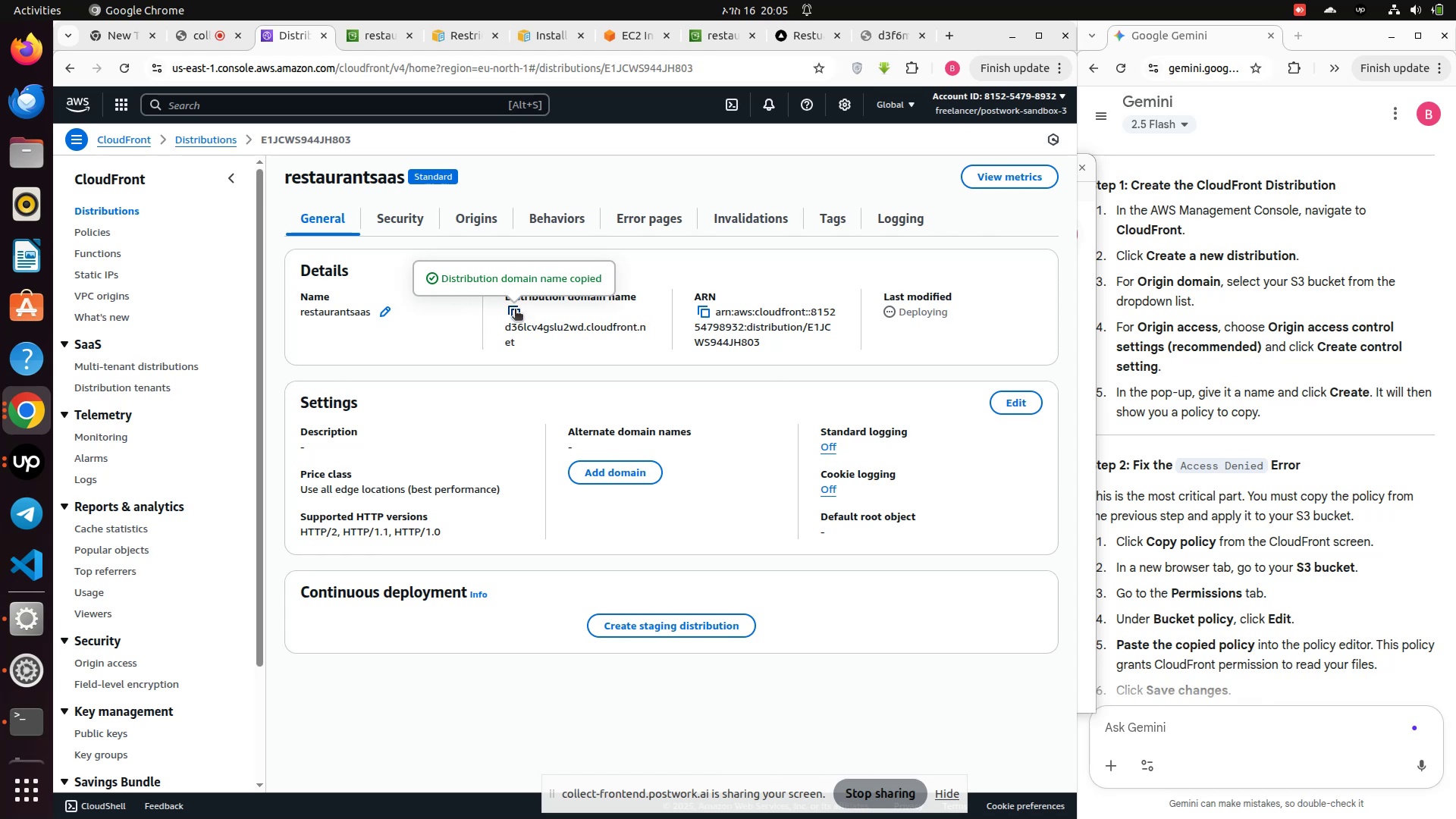 
left_click([515, 310])
 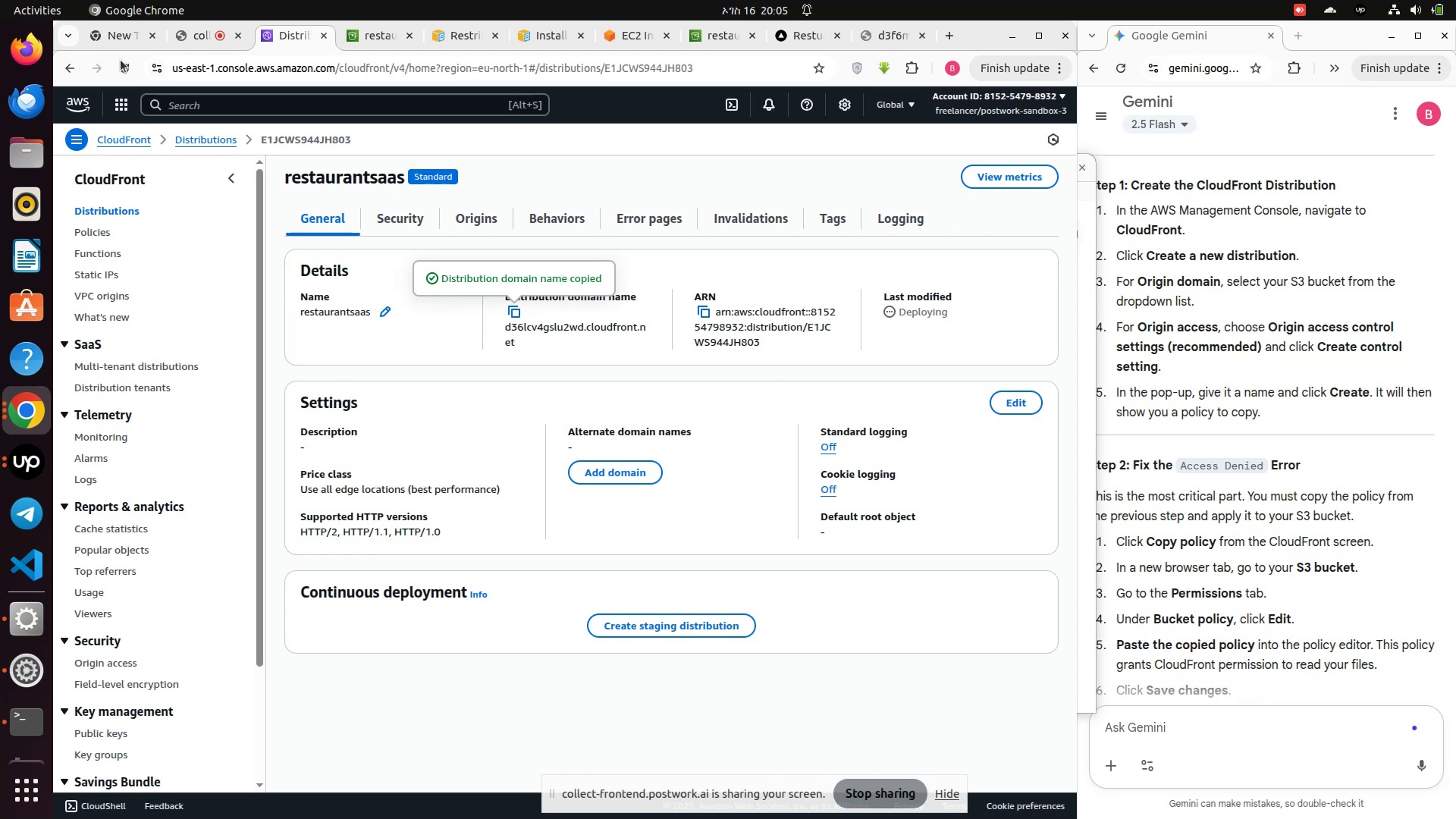 
left_click([124, 64])
 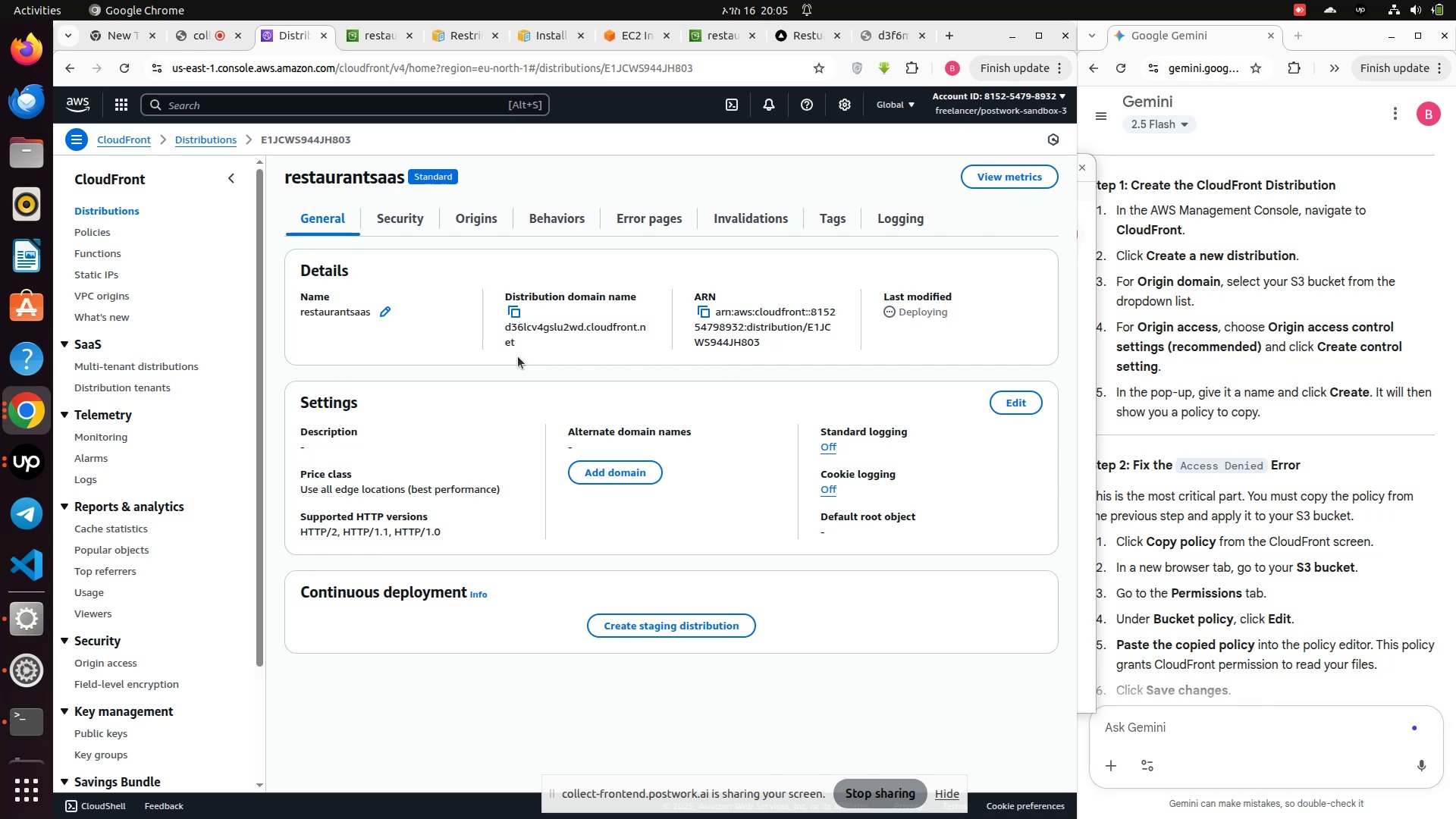 
wait(42.18)
 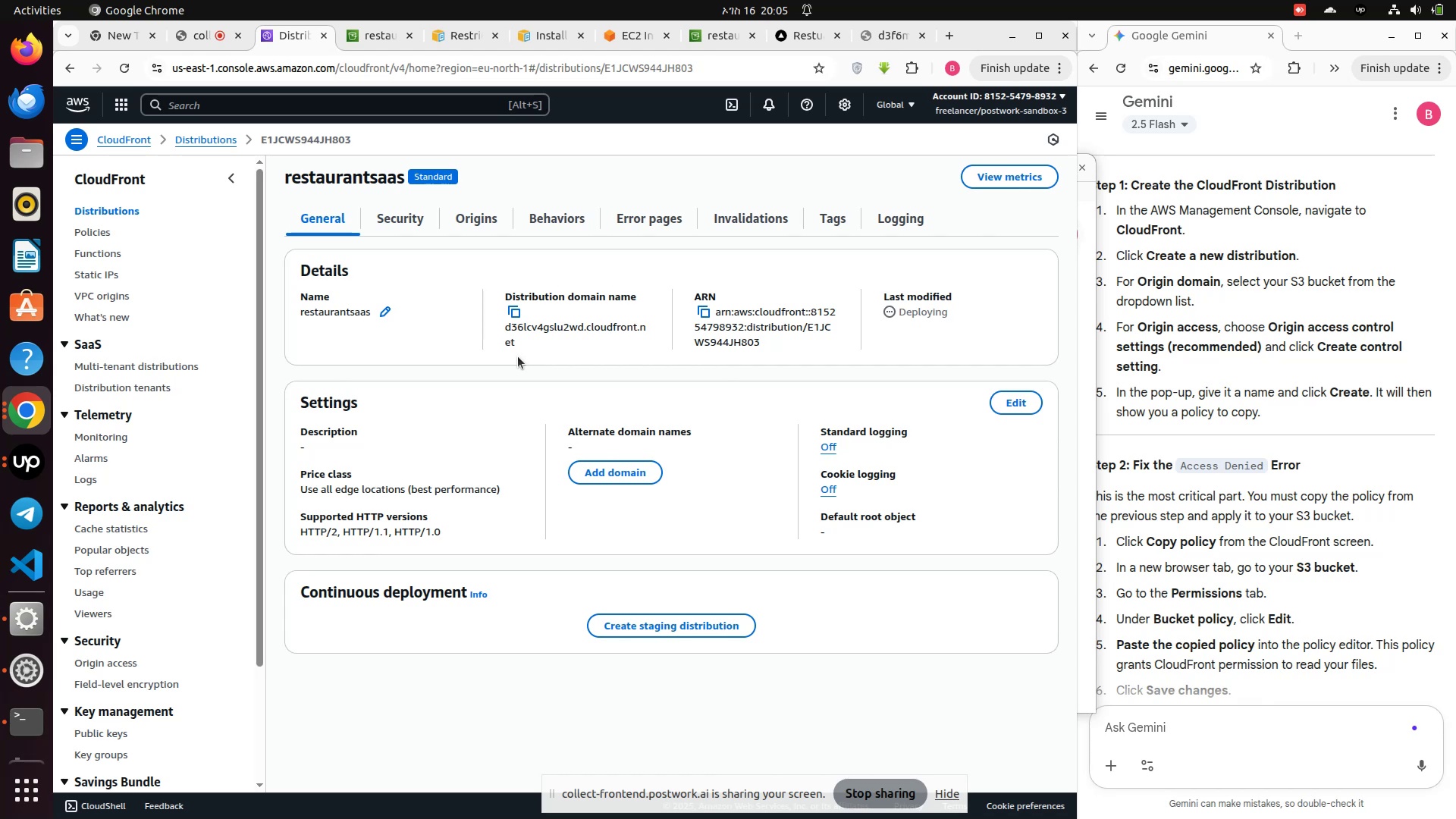 
left_click([131, 68])
 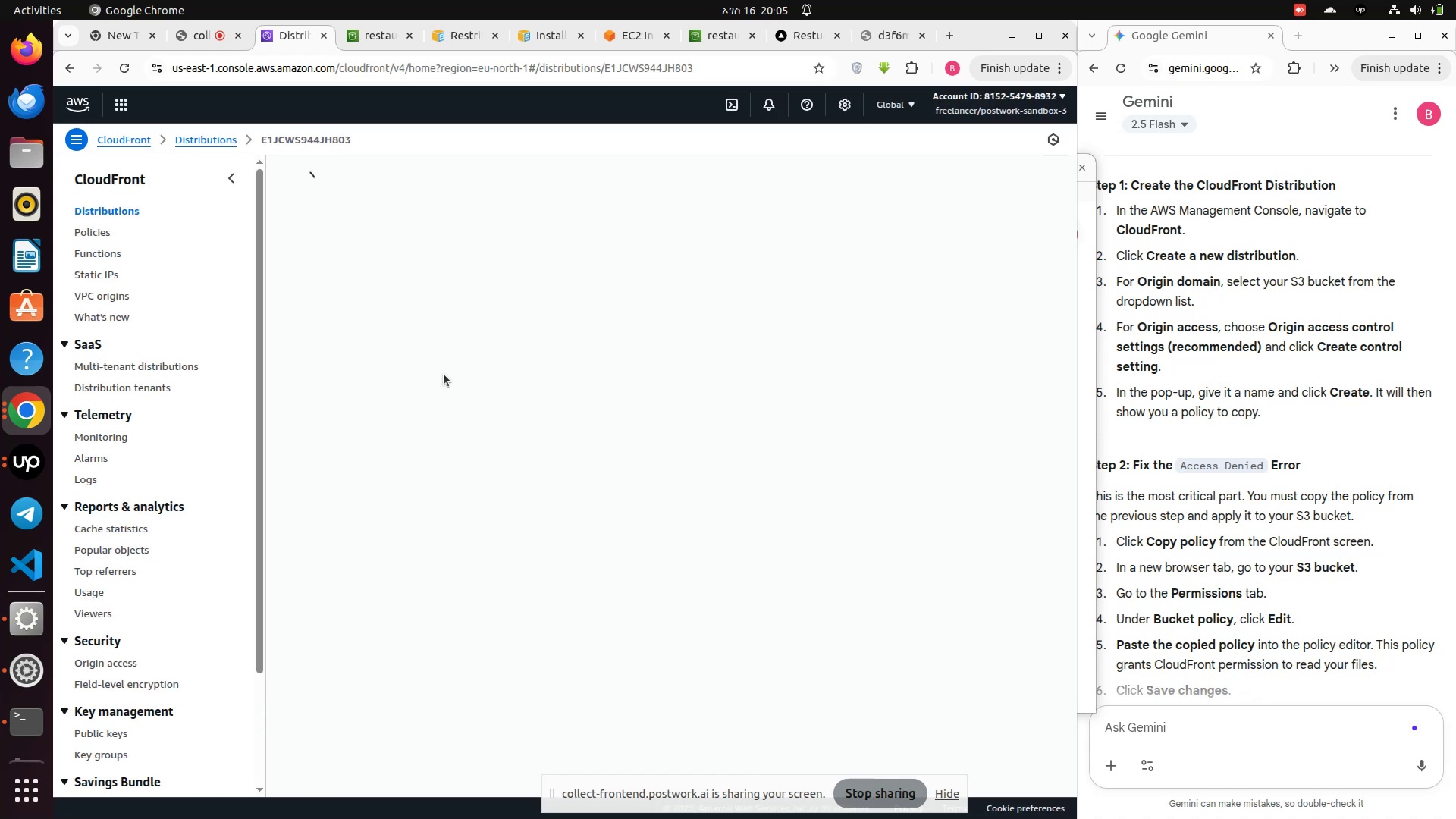 
wait(10.11)
 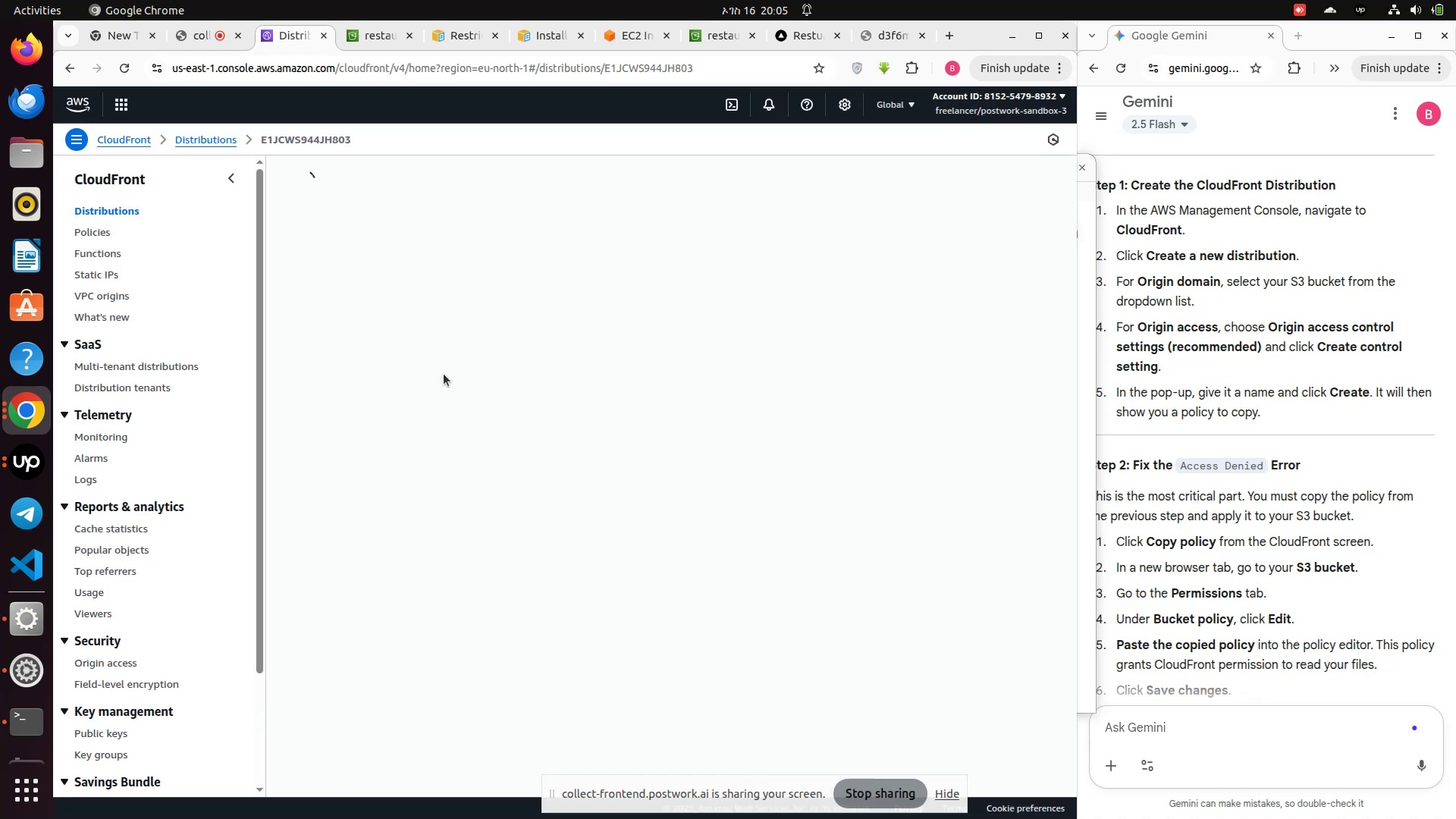 
left_click([512, 311])
 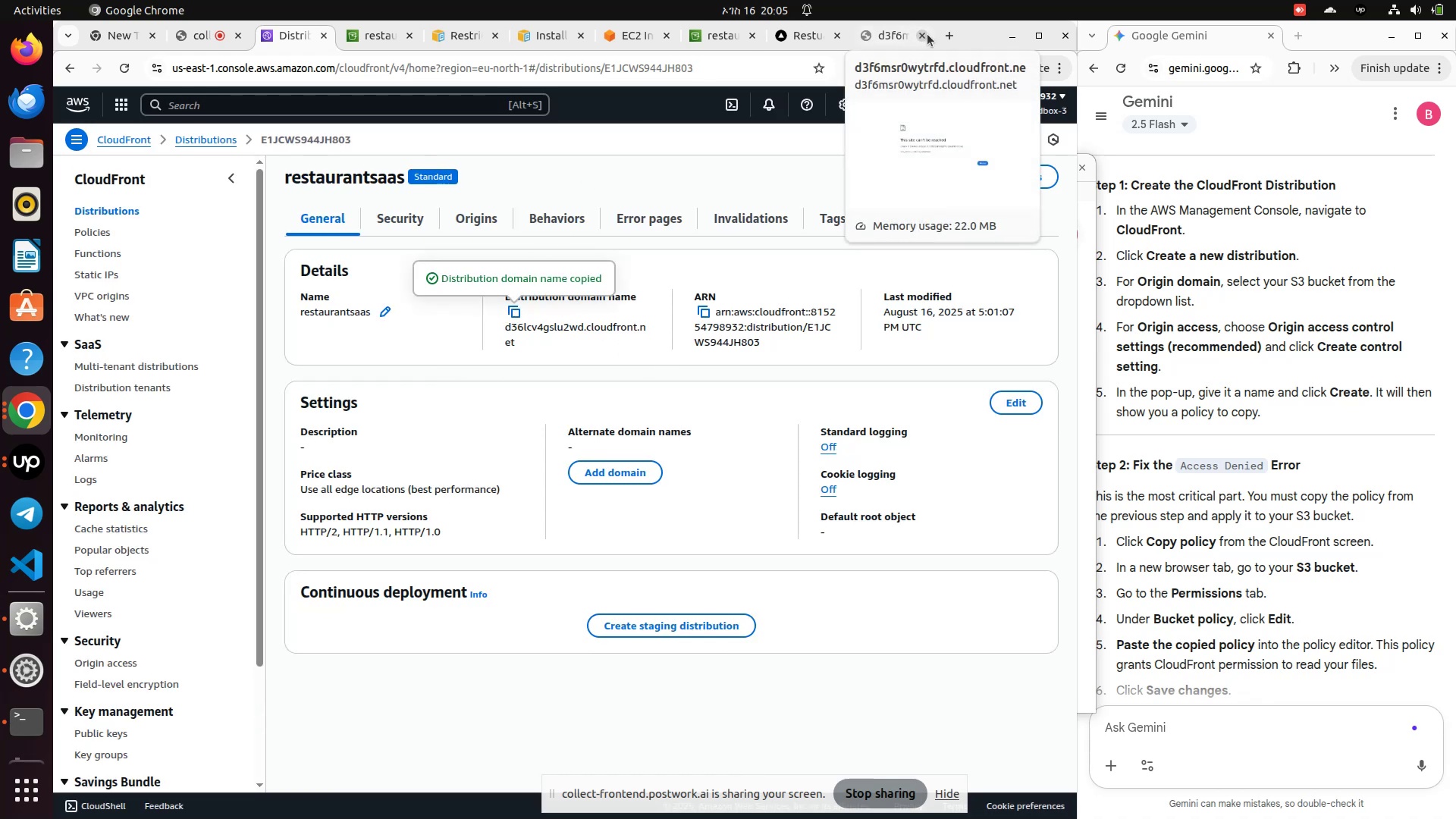 
left_click([926, 36])
 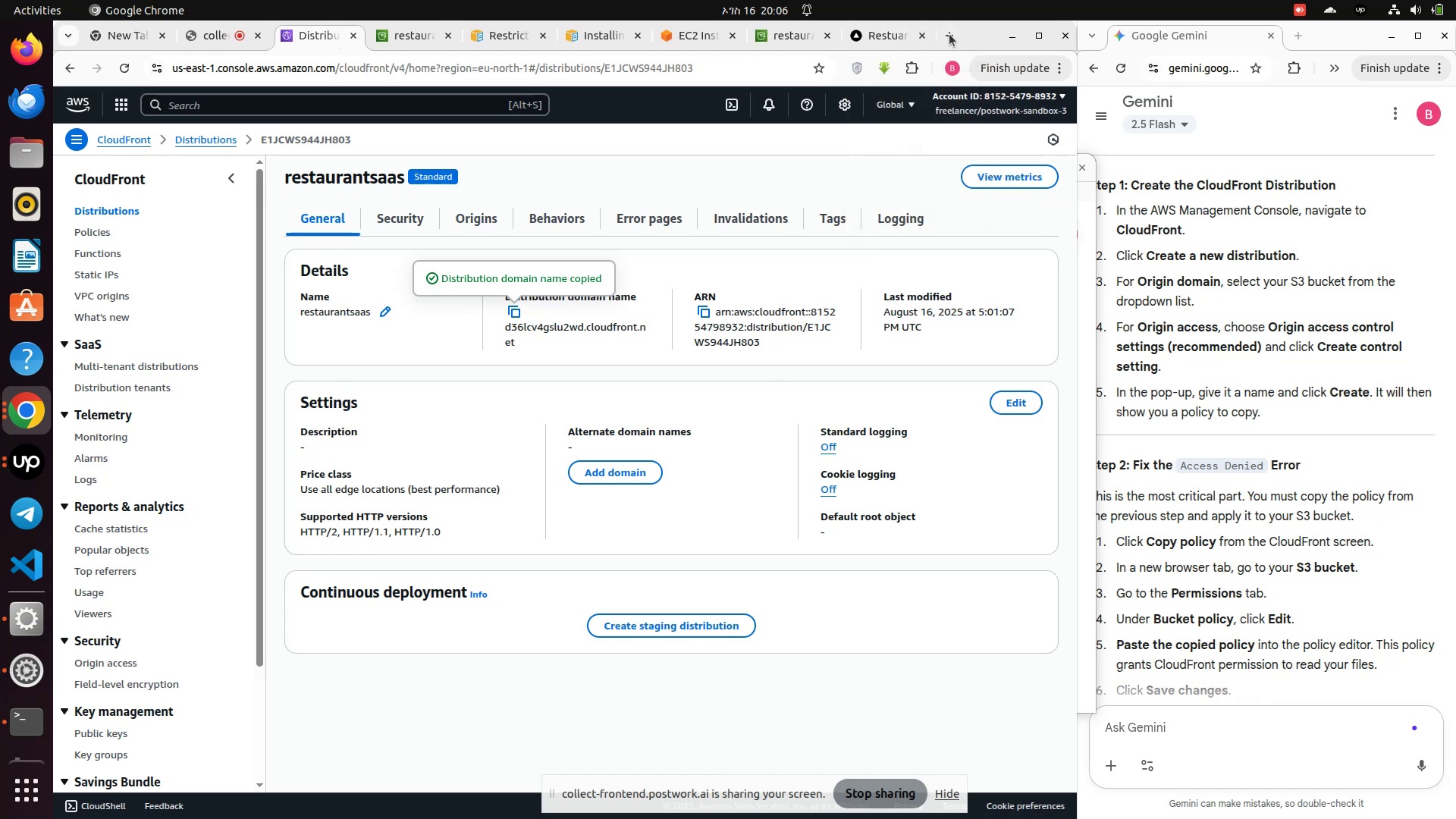 
left_click([946, 34])
 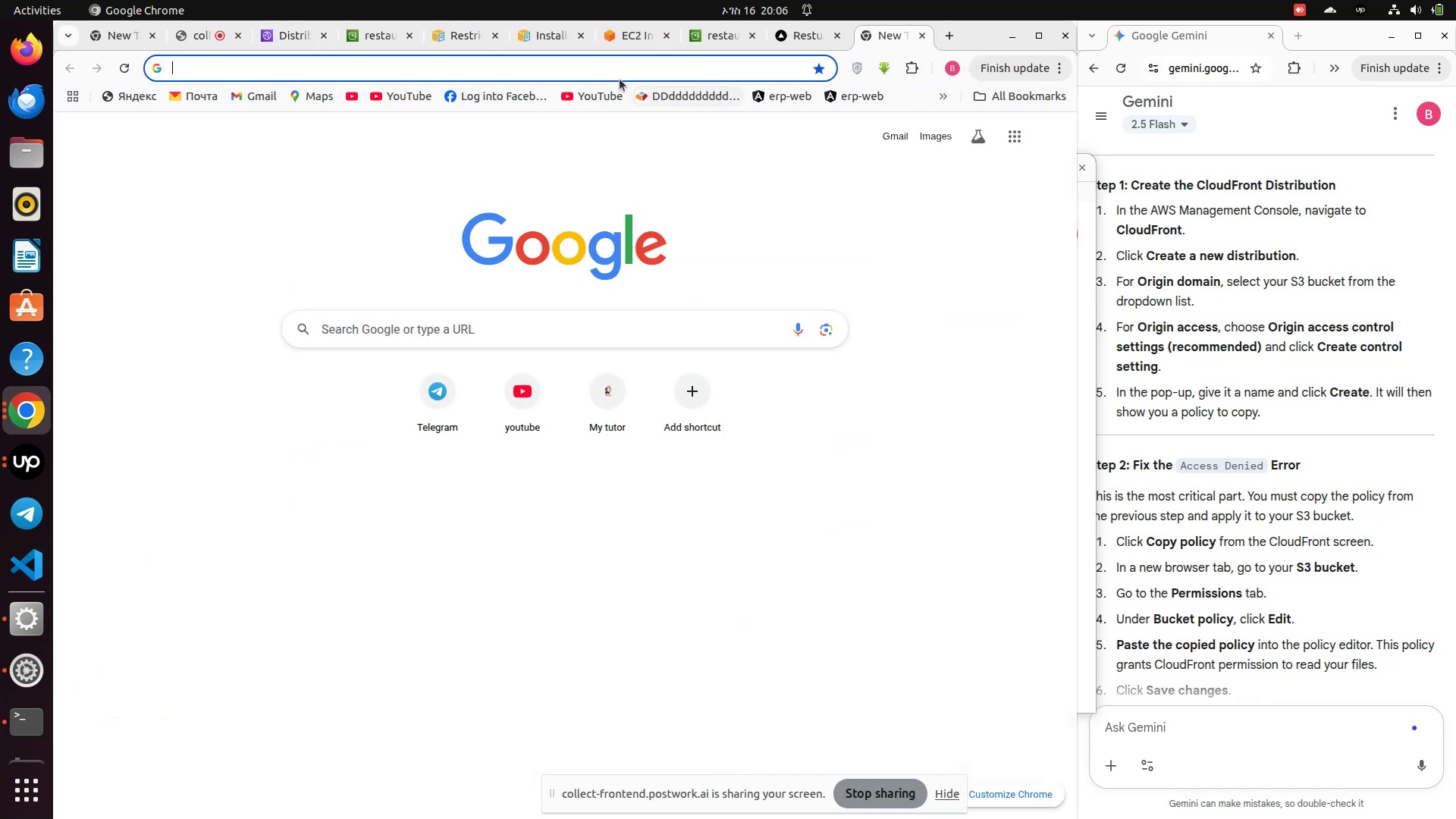 
left_click([594, 72])
 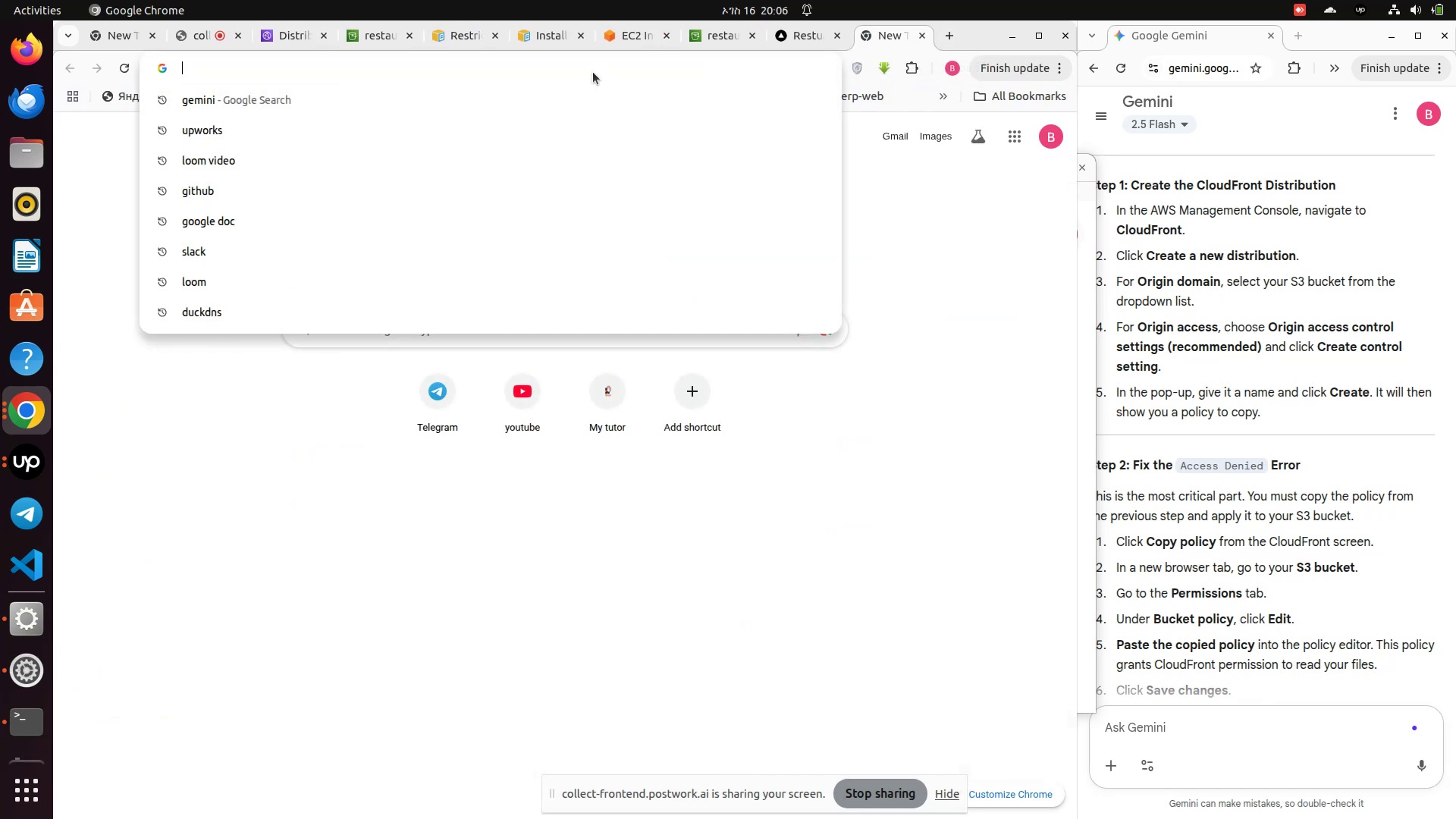 
right_click([593, 72])
 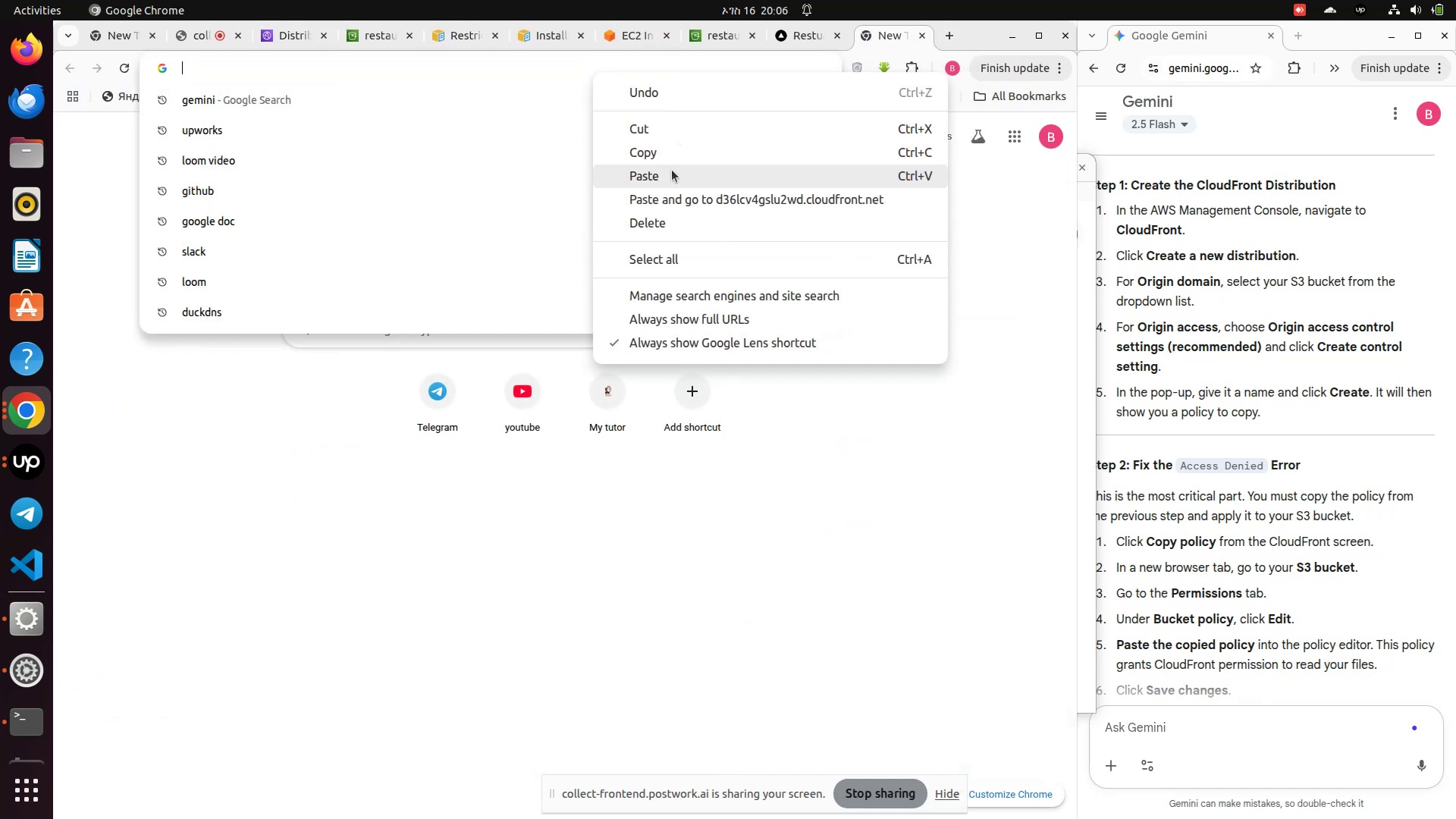 
left_click([667, 171])
 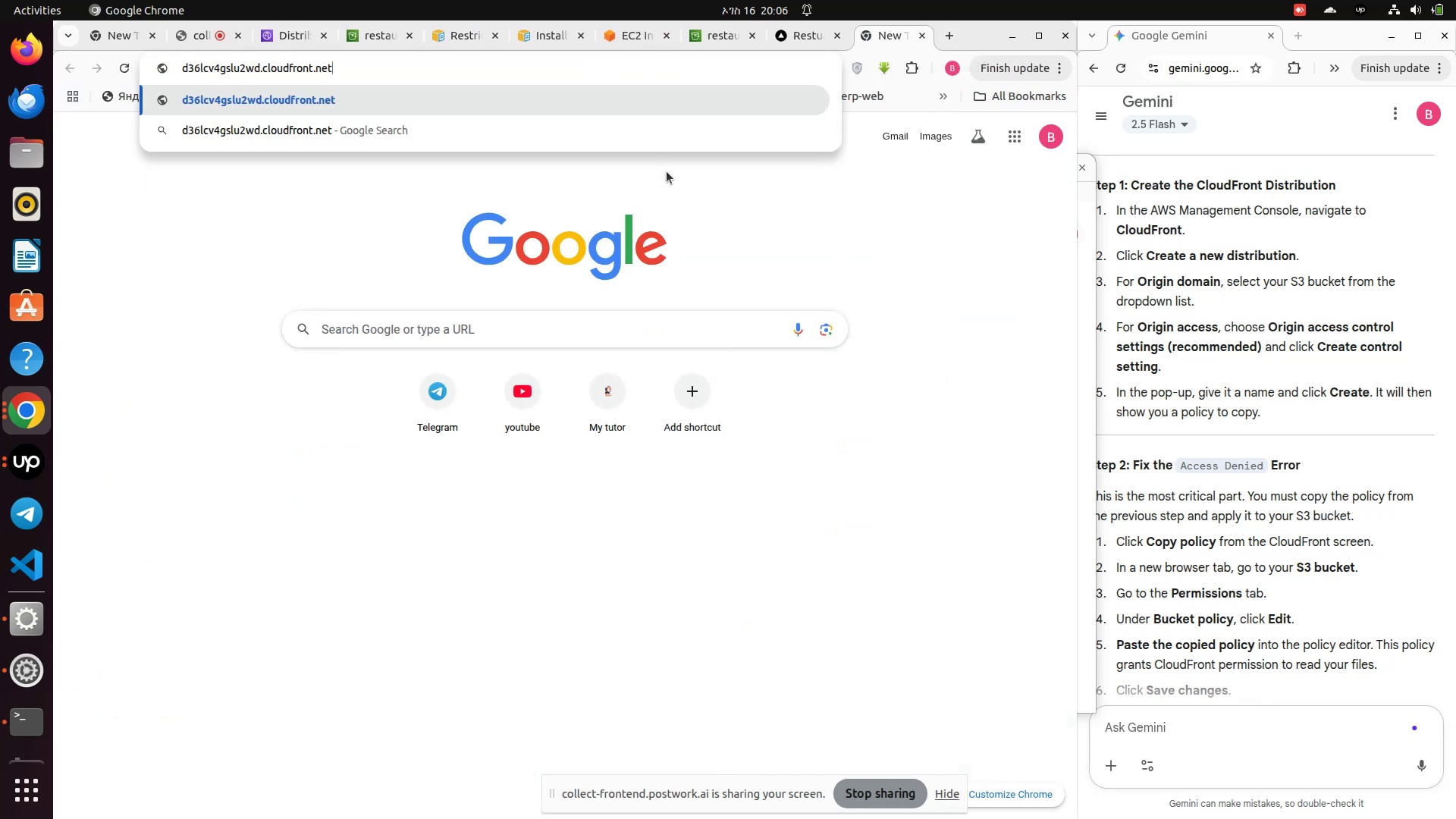 
key(Enter)
 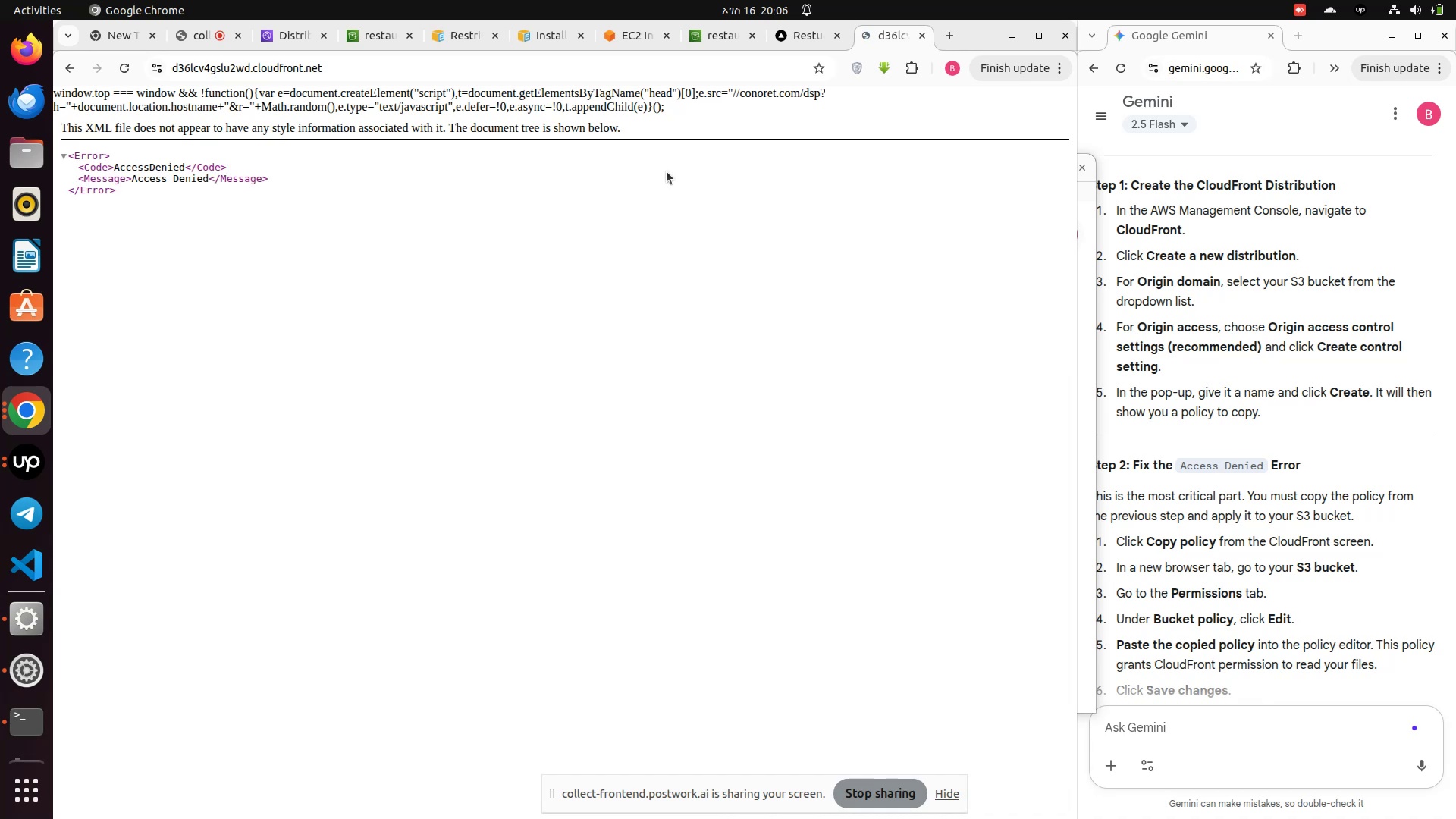 
wait(5.35)
 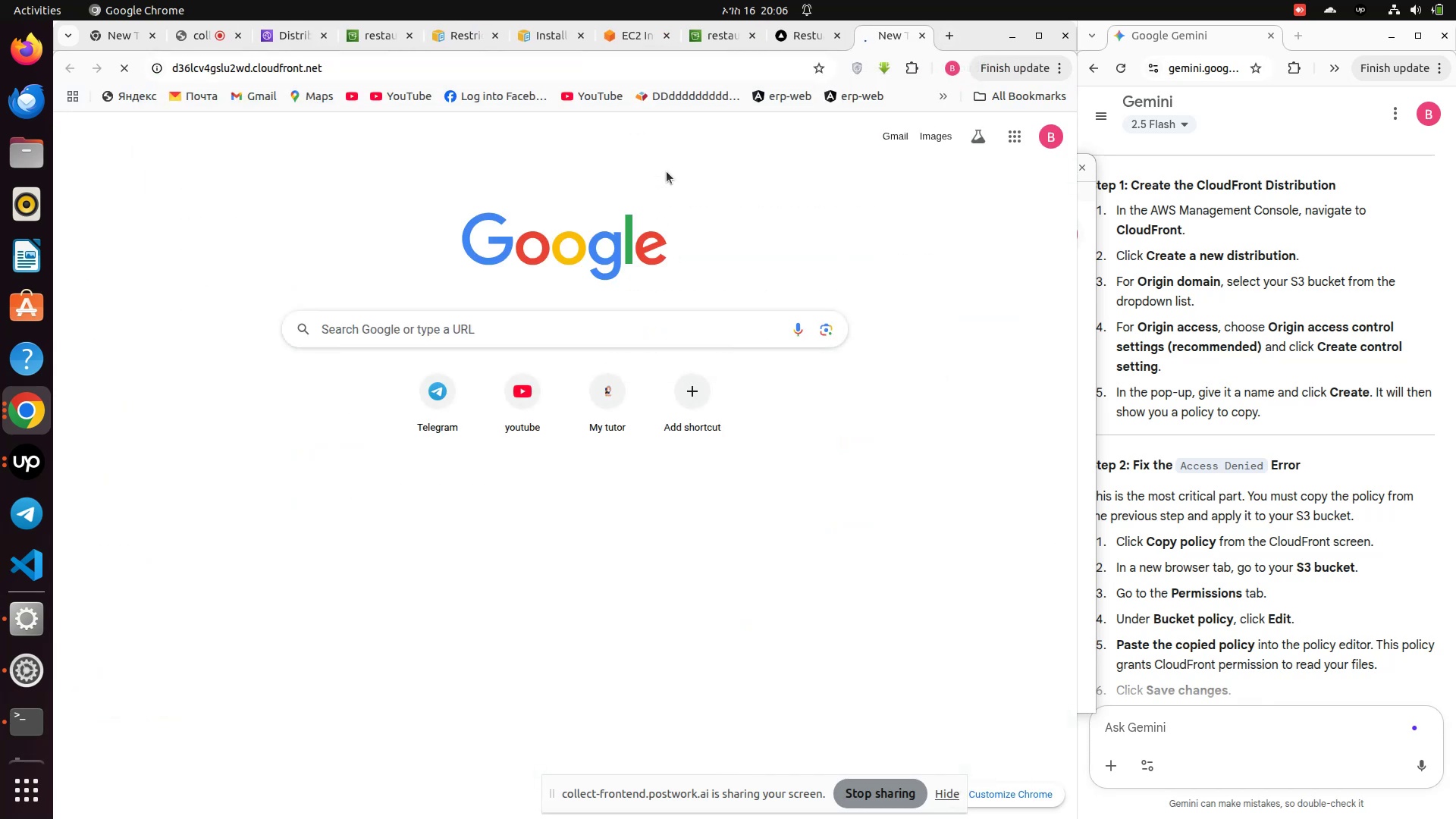 
left_click_drag(start_coordinate=[177, 228], to_coordinate=[55, 85])
 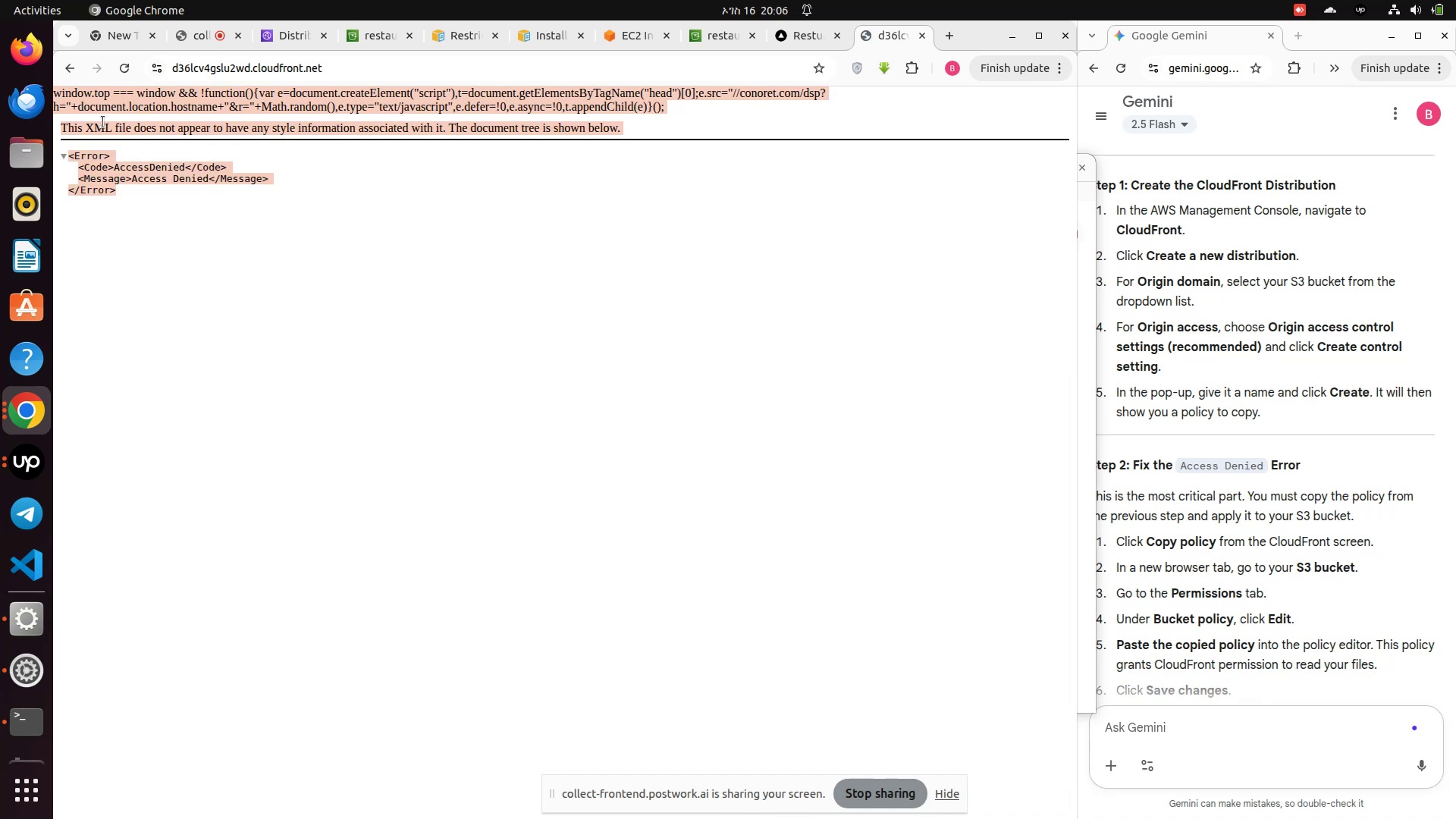 
right_click([103, 122])
 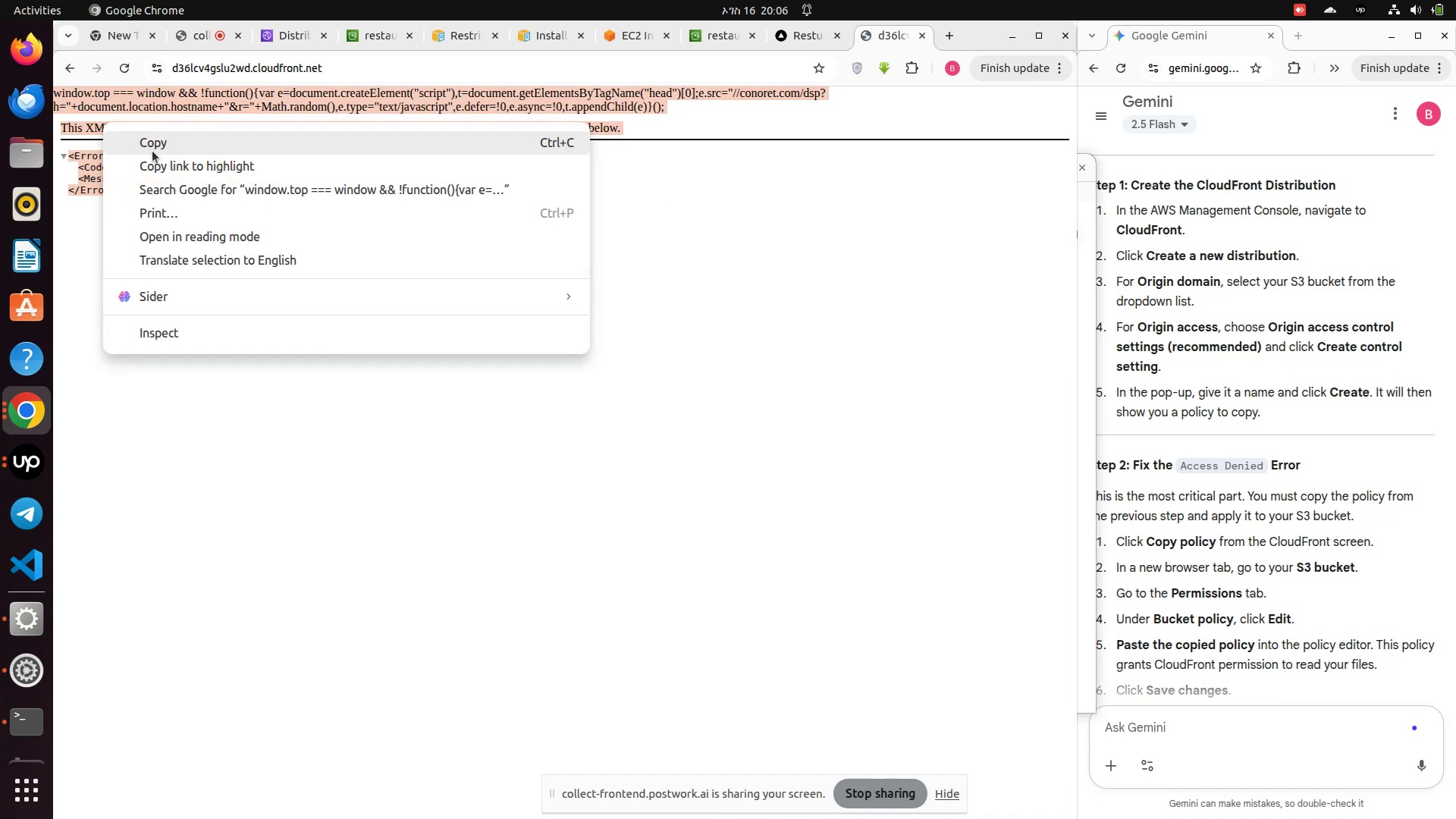 
left_click([152, 151])
 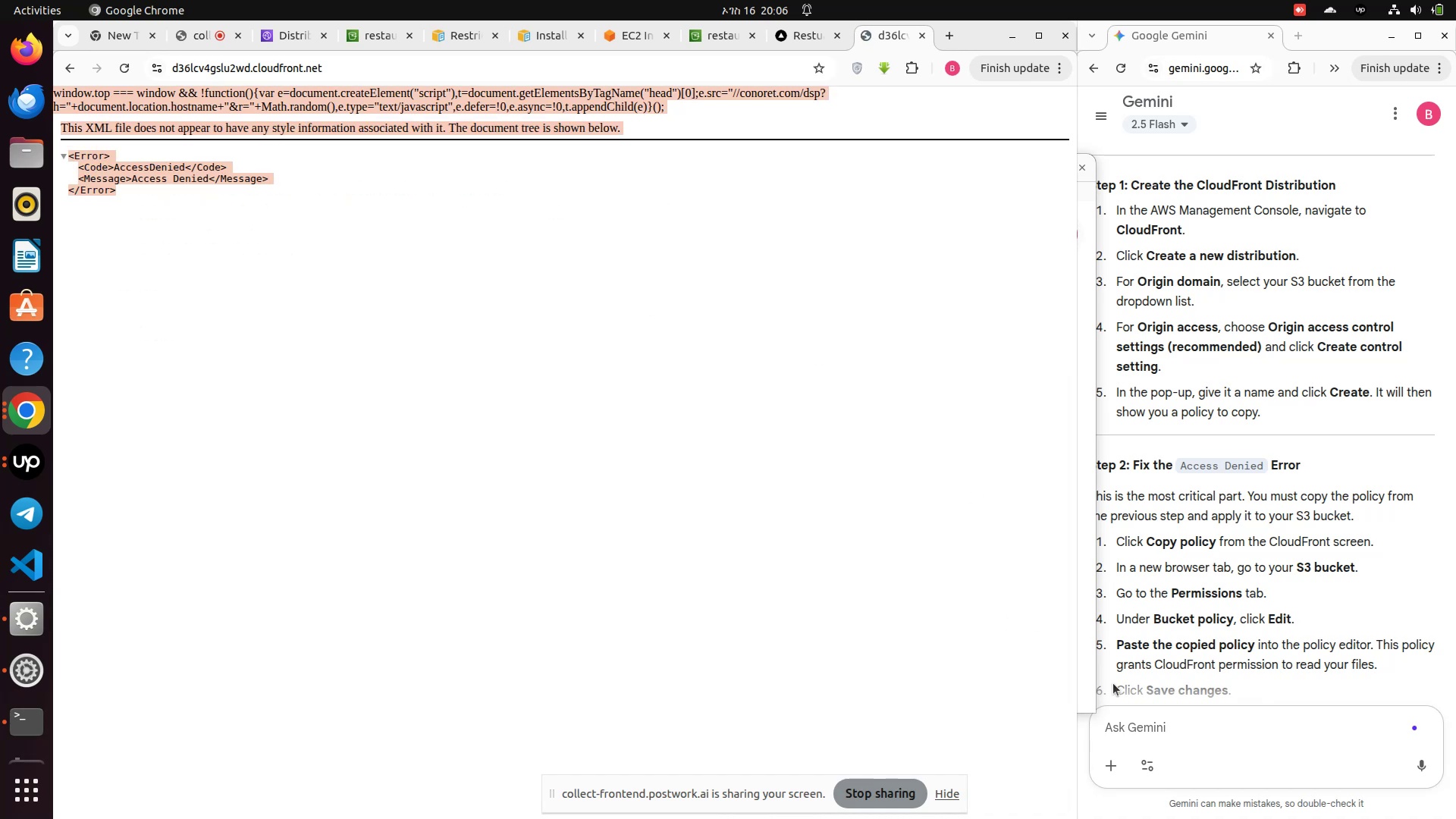 
left_click([1219, 731])
 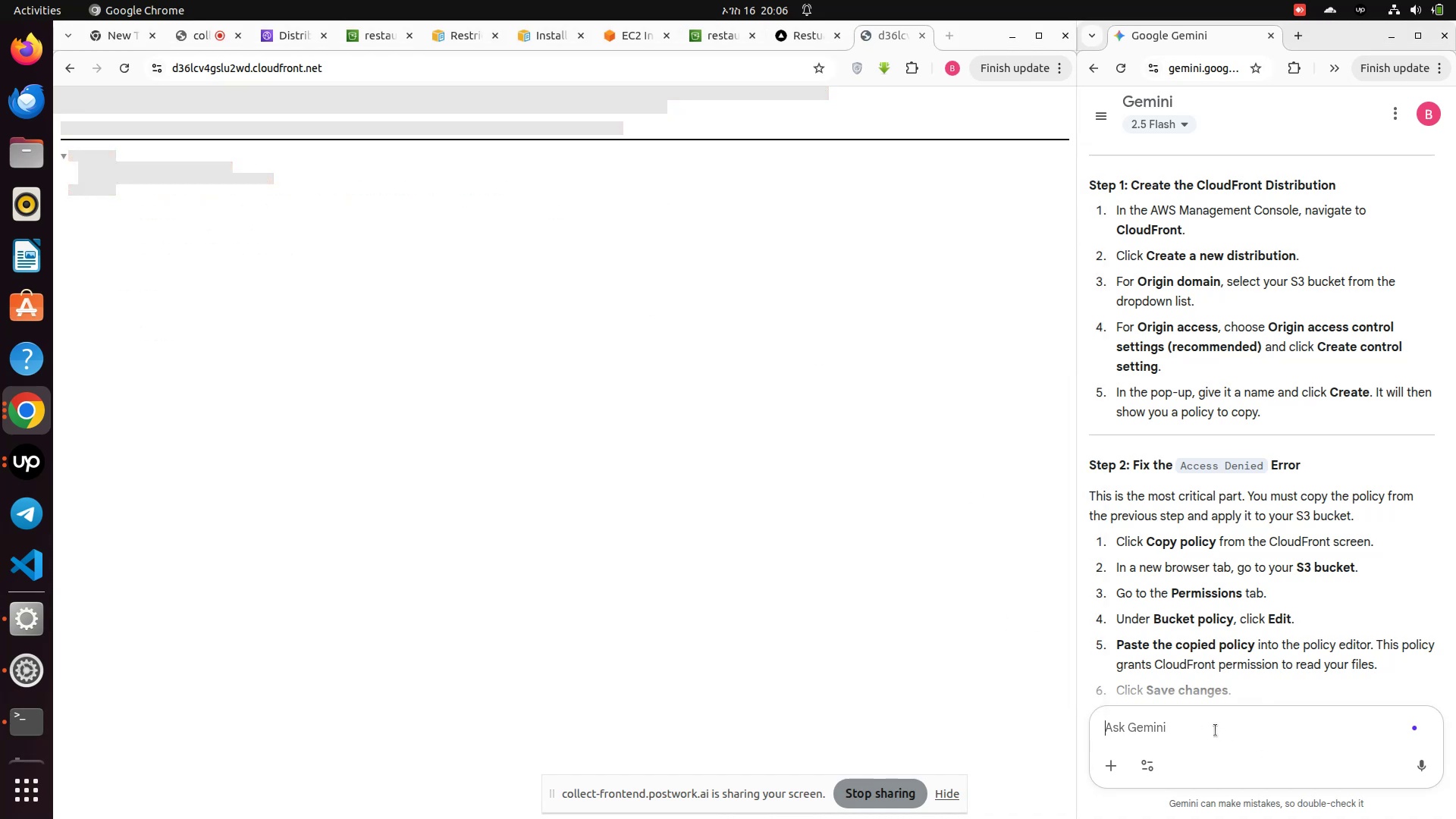 
key(Control+V)
 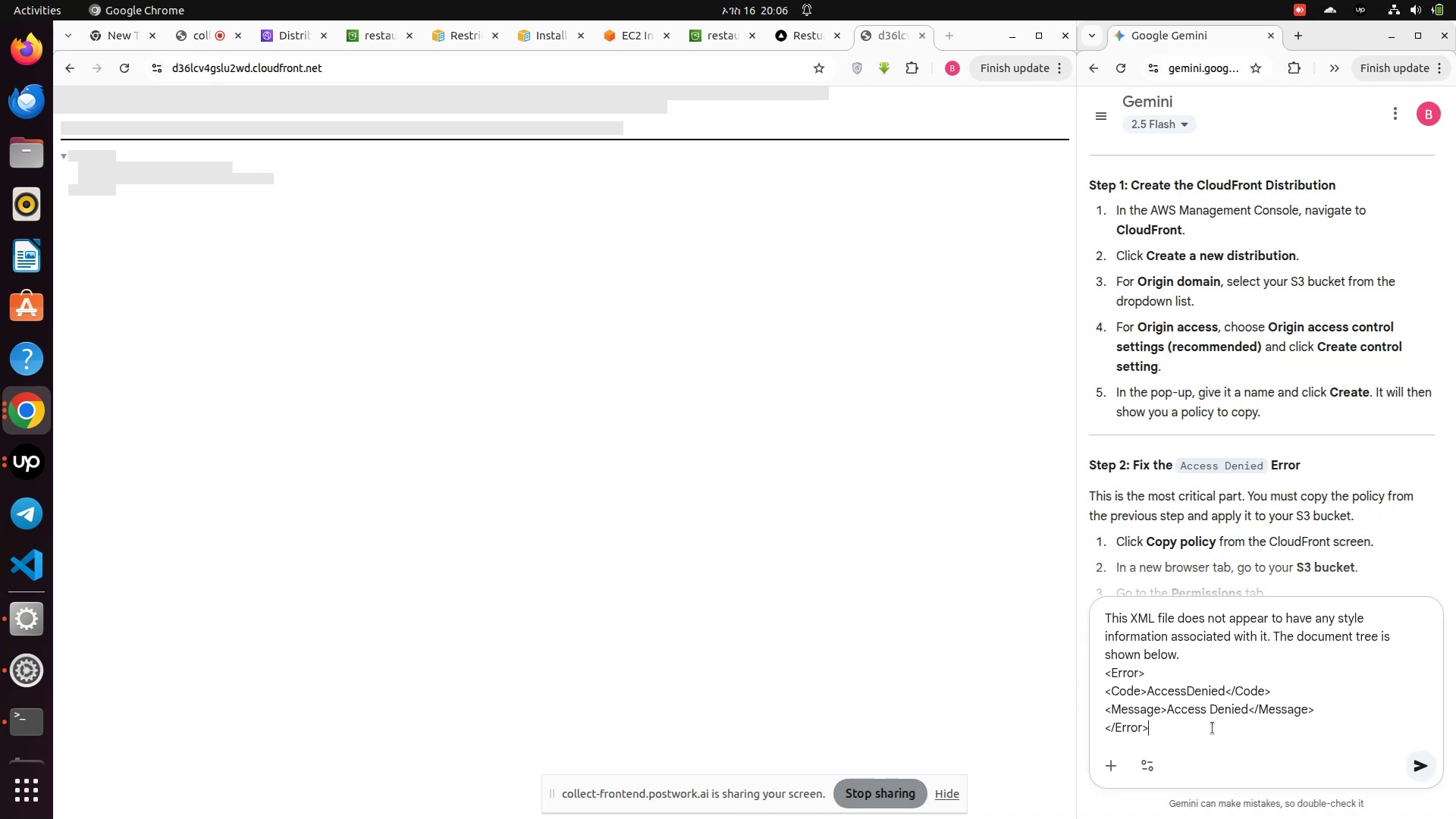 
key(Enter)
 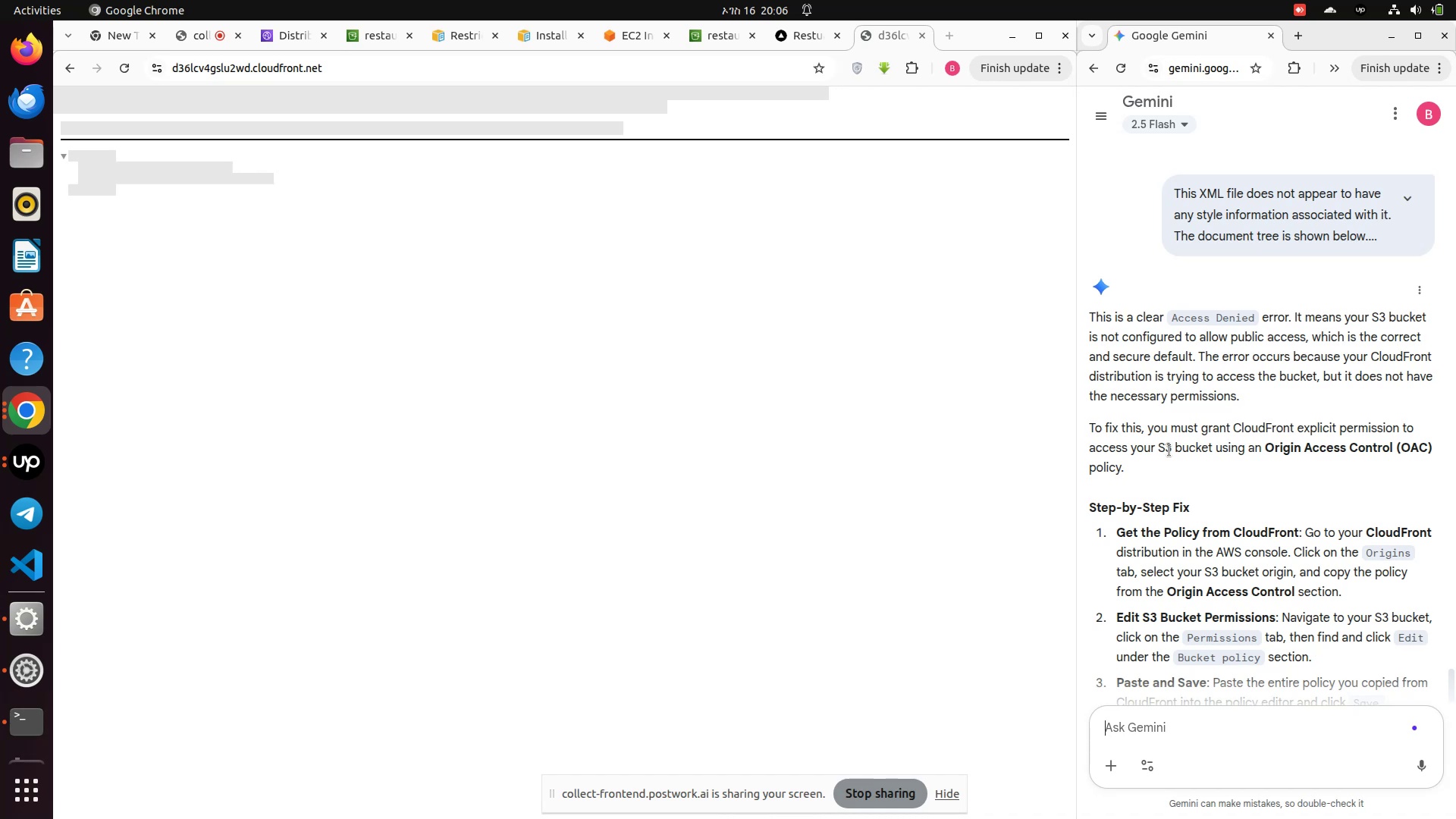 
wait(29.46)
 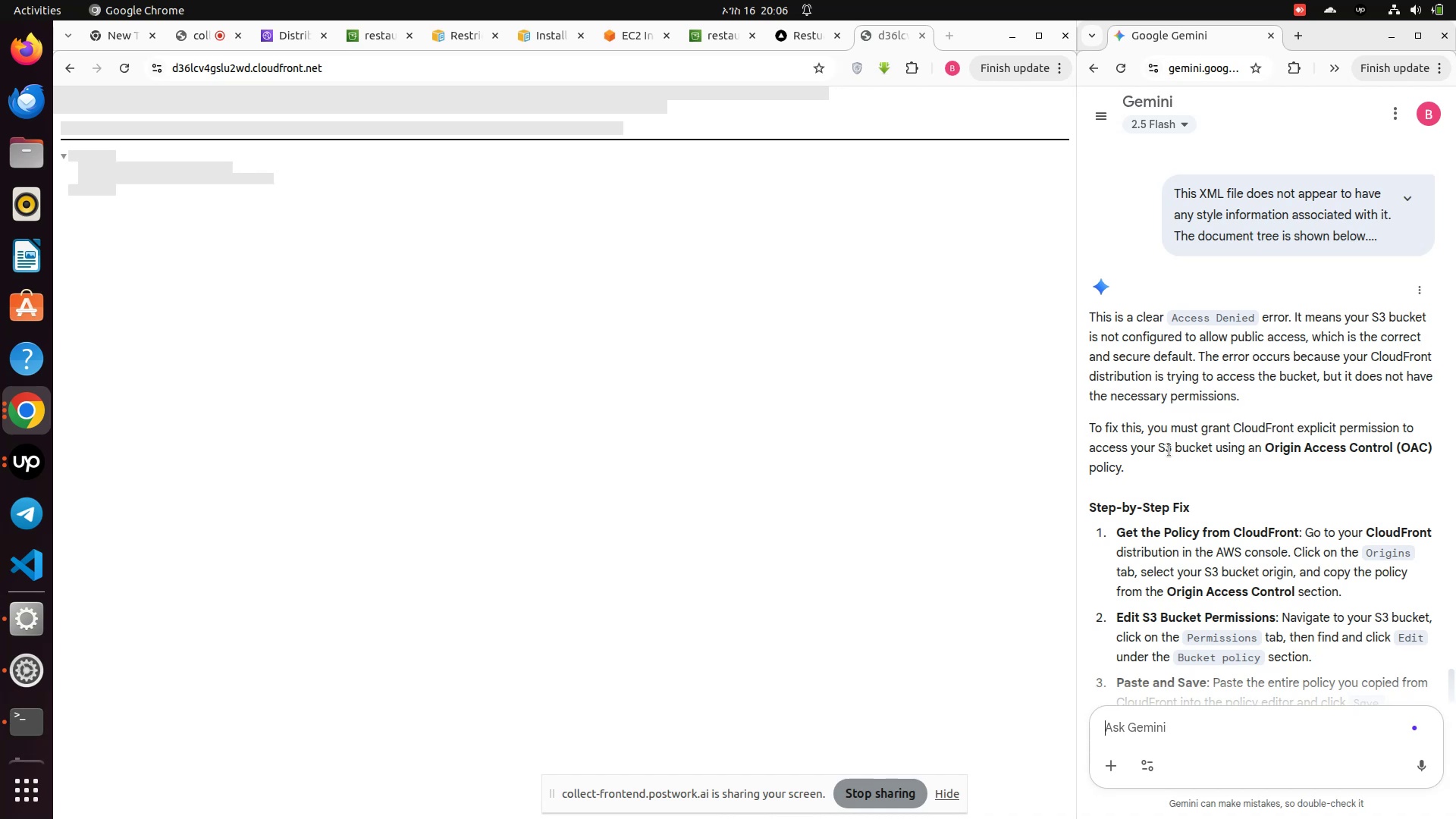 
scroll: coordinate [1310, 586], scroll_direction: down, amount: 6.0
 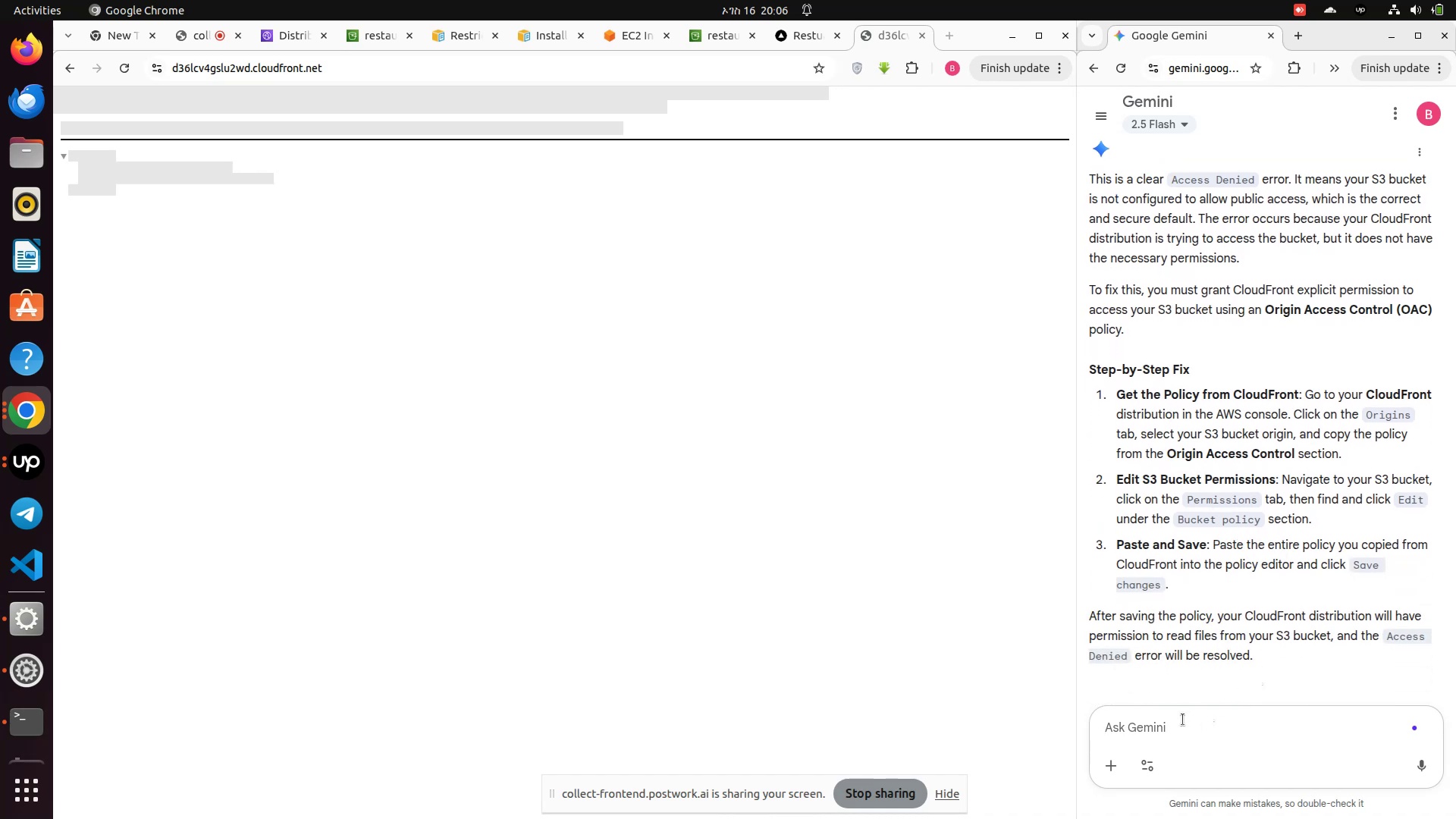 
left_click([1183, 720])
 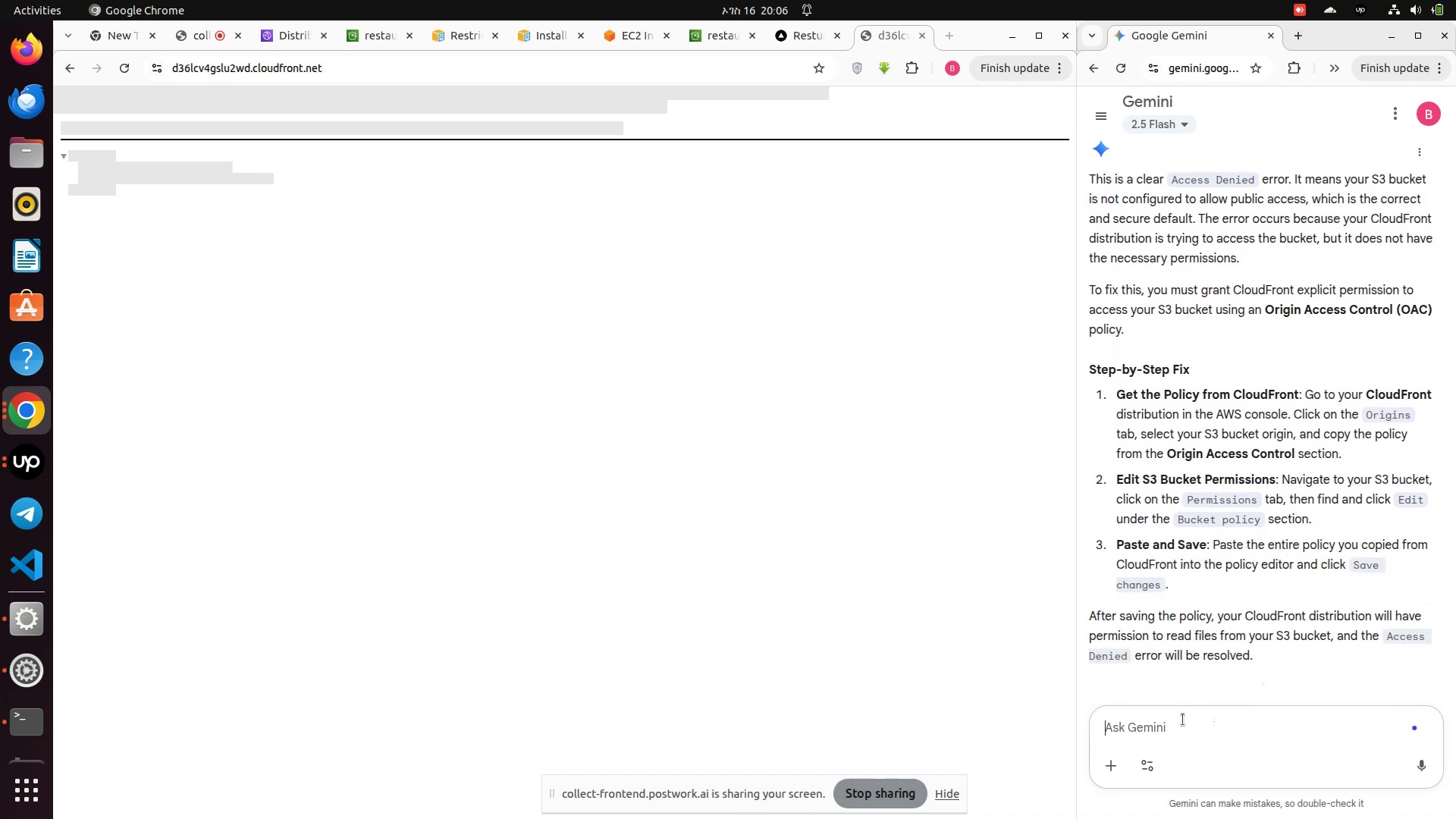 
type(i already do that)
 